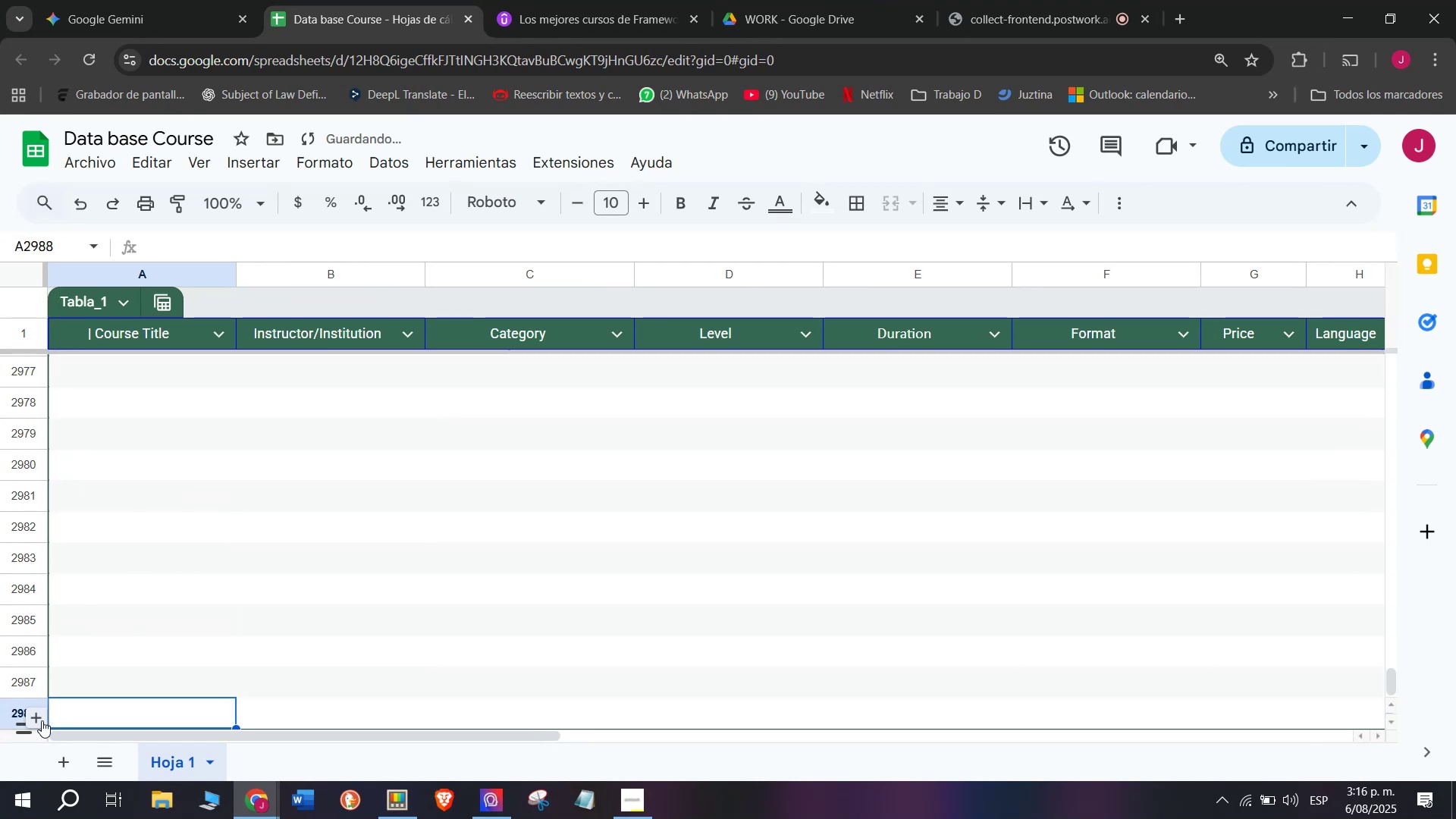 
triple_click([42, 720])
 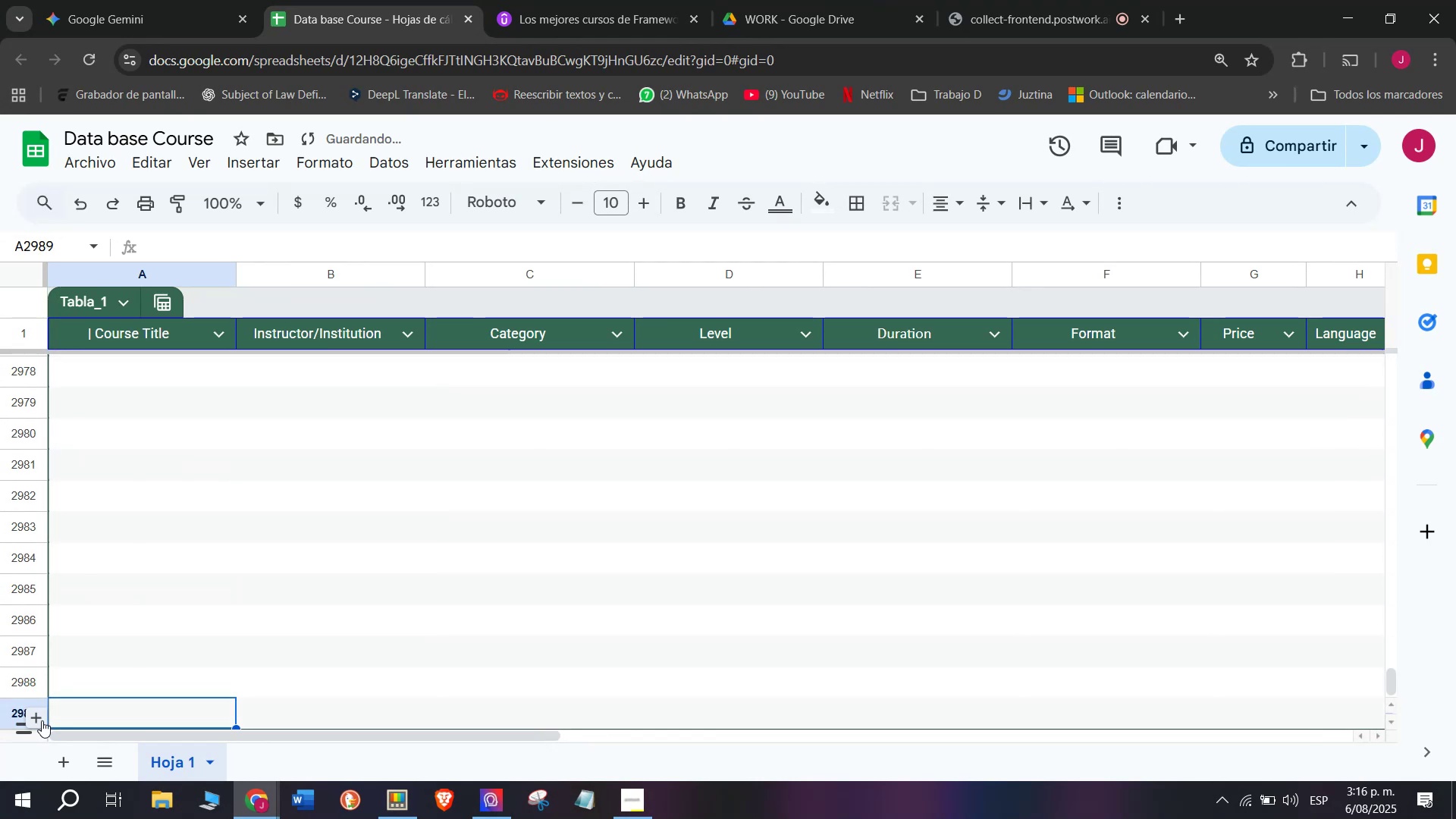 
triple_click([42, 720])
 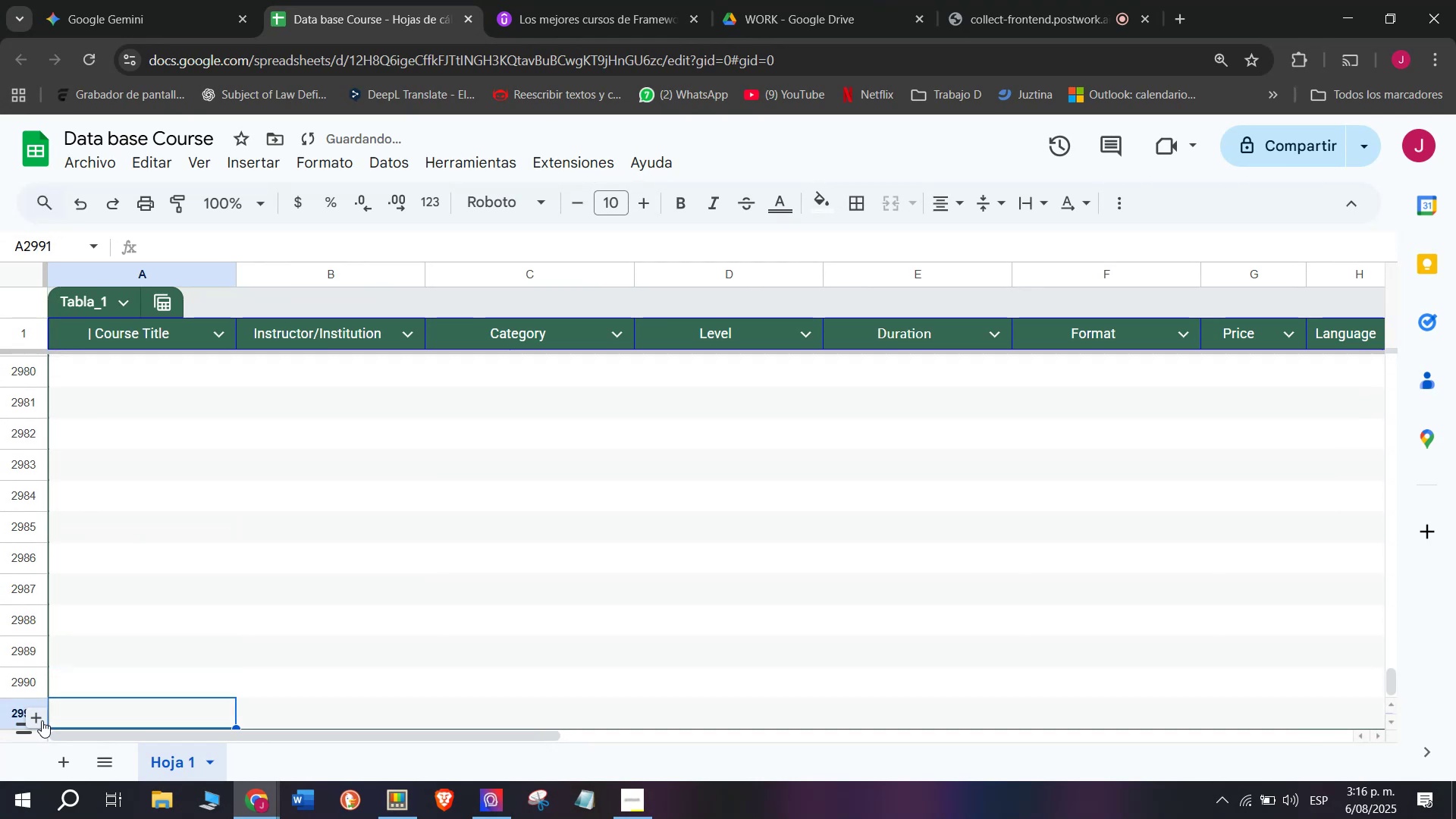 
triple_click([42, 720])
 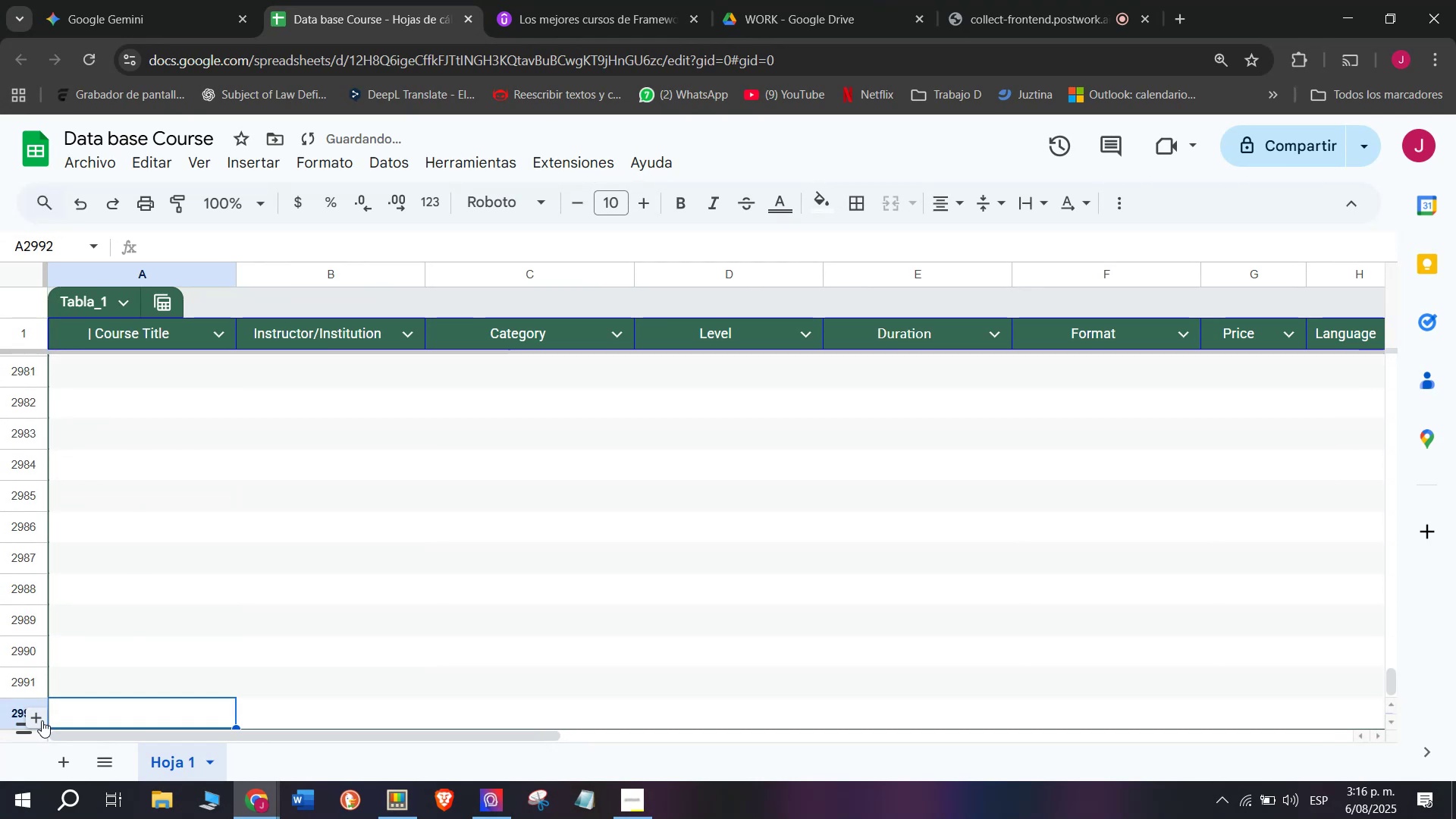 
triple_click([42, 720])
 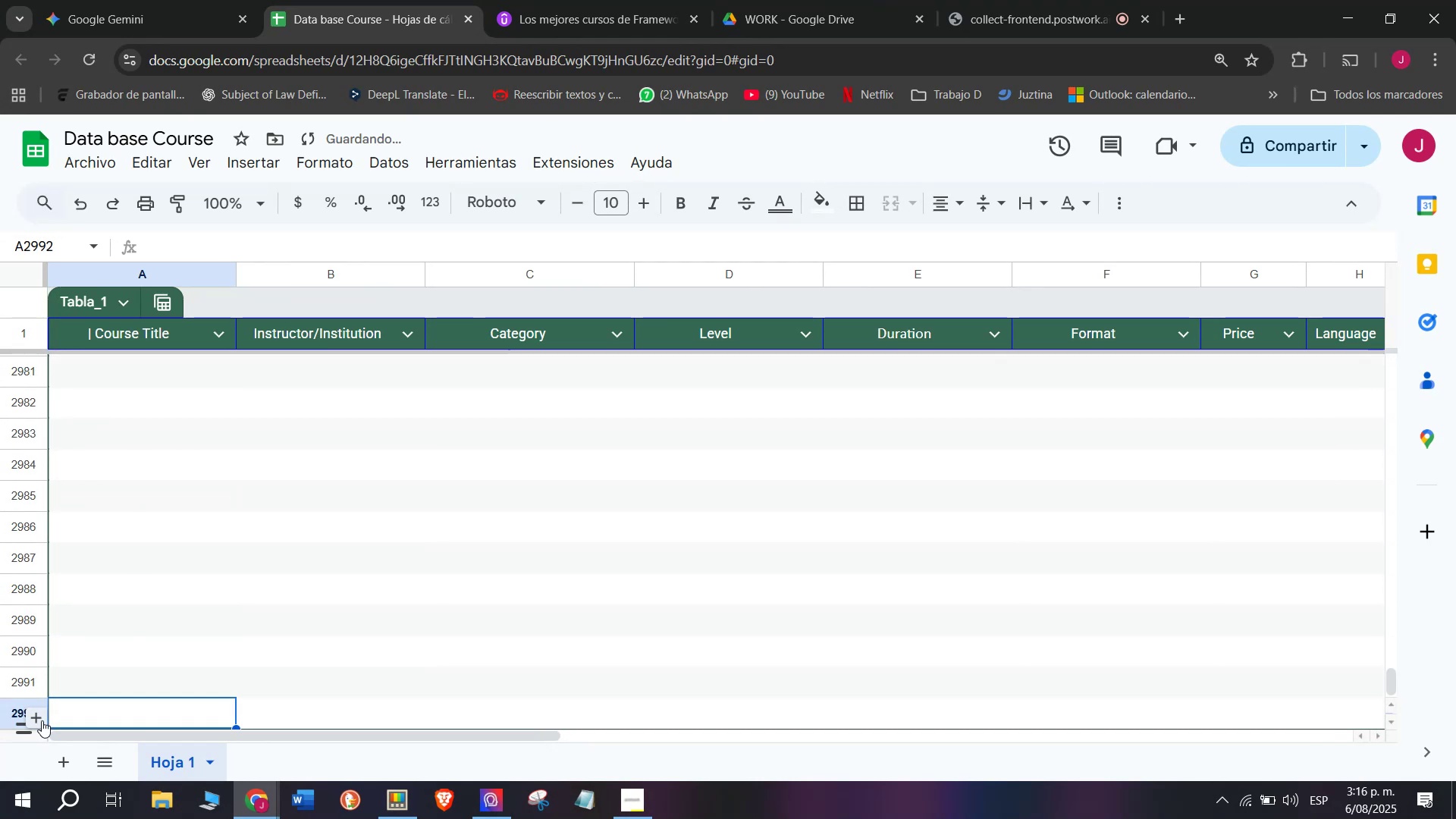 
triple_click([42, 720])
 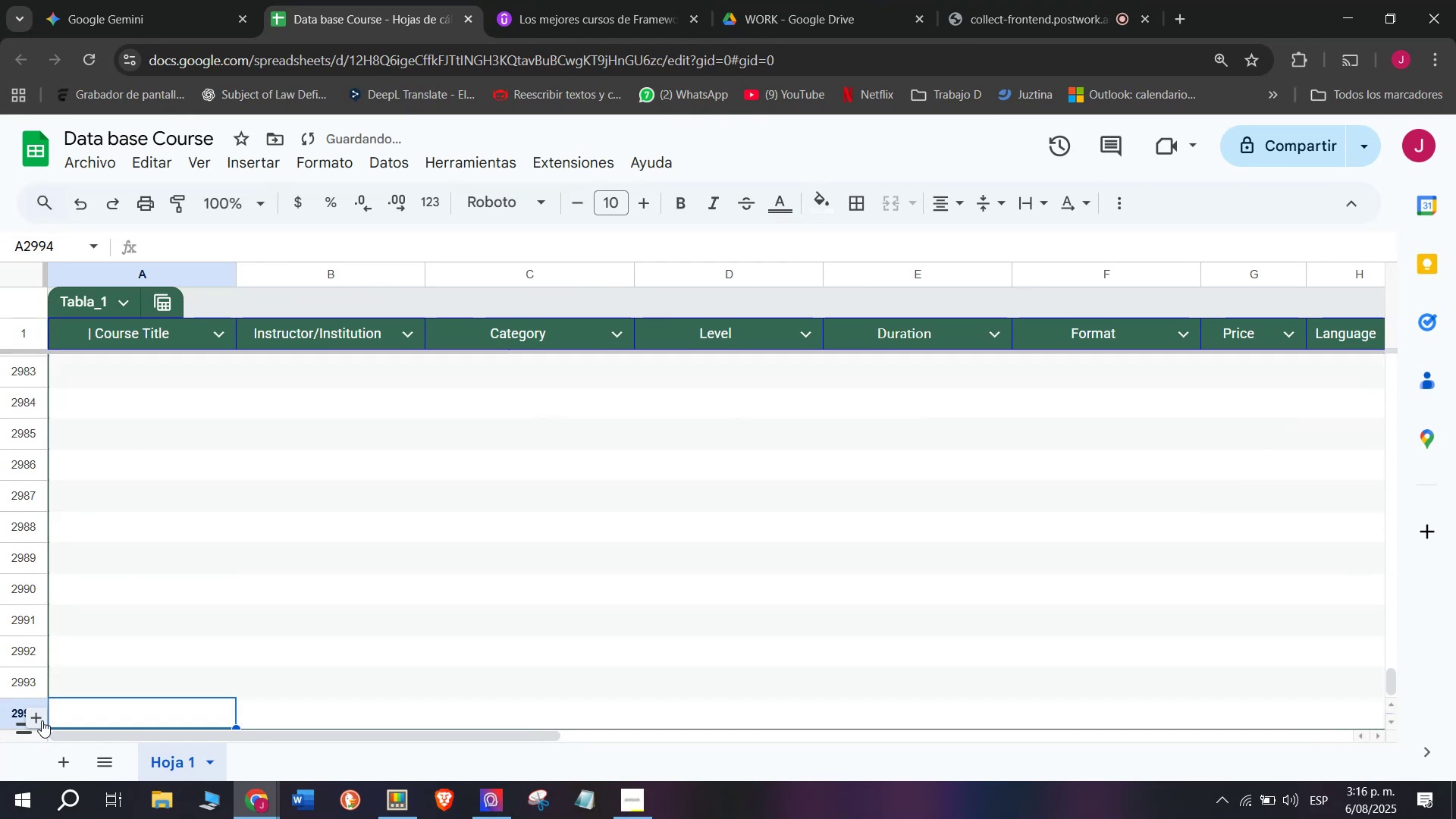 
triple_click([42, 720])
 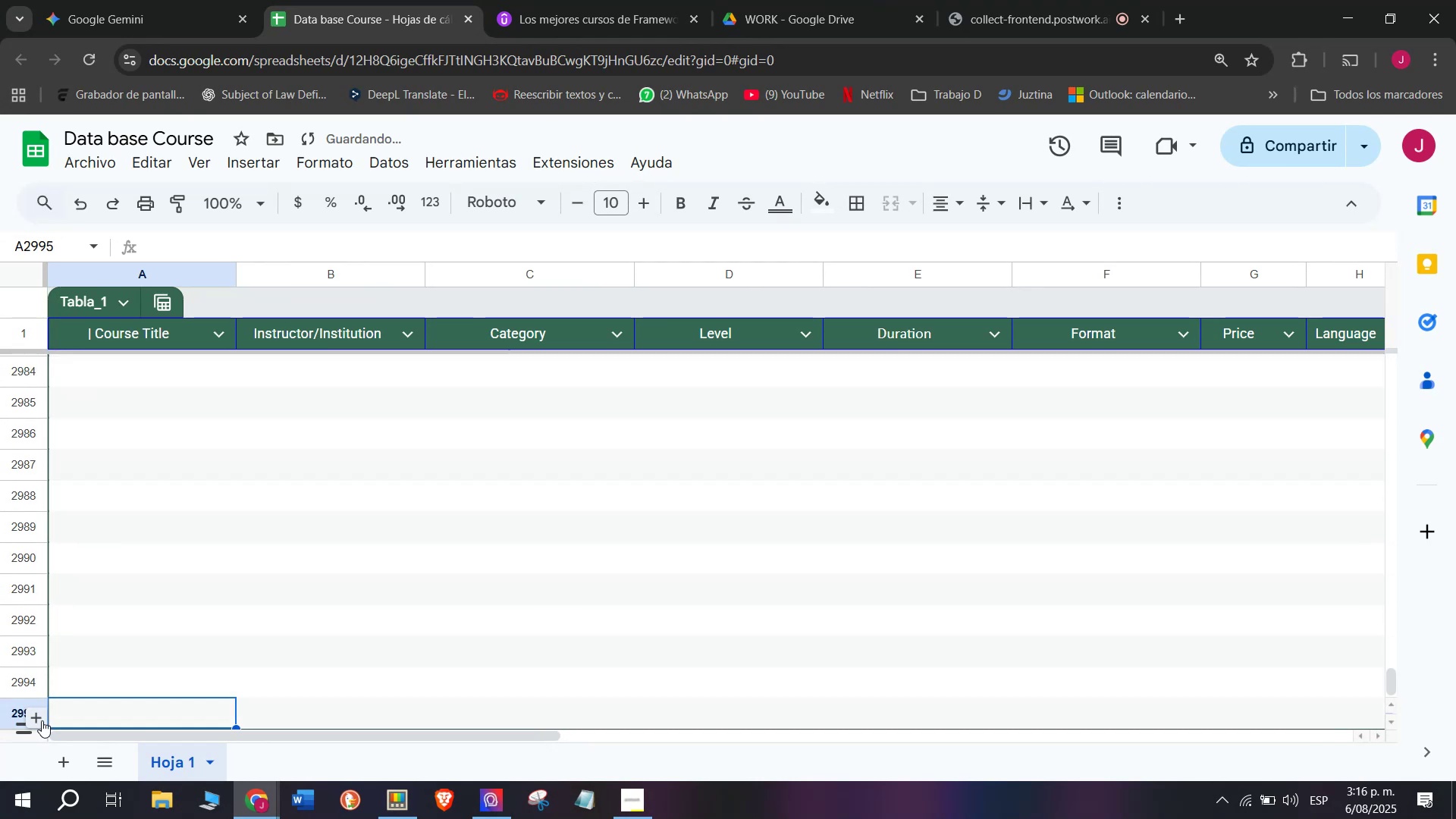 
triple_click([42, 720])
 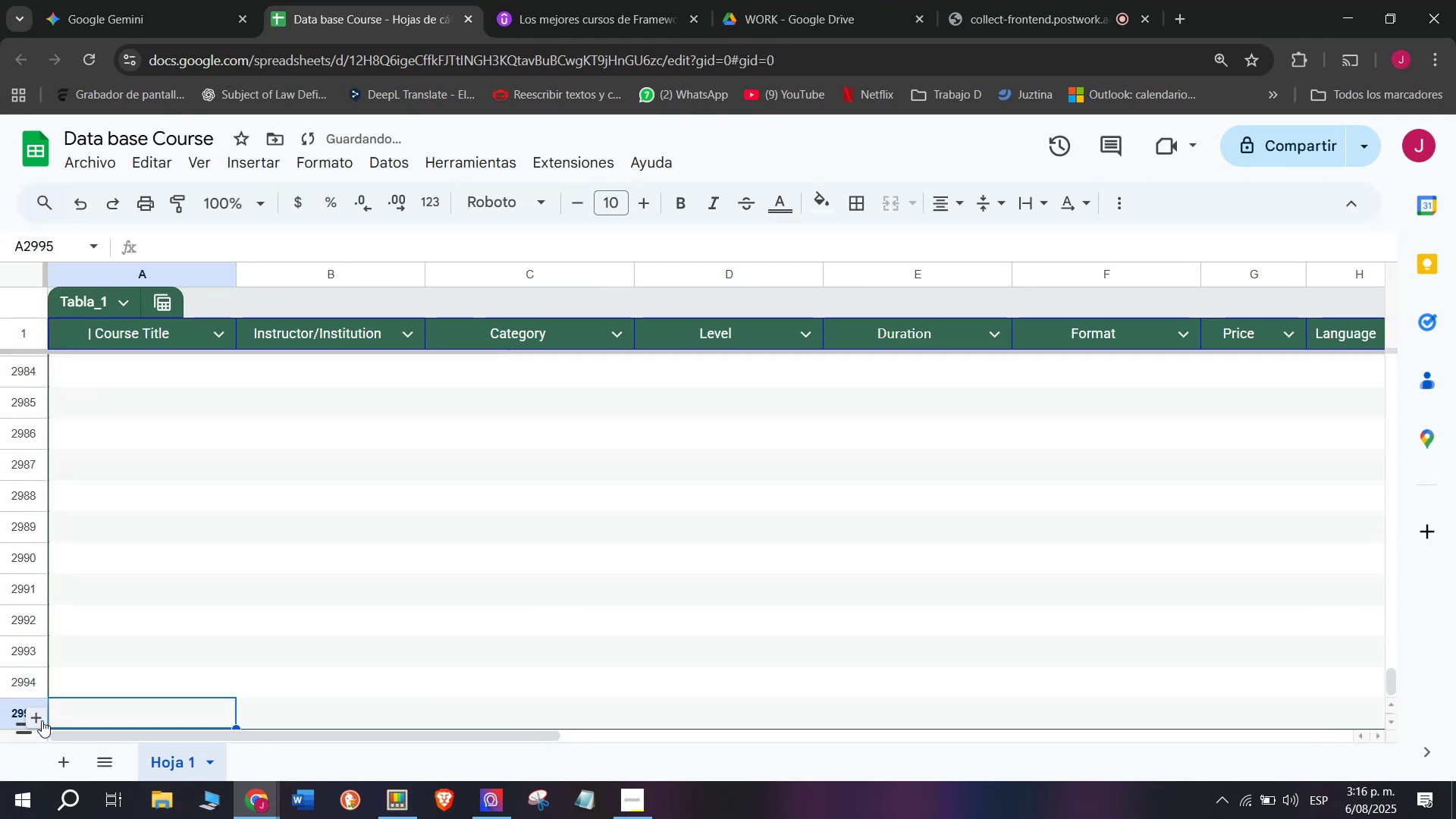 
triple_click([42, 720])
 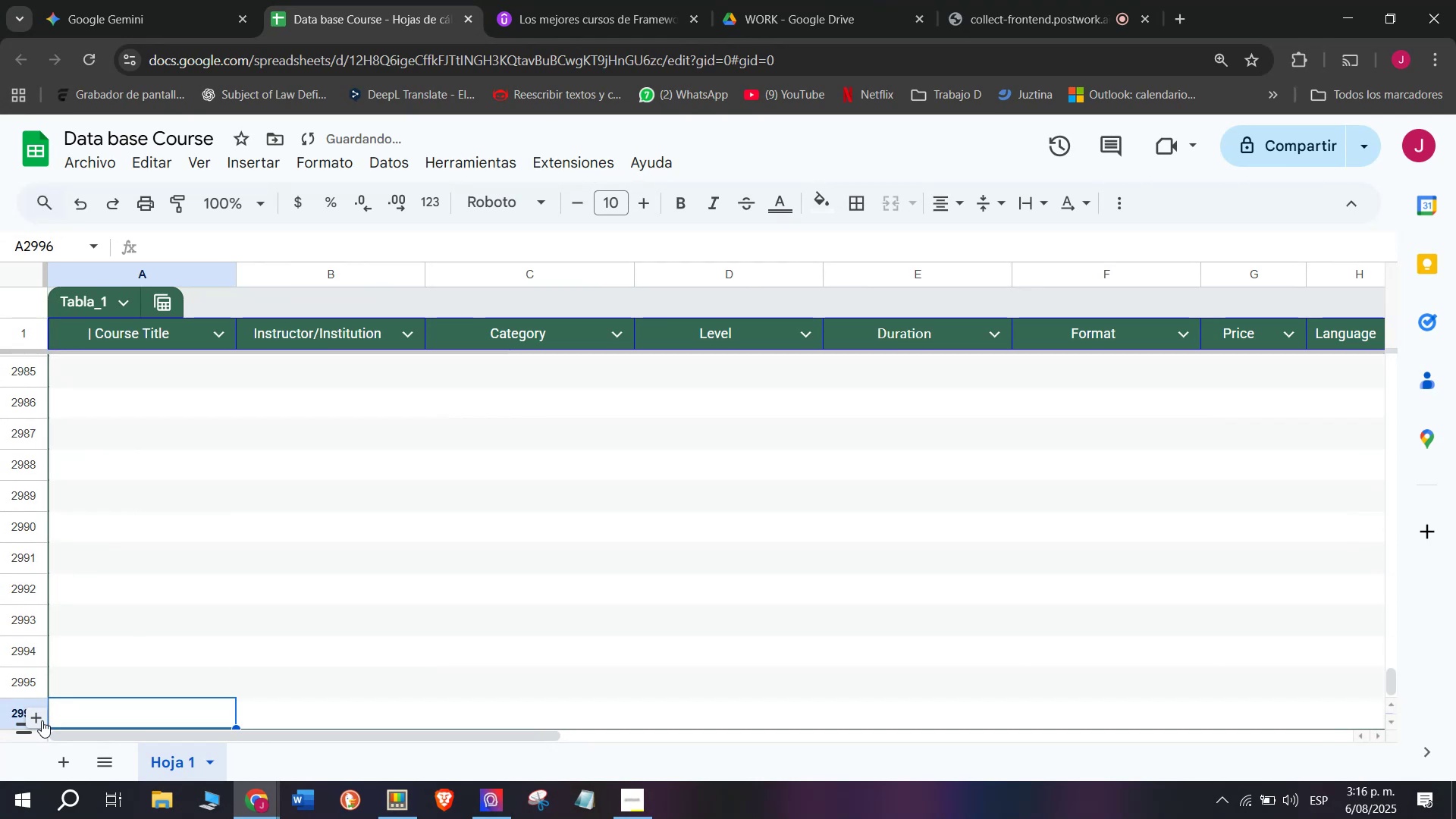 
triple_click([42, 720])
 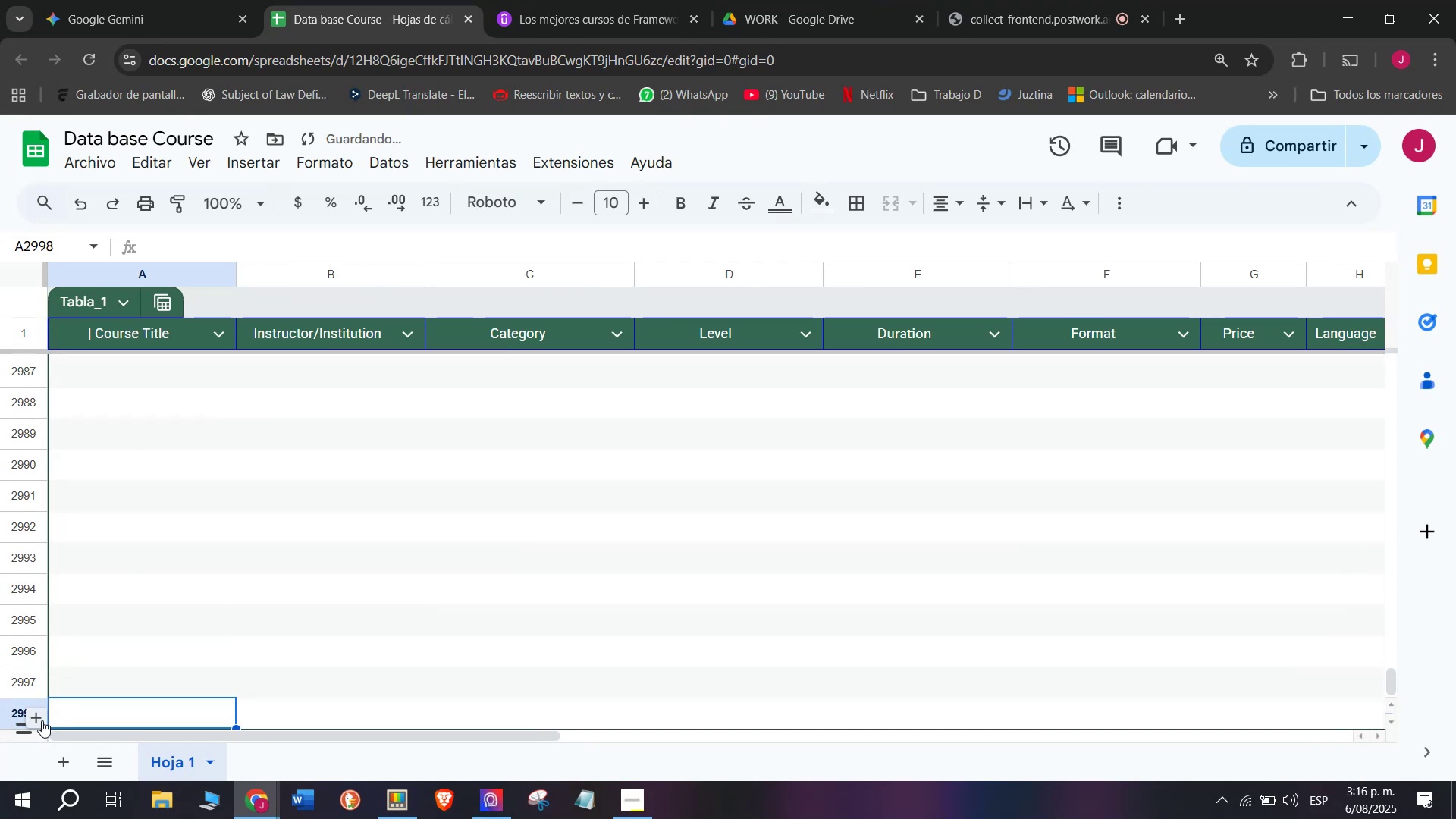 
triple_click([42, 720])
 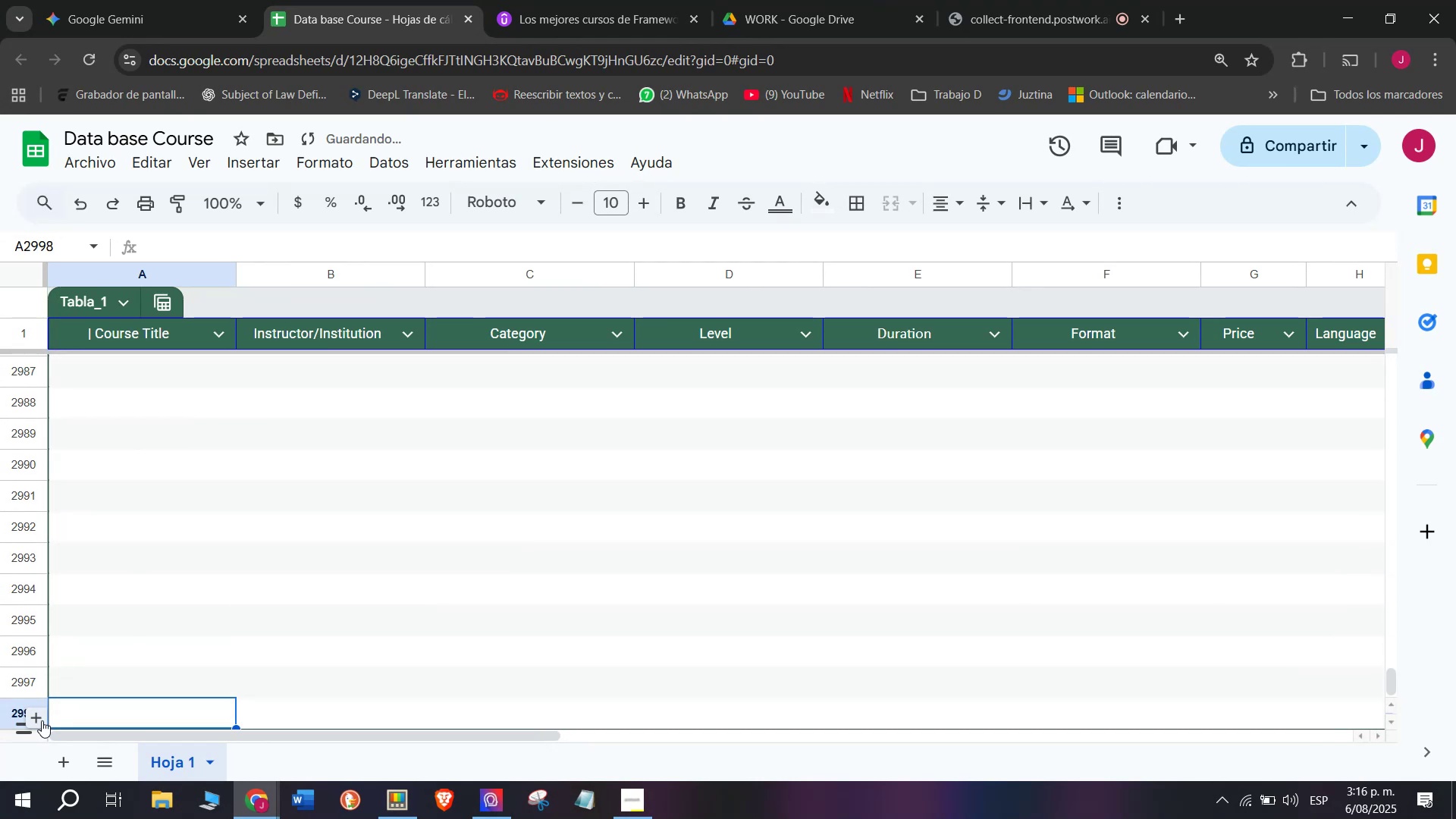 
triple_click([42, 720])
 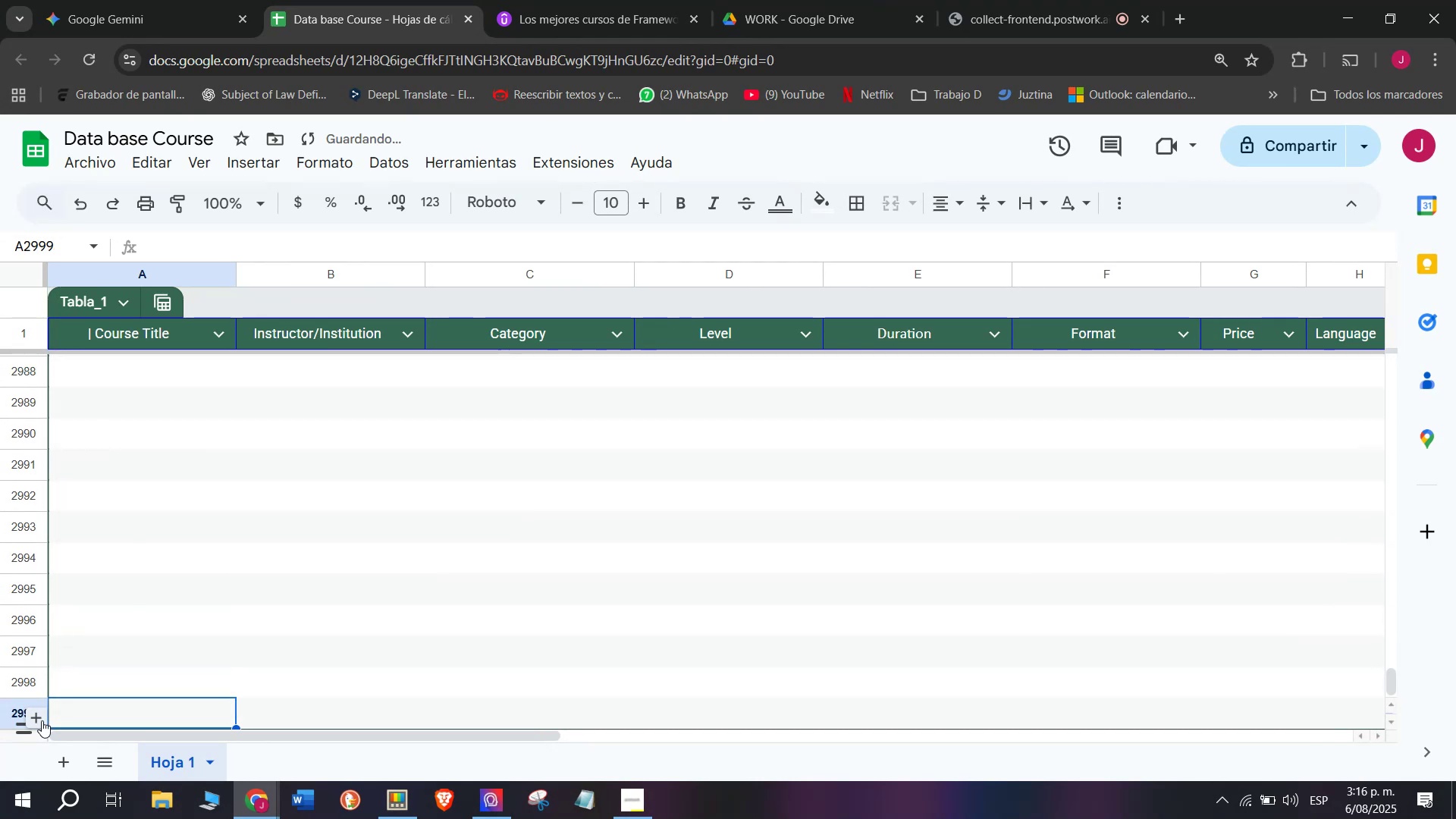 
triple_click([42, 720])
 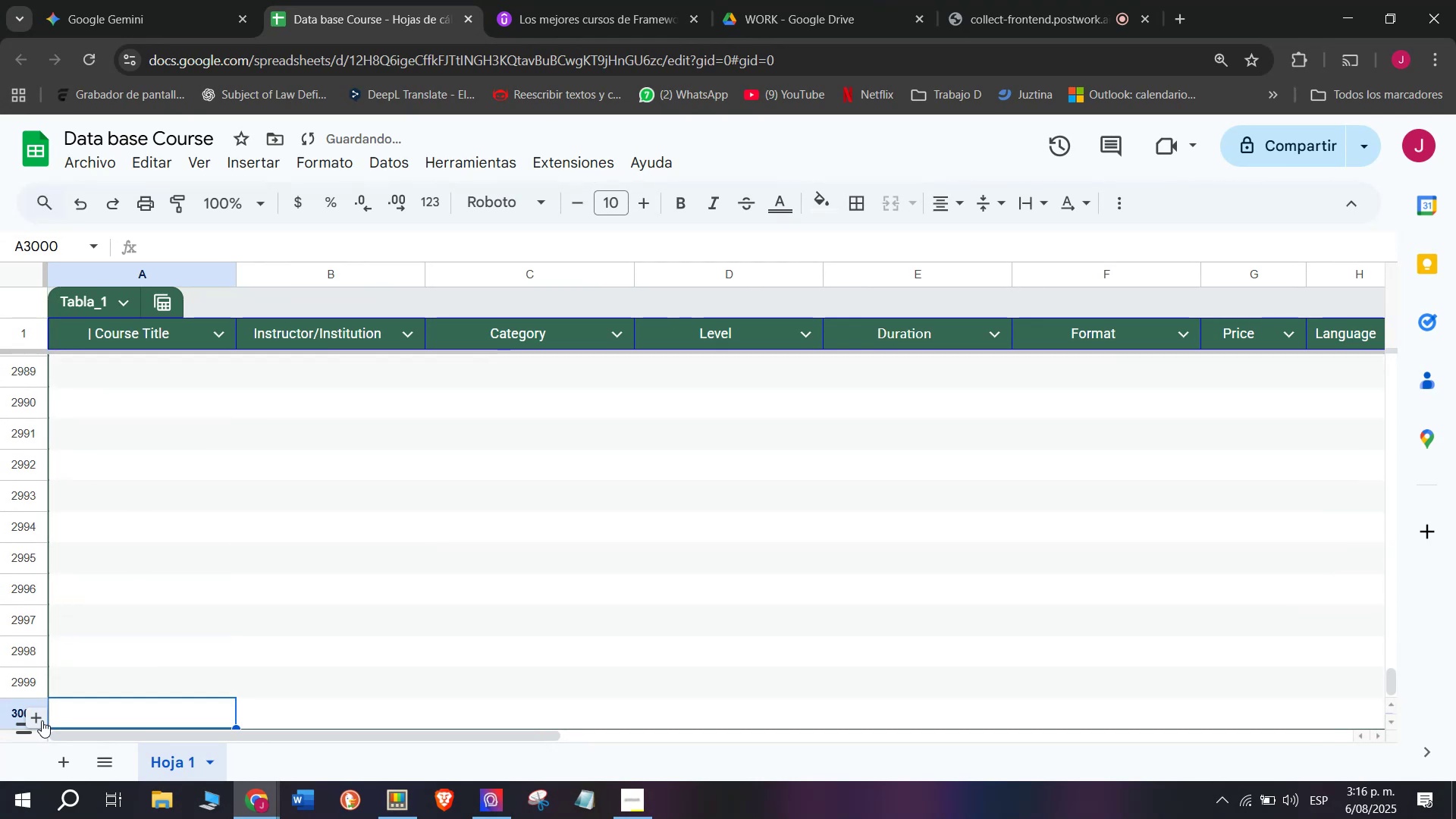 
triple_click([42, 720])
 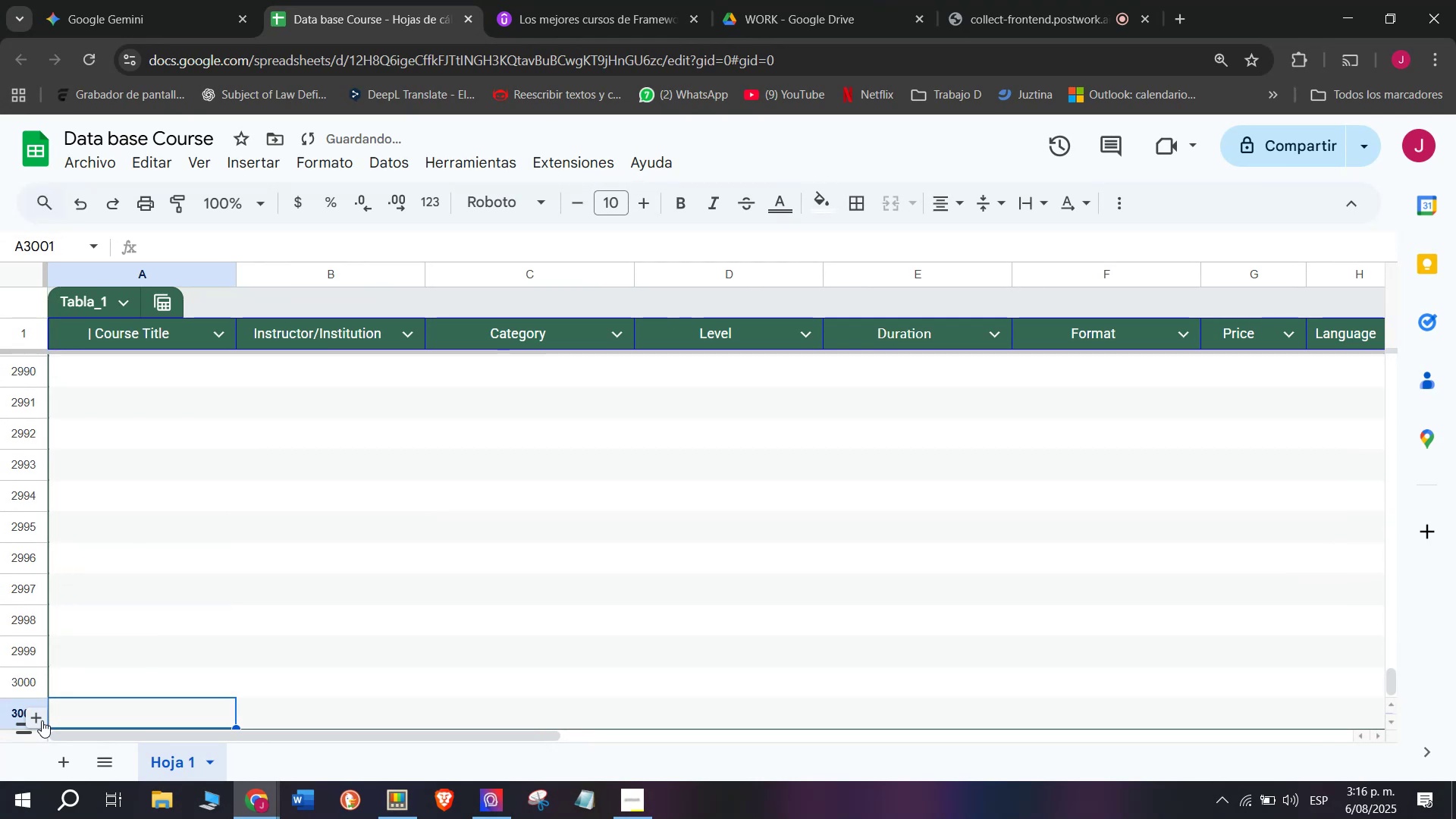 
triple_click([42, 720])
 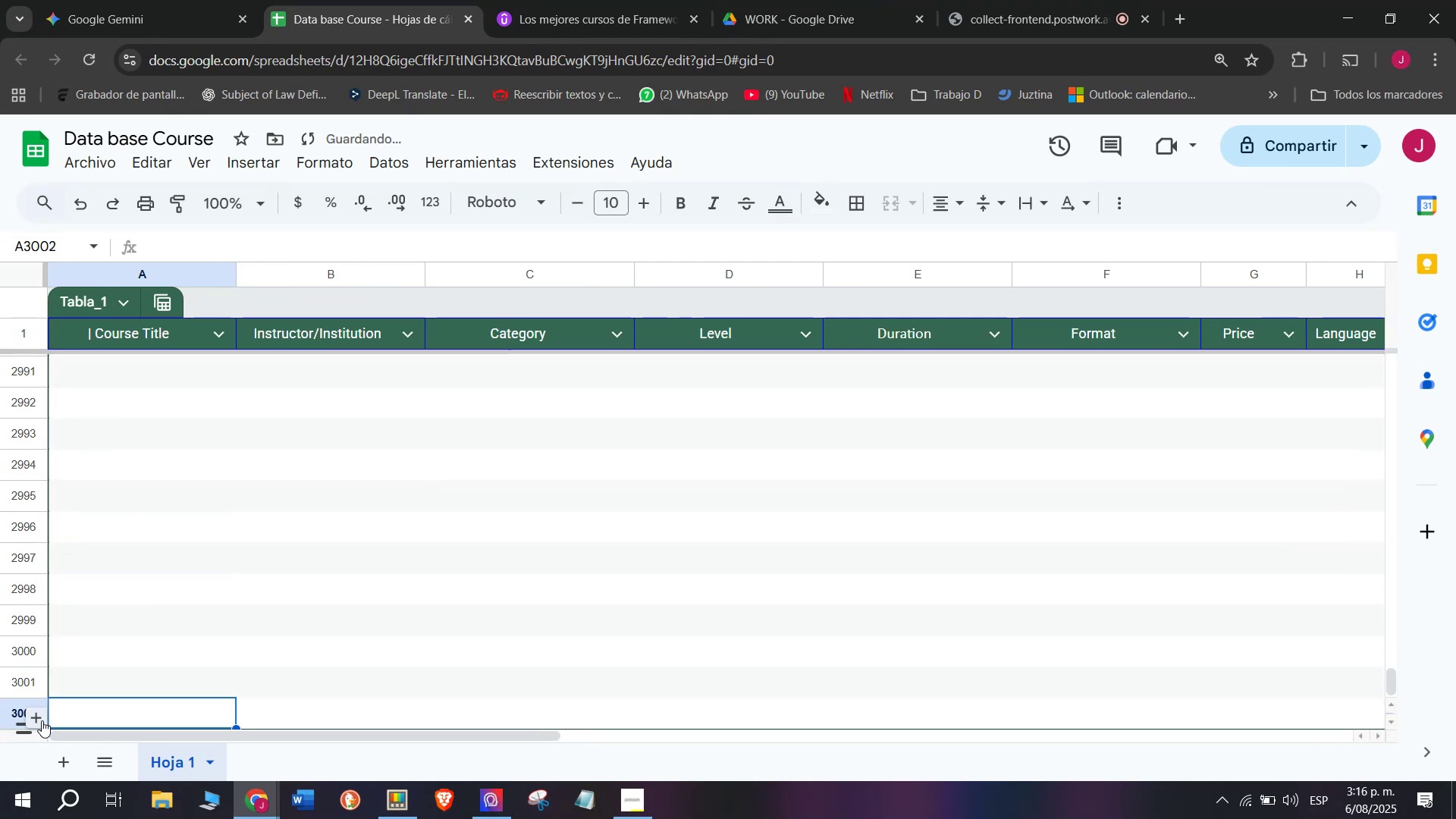 
triple_click([42, 720])
 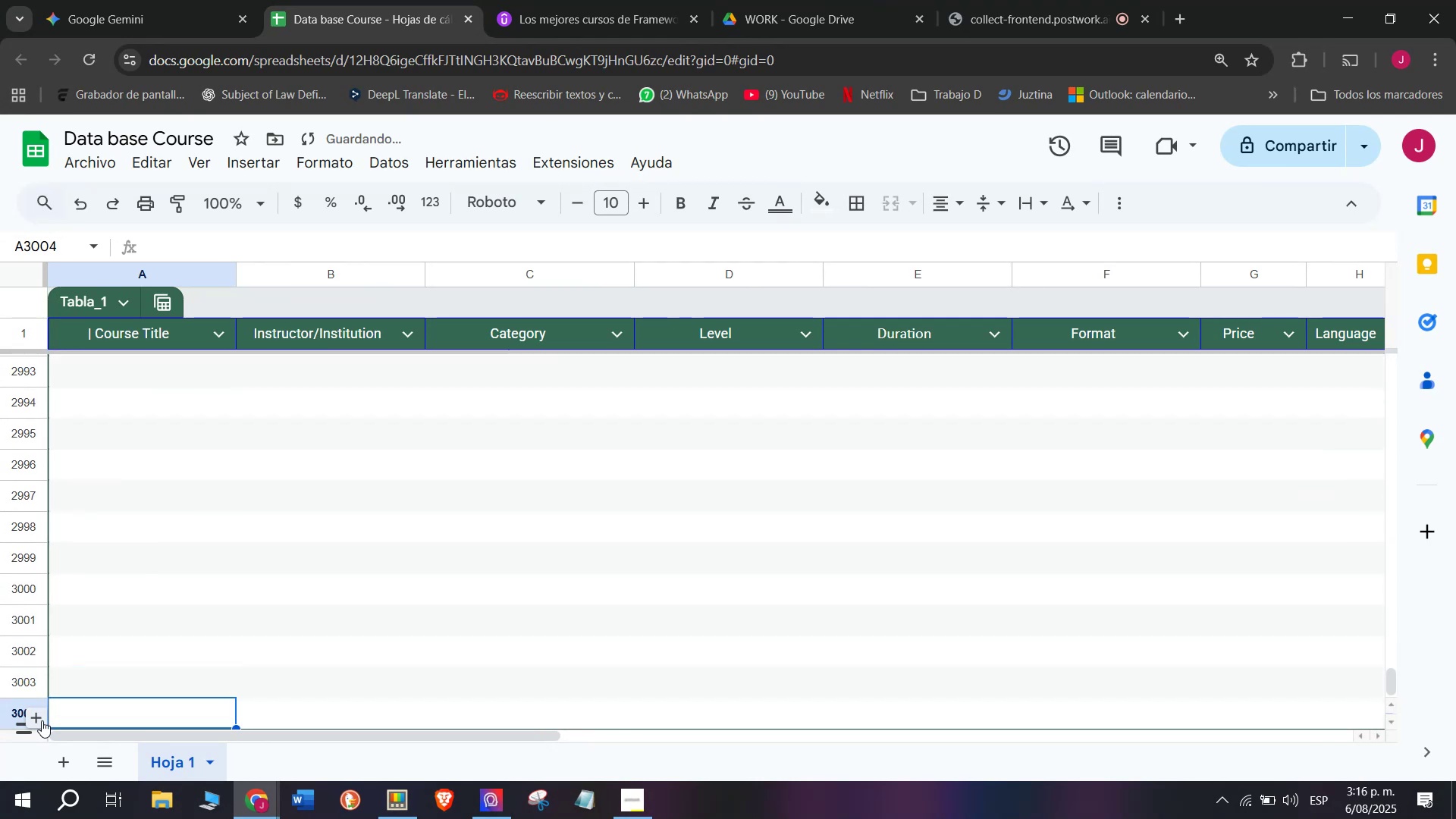 
triple_click([42, 720])
 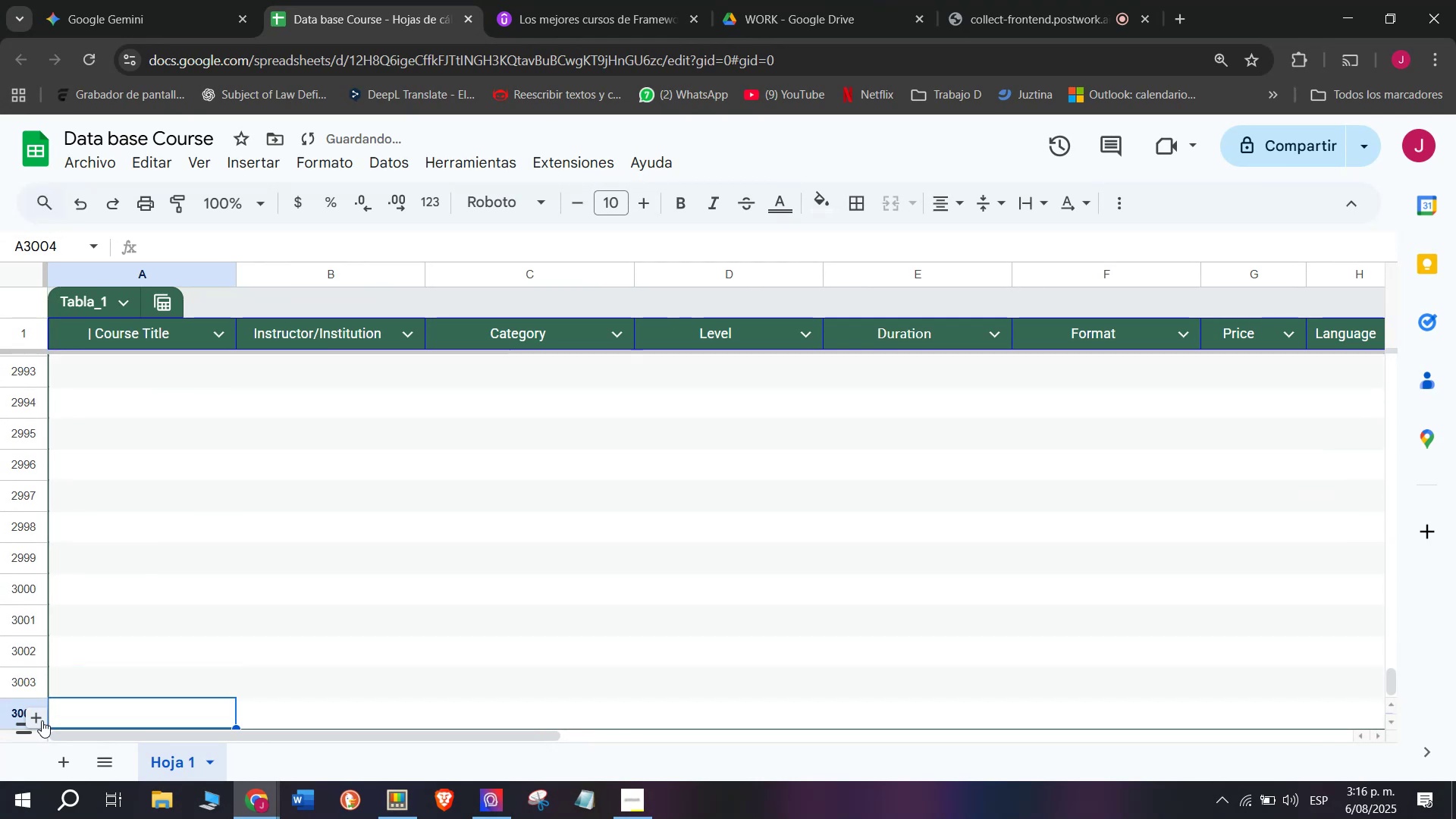 
triple_click([42, 720])
 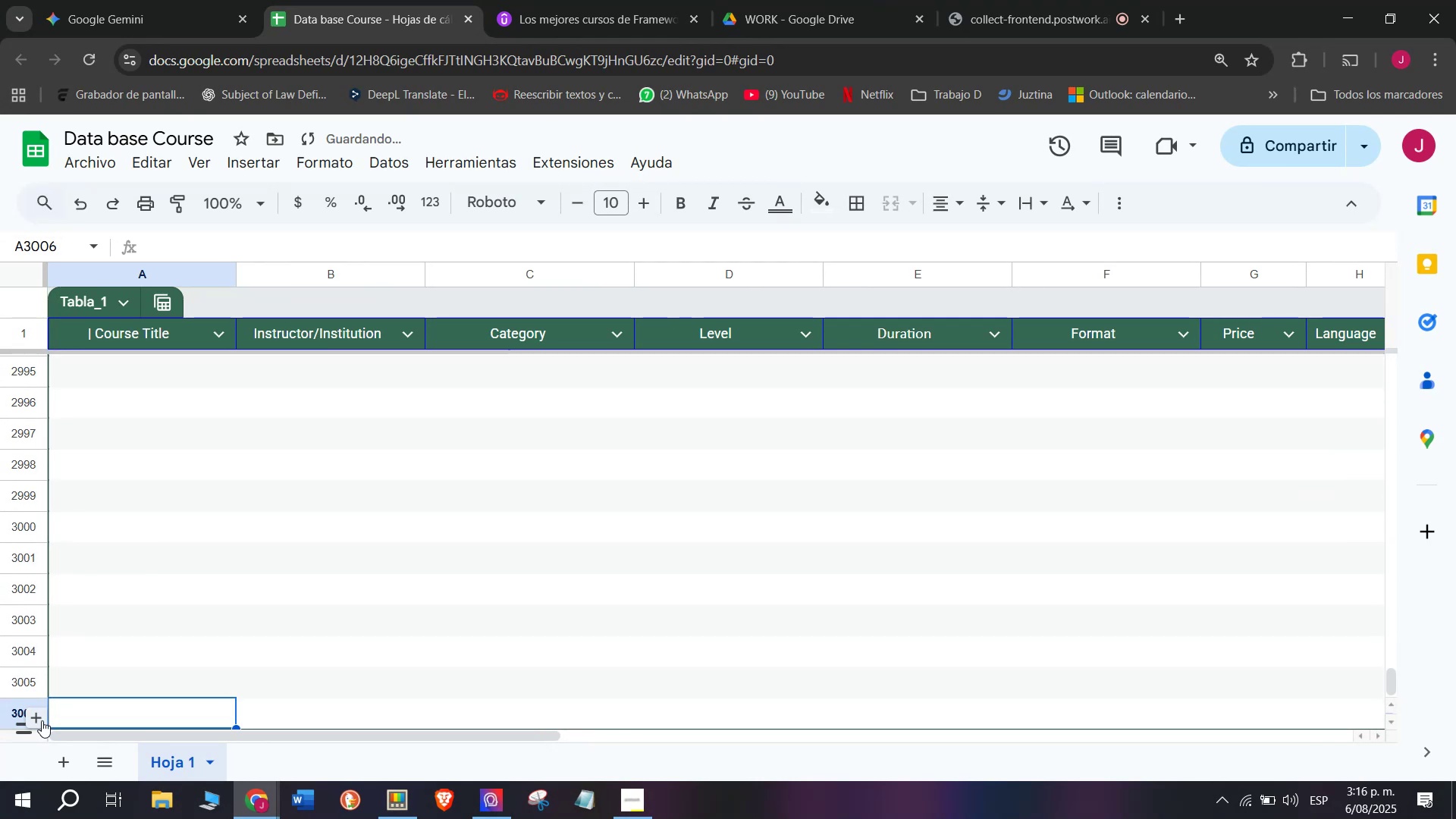 
triple_click([42, 720])
 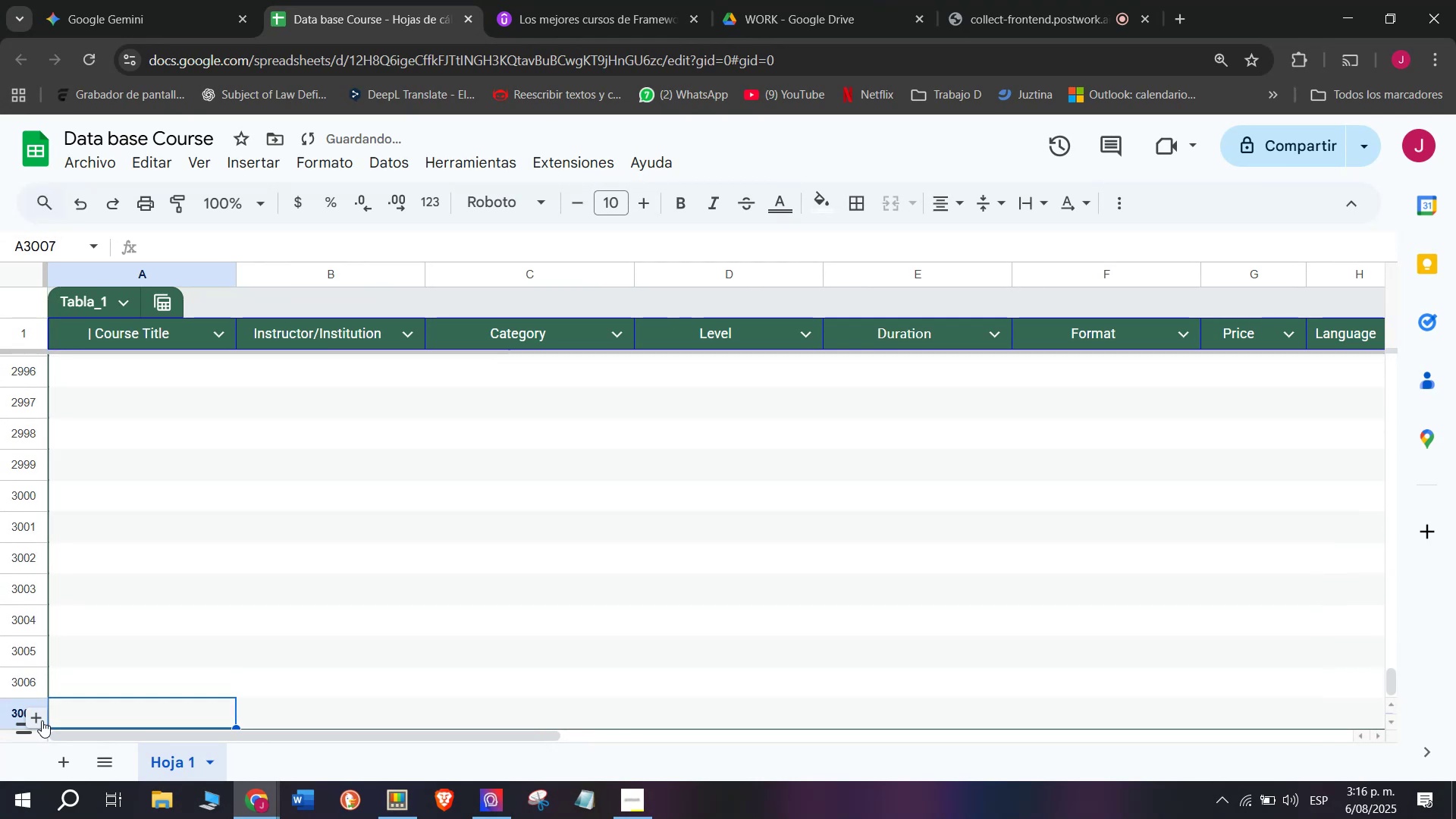 
triple_click([42, 720])
 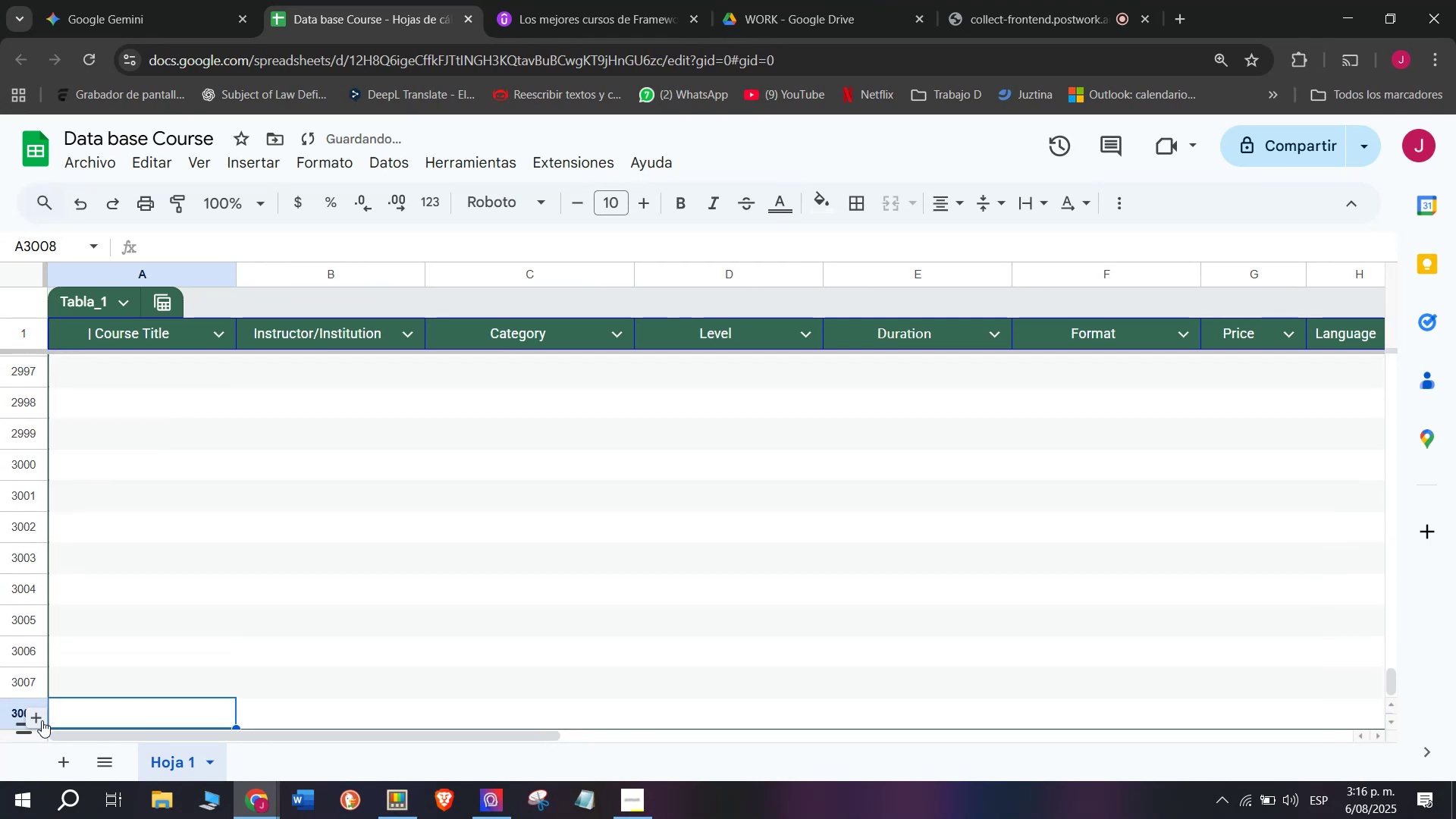 
triple_click([42, 720])
 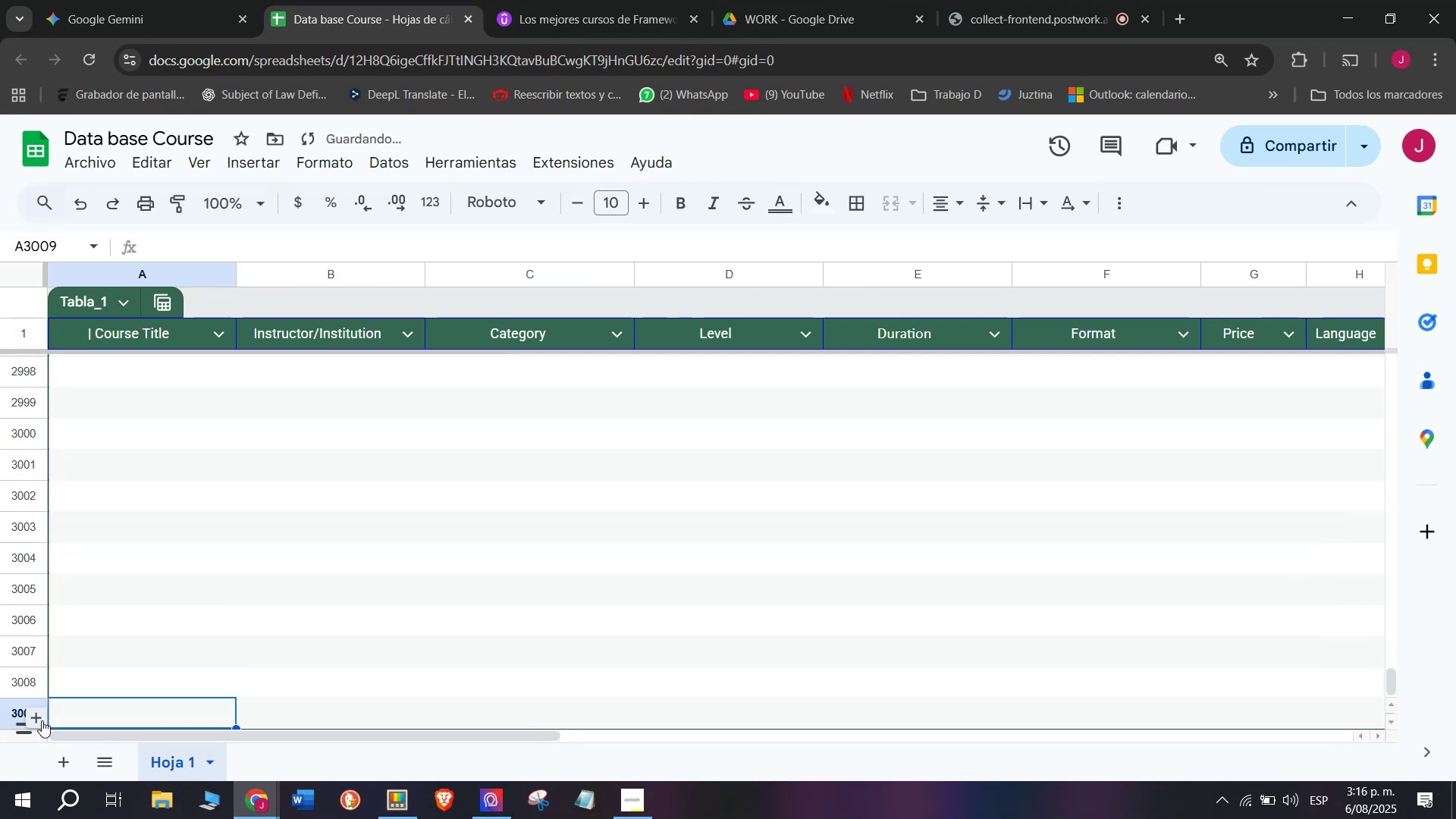 
triple_click([42, 720])
 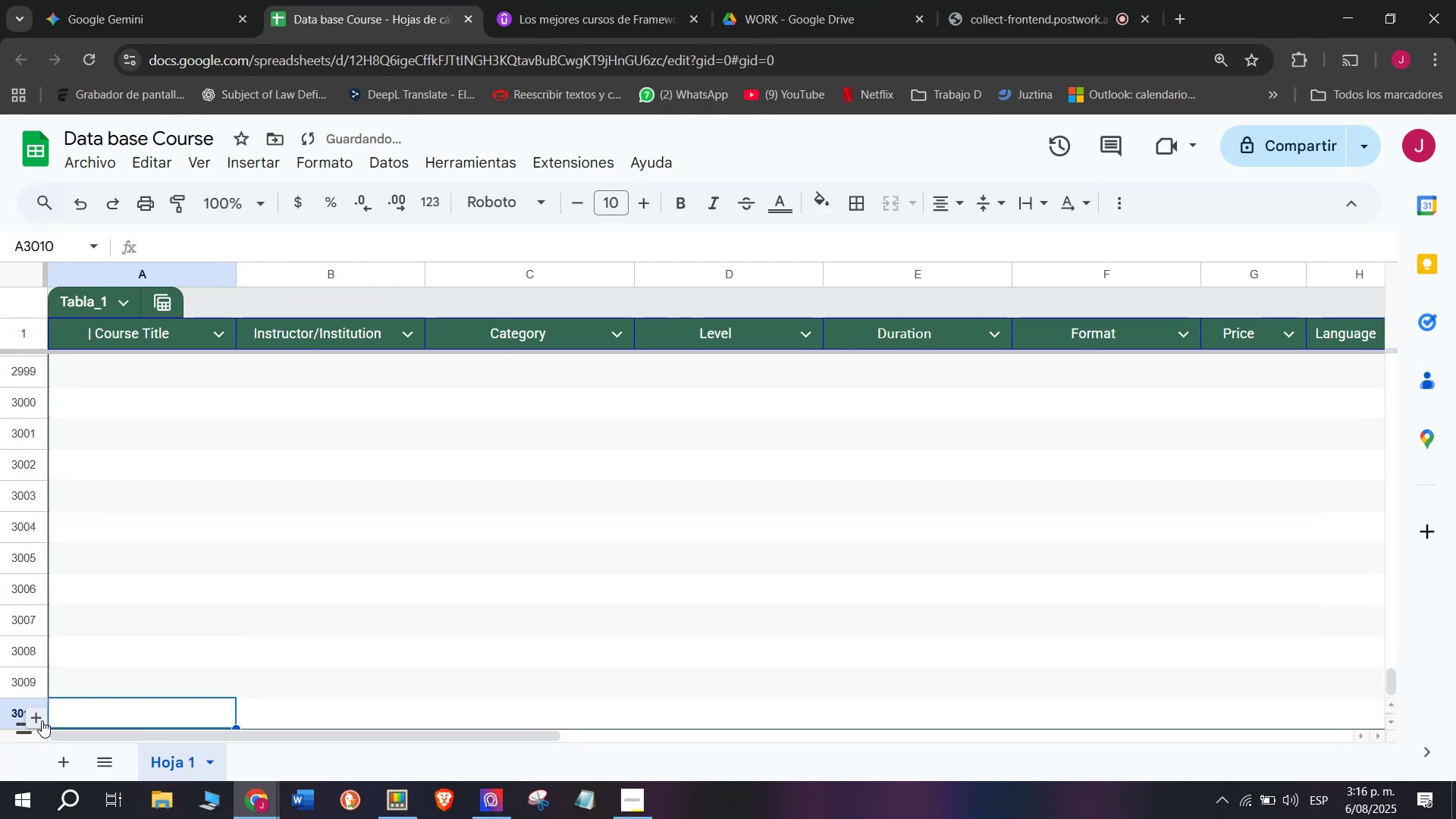 
triple_click([42, 720])
 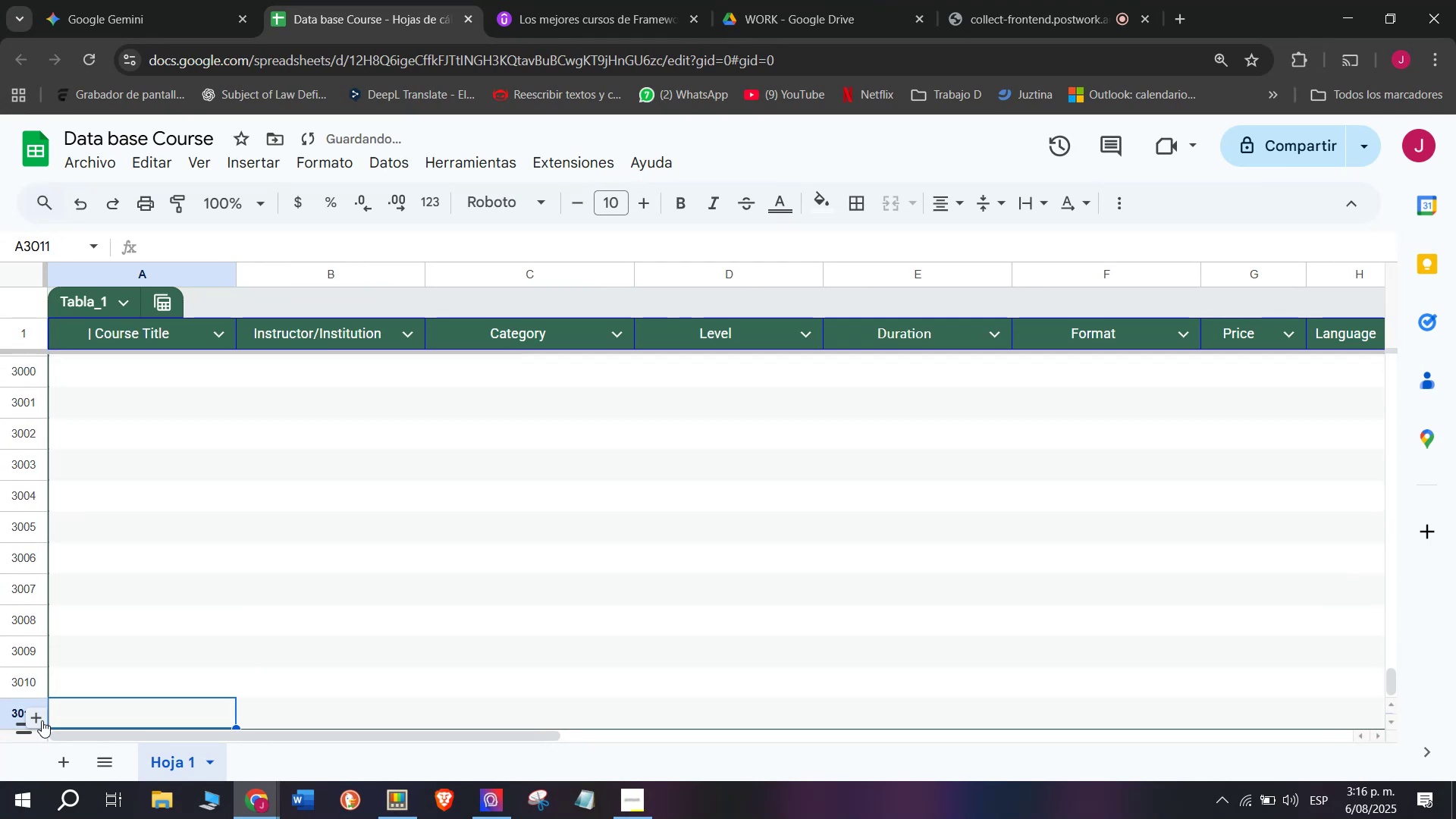 
triple_click([42, 720])
 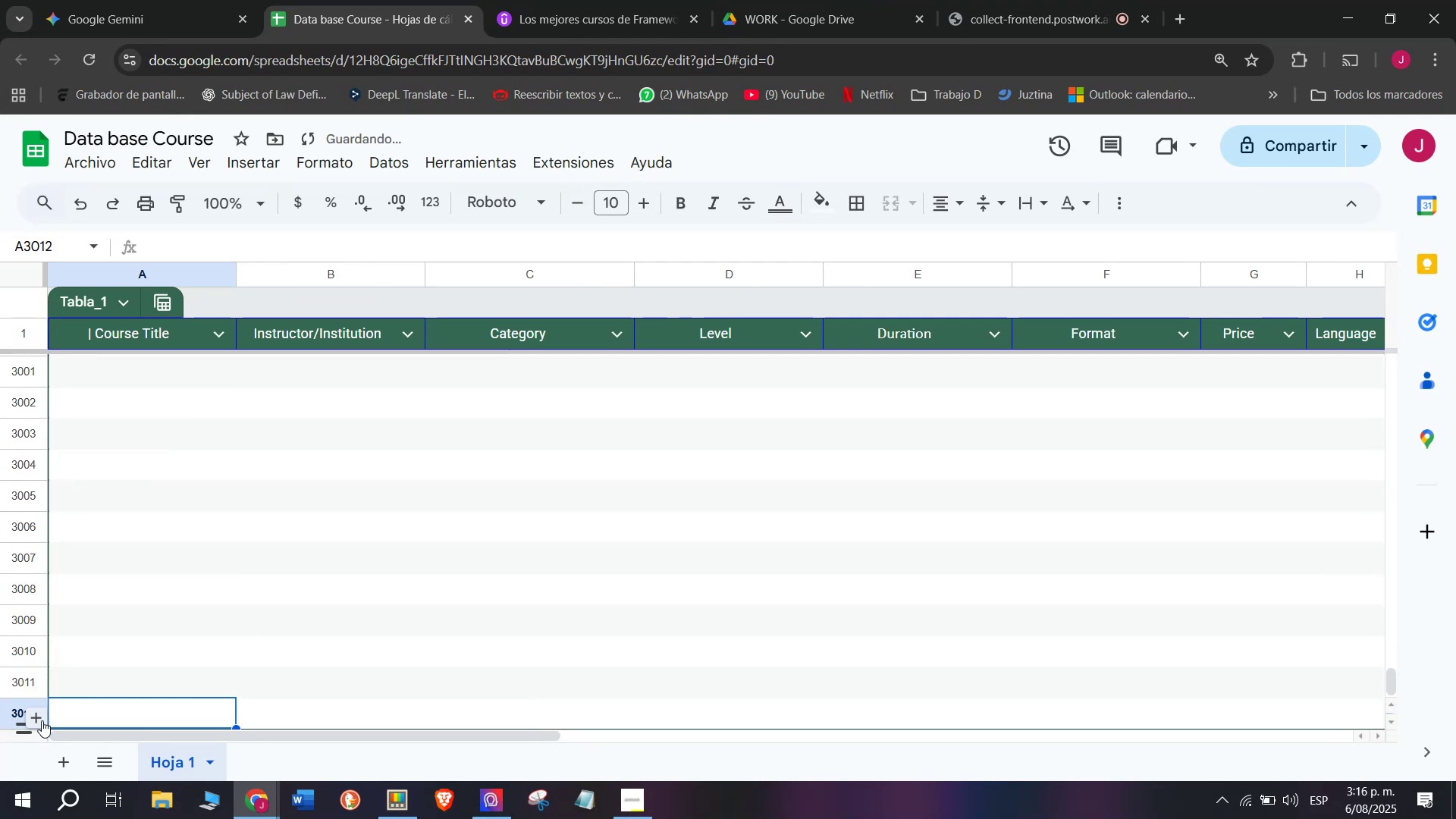 
triple_click([42, 720])
 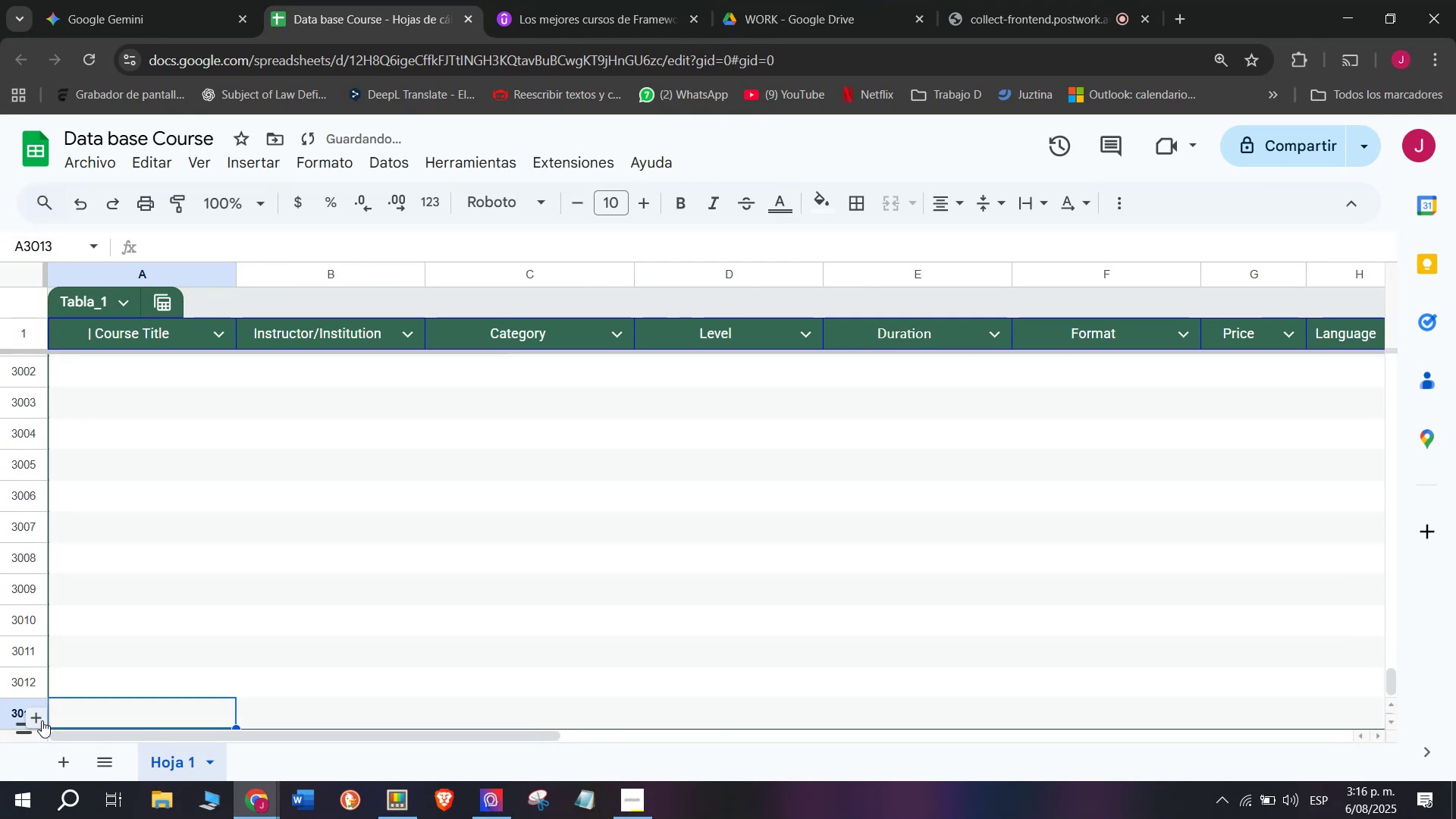 
triple_click([42, 720])
 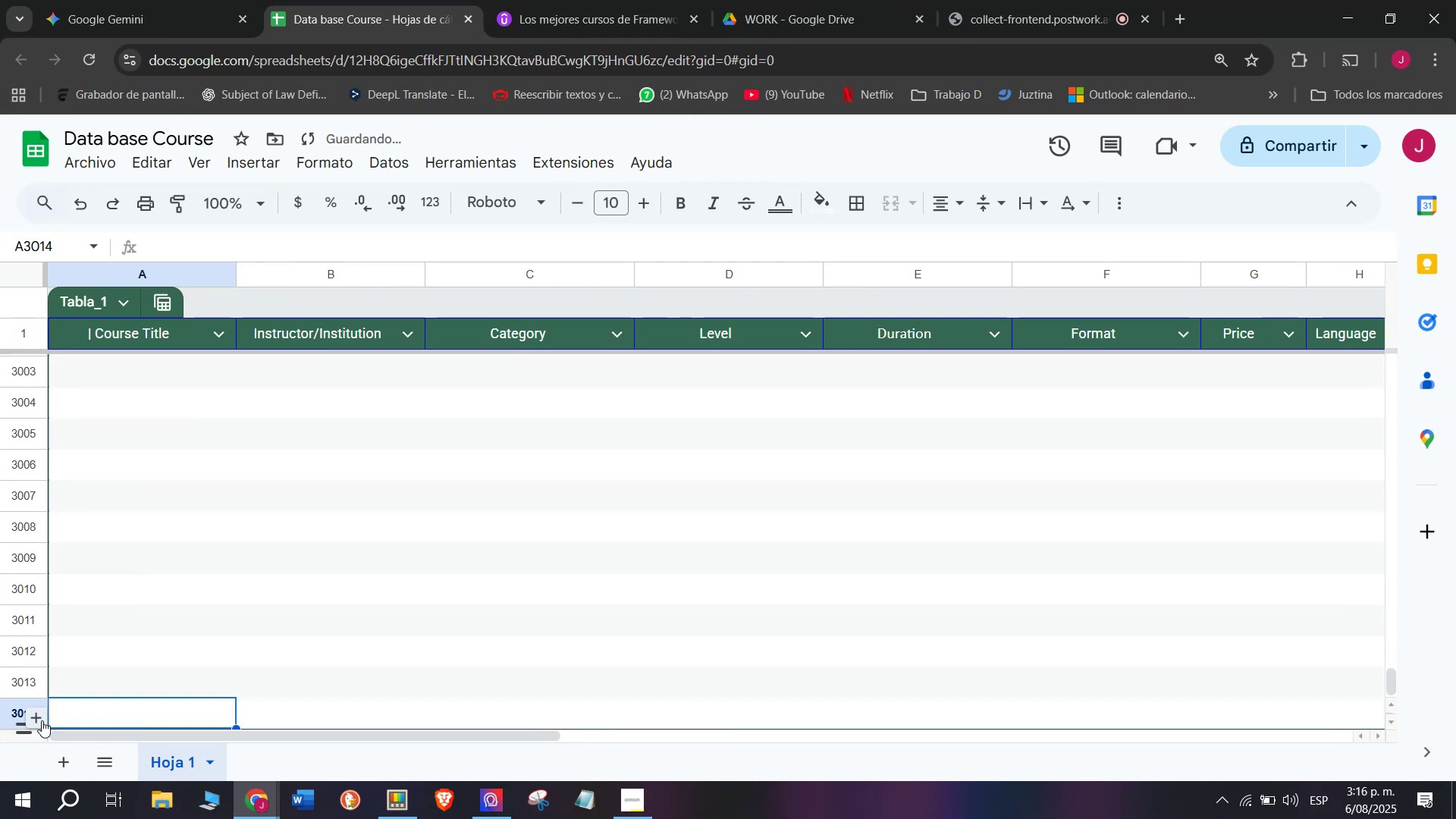 
triple_click([42, 720])
 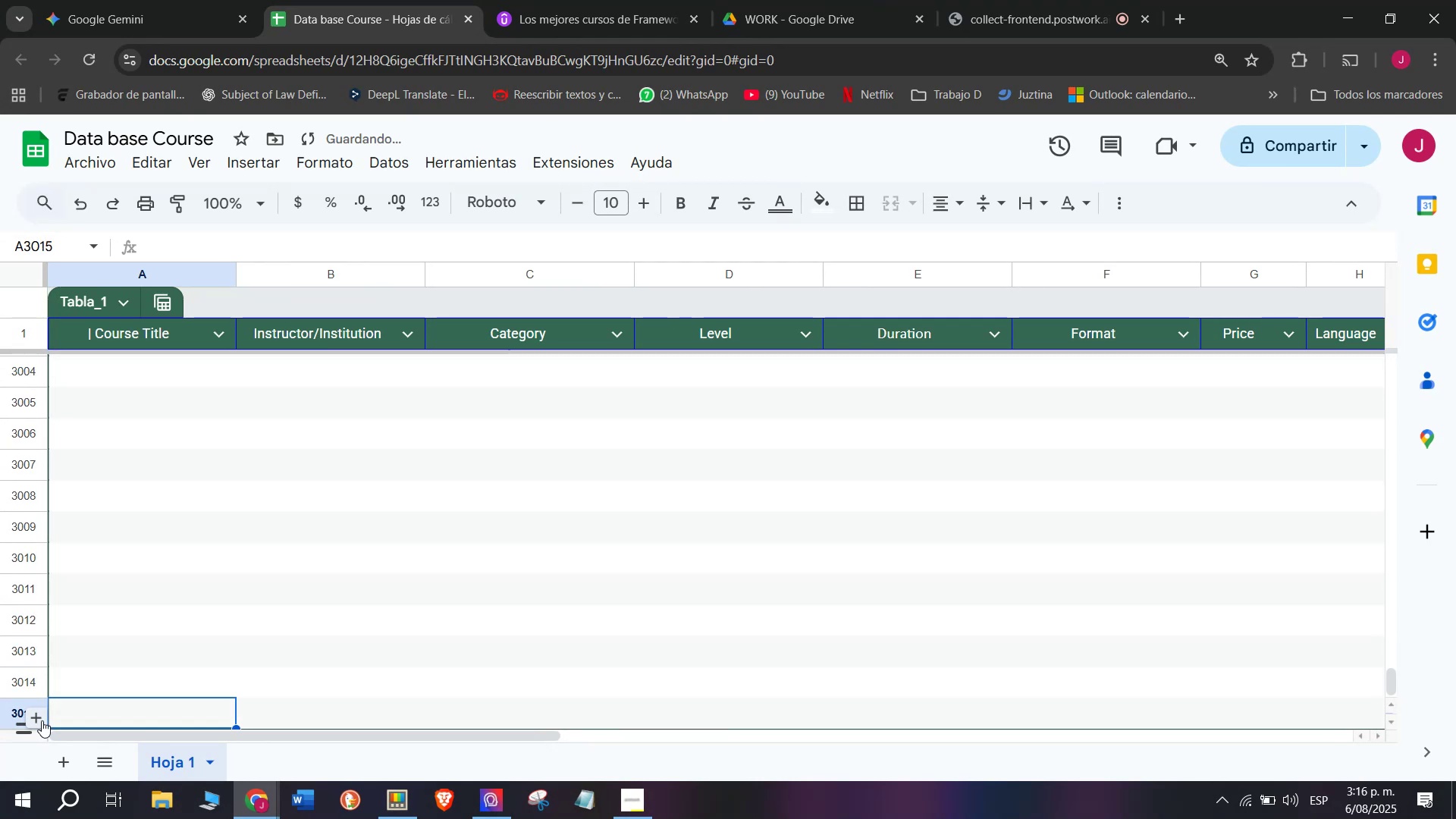 
triple_click([42, 720])
 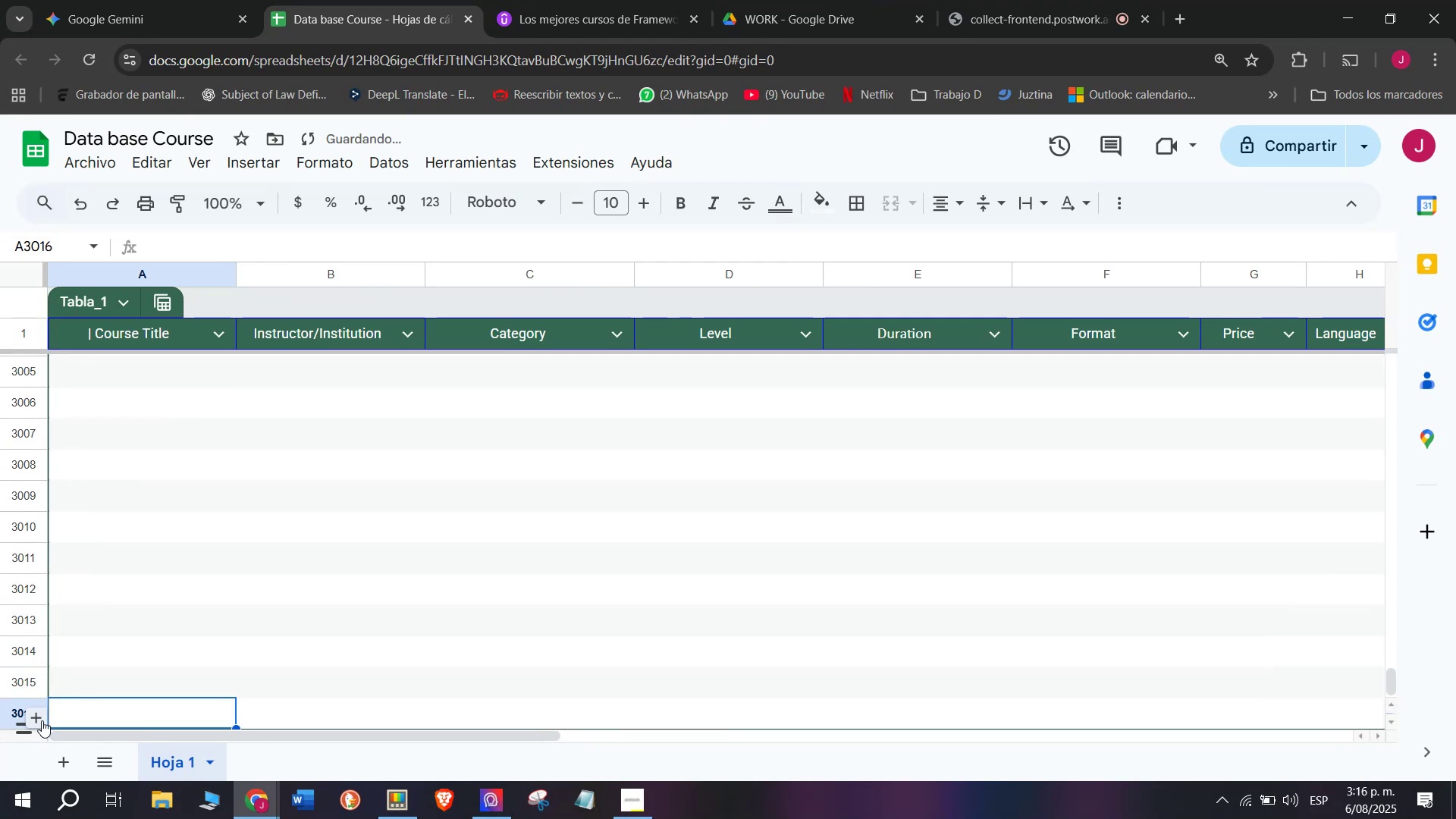 
triple_click([42, 720])
 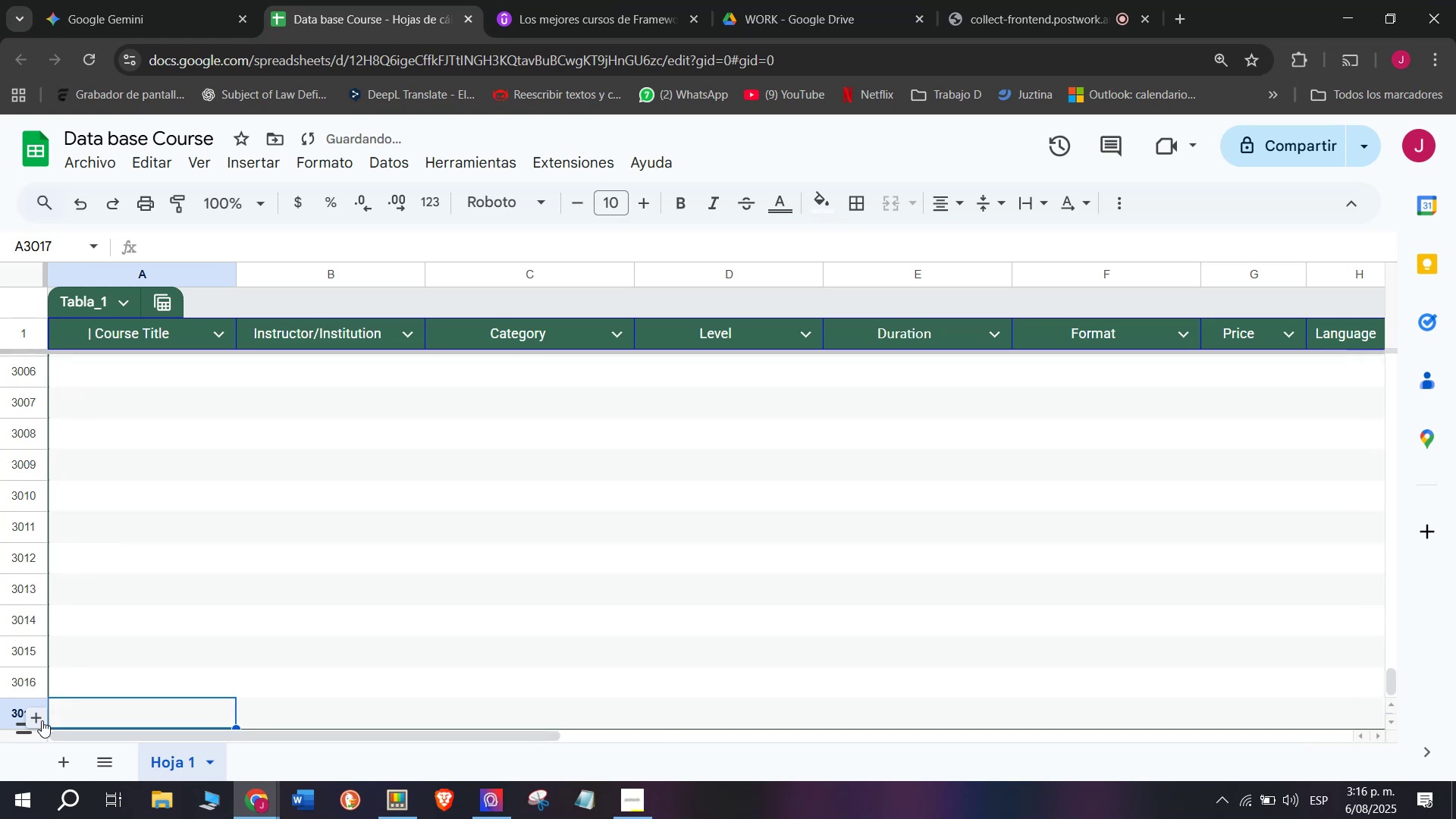 
triple_click([42, 720])
 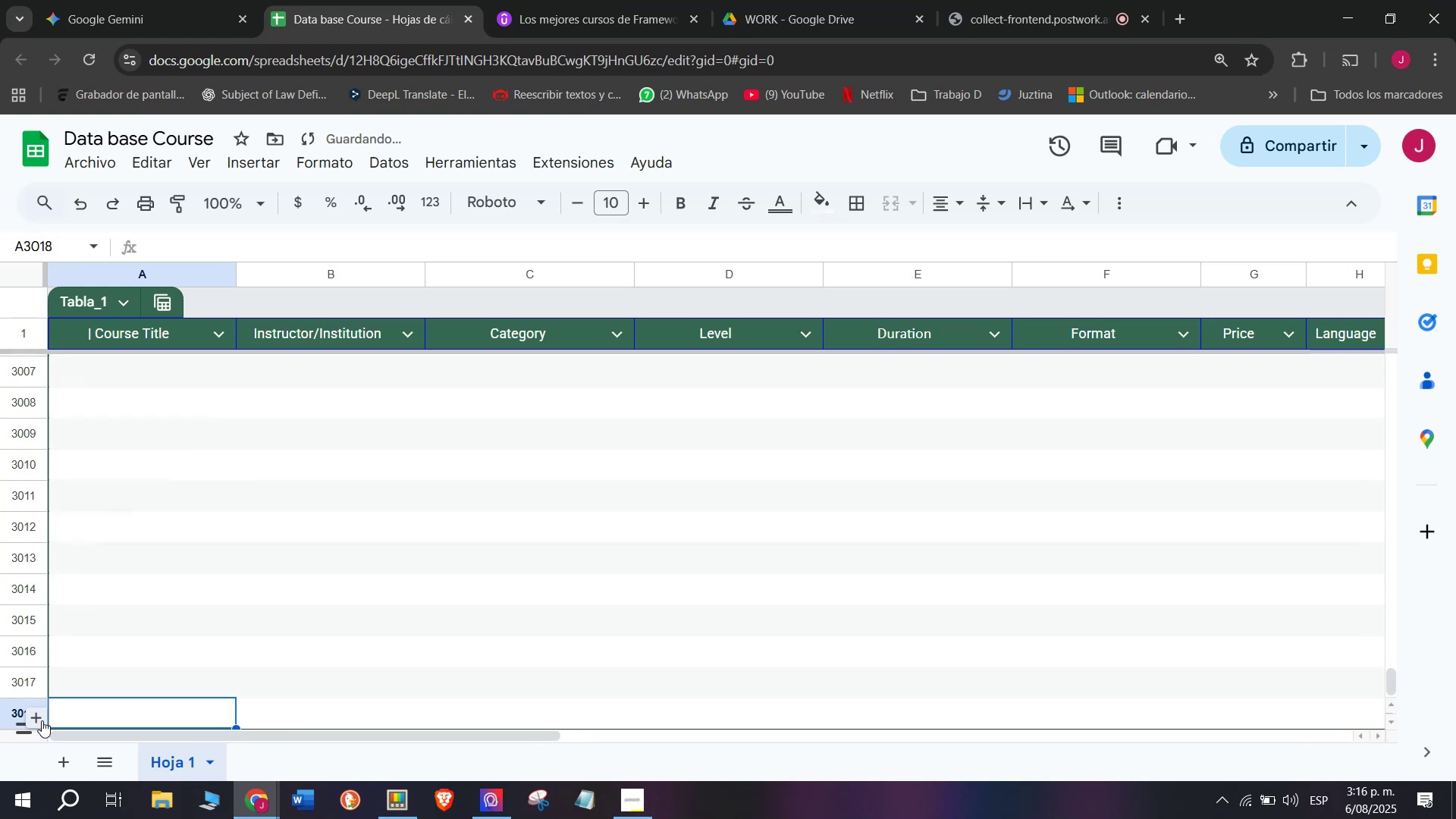 
triple_click([42, 720])
 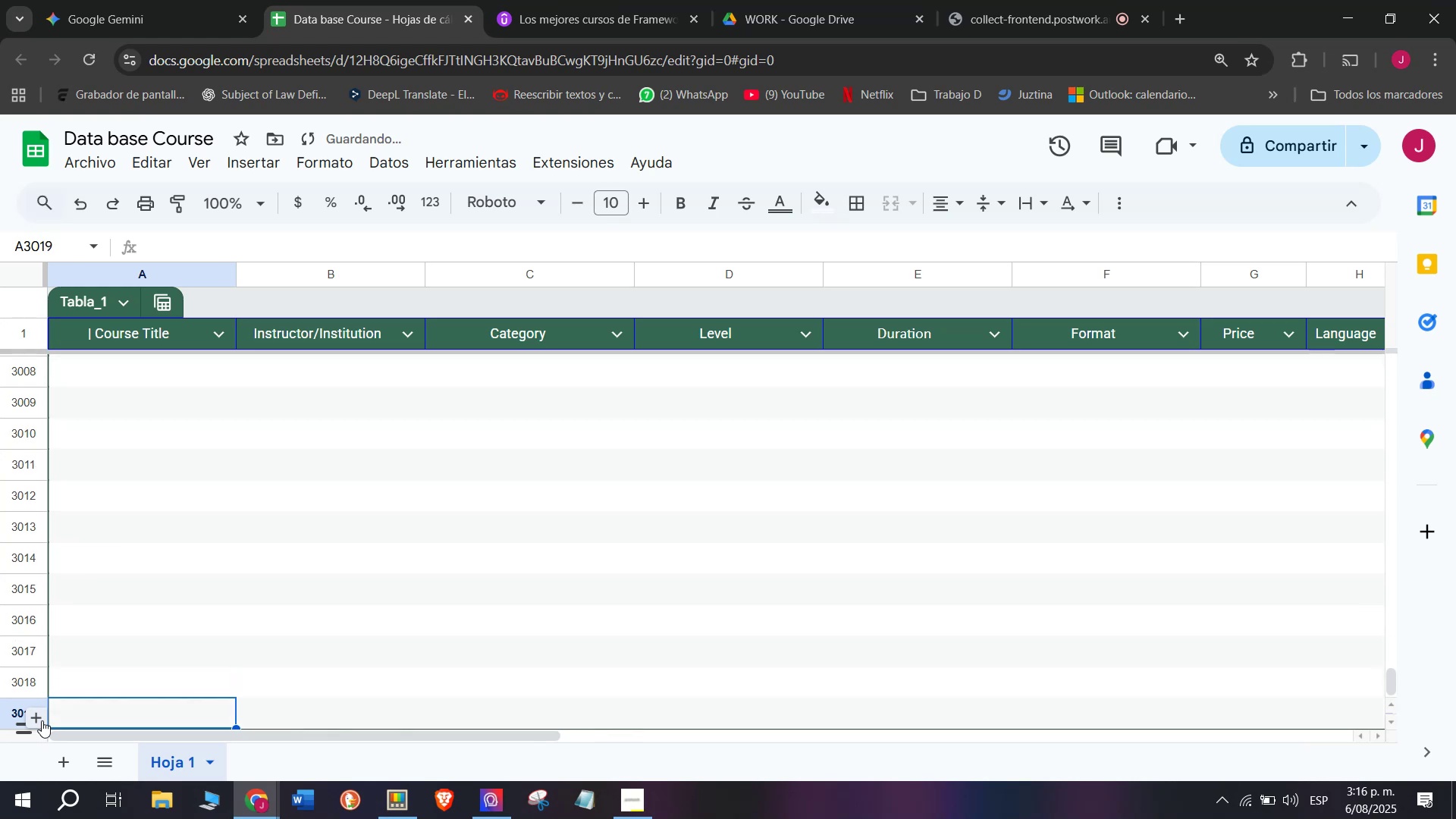 
triple_click([42, 720])
 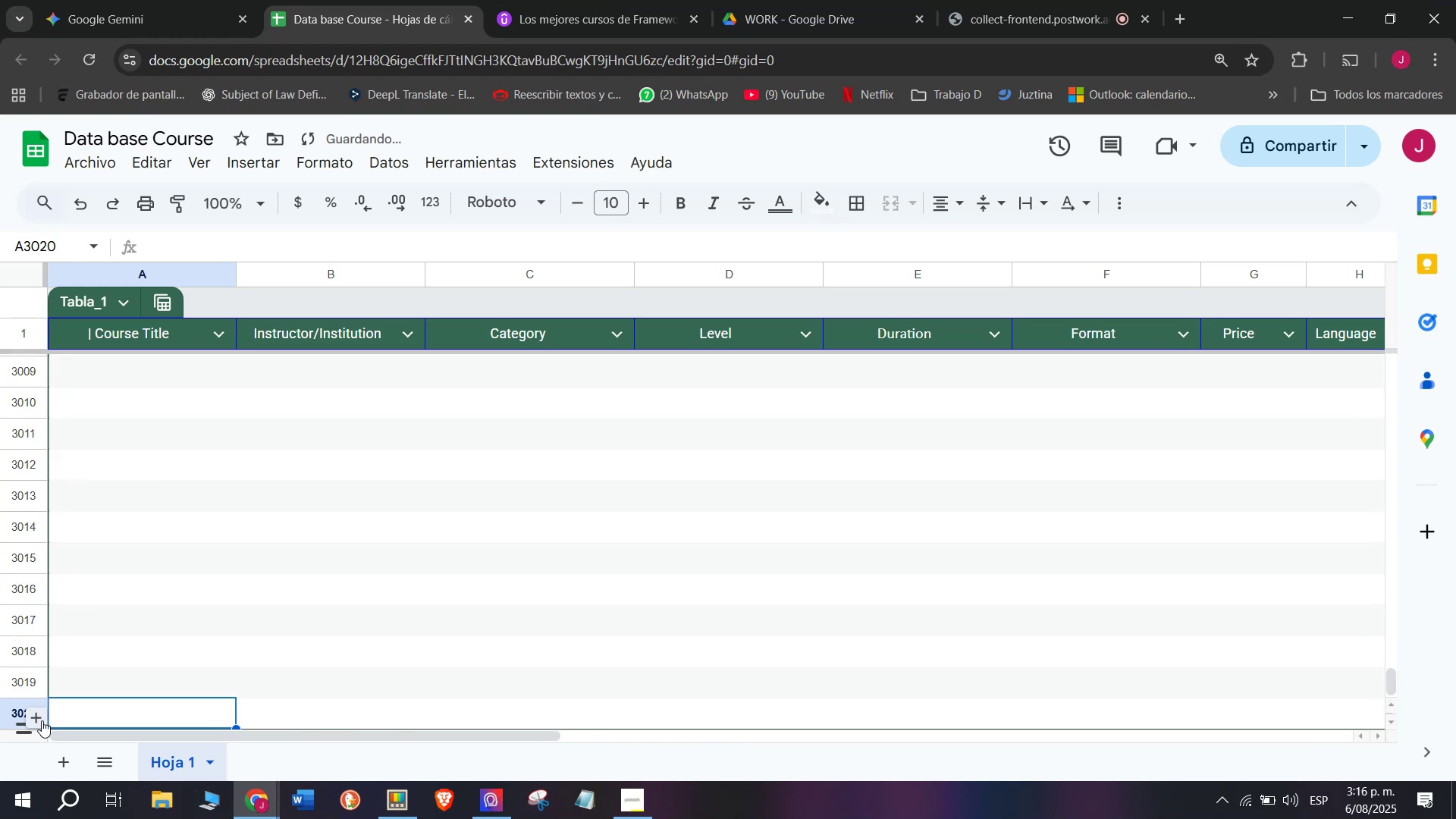 
triple_click([42, 720])
 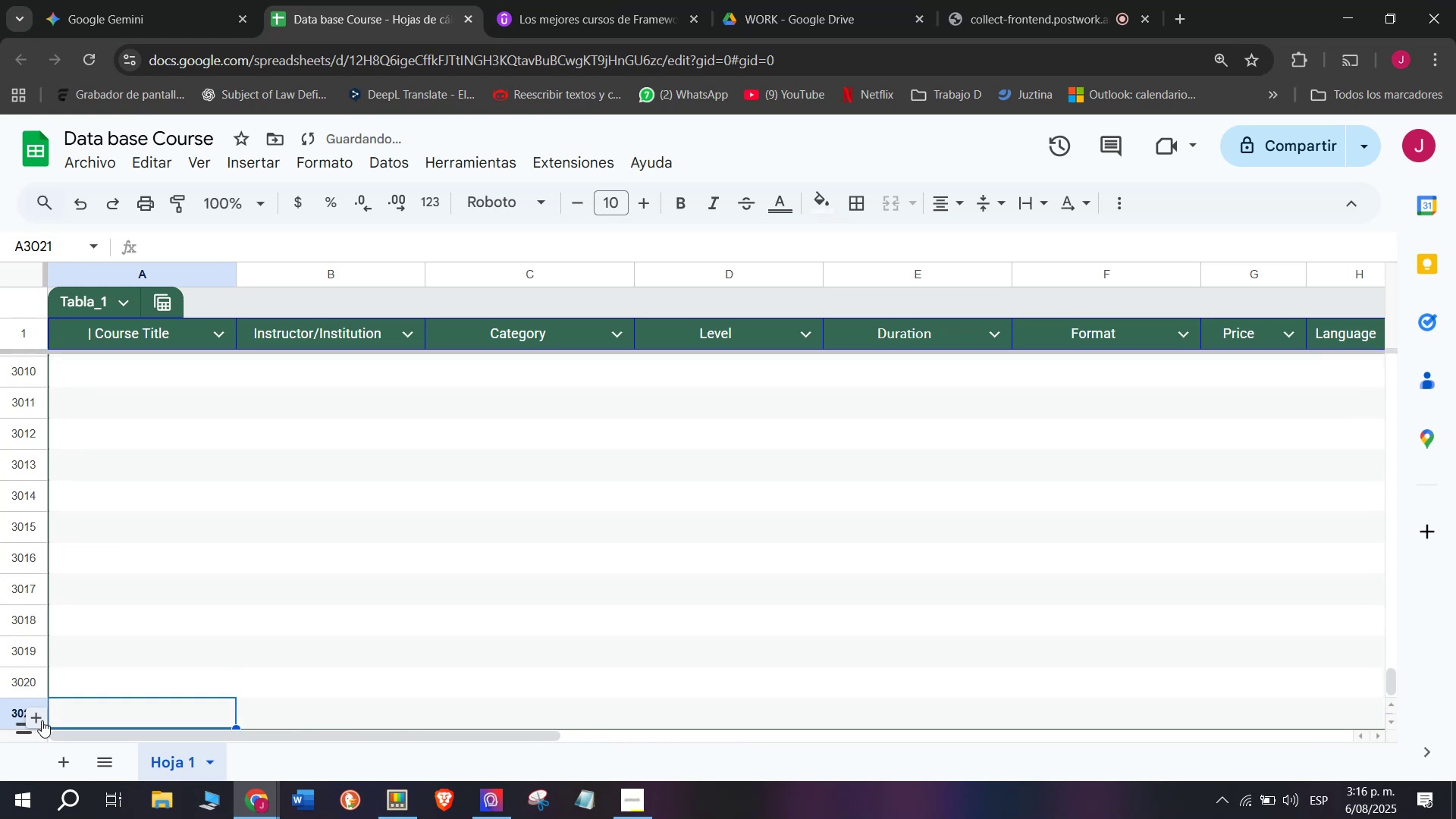 
triple_click([42, 720])
 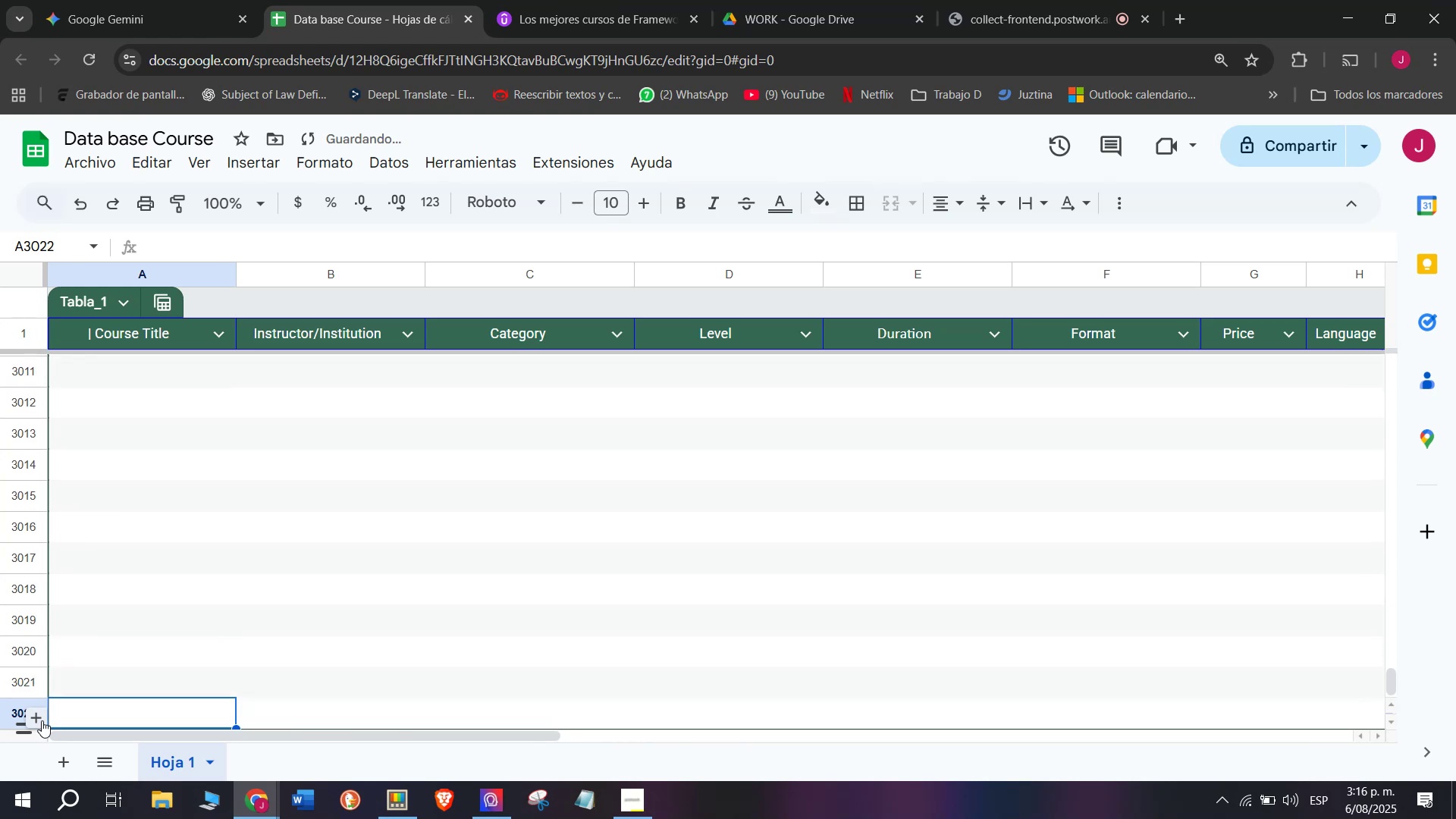 
triple_click([42, 720])
 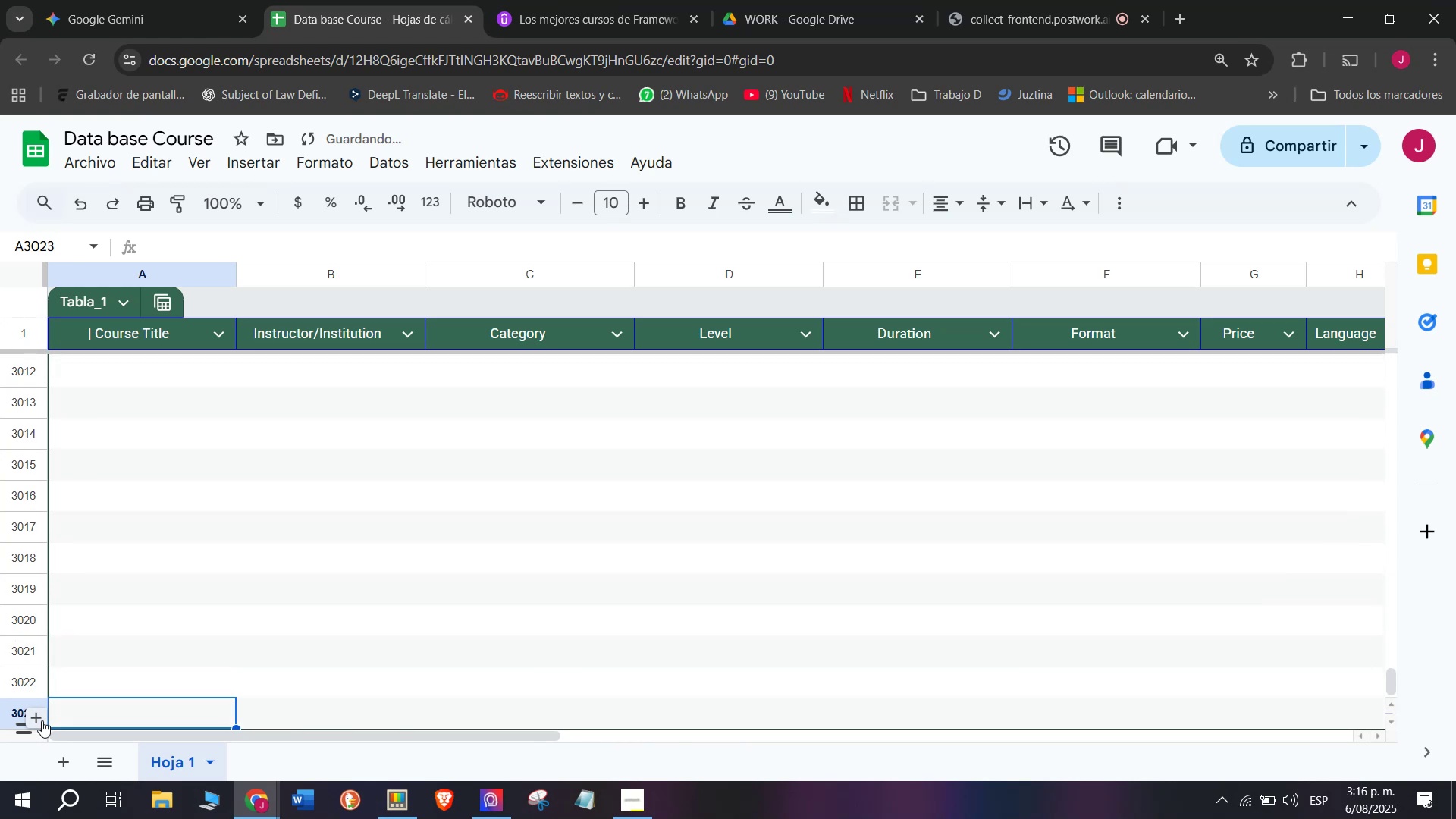 
triple_click([42, 720])
 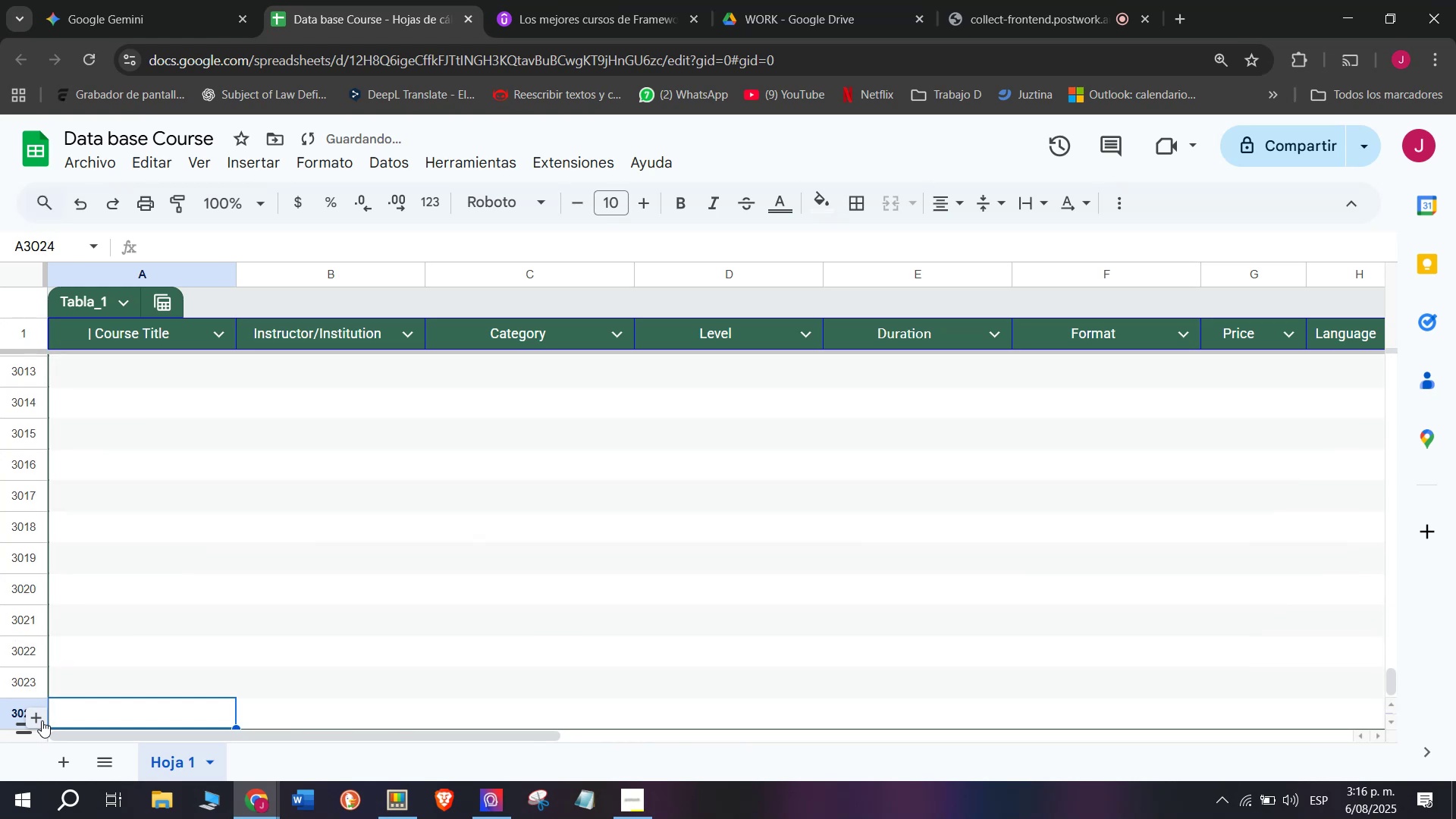 
triple_click([42, 720])
 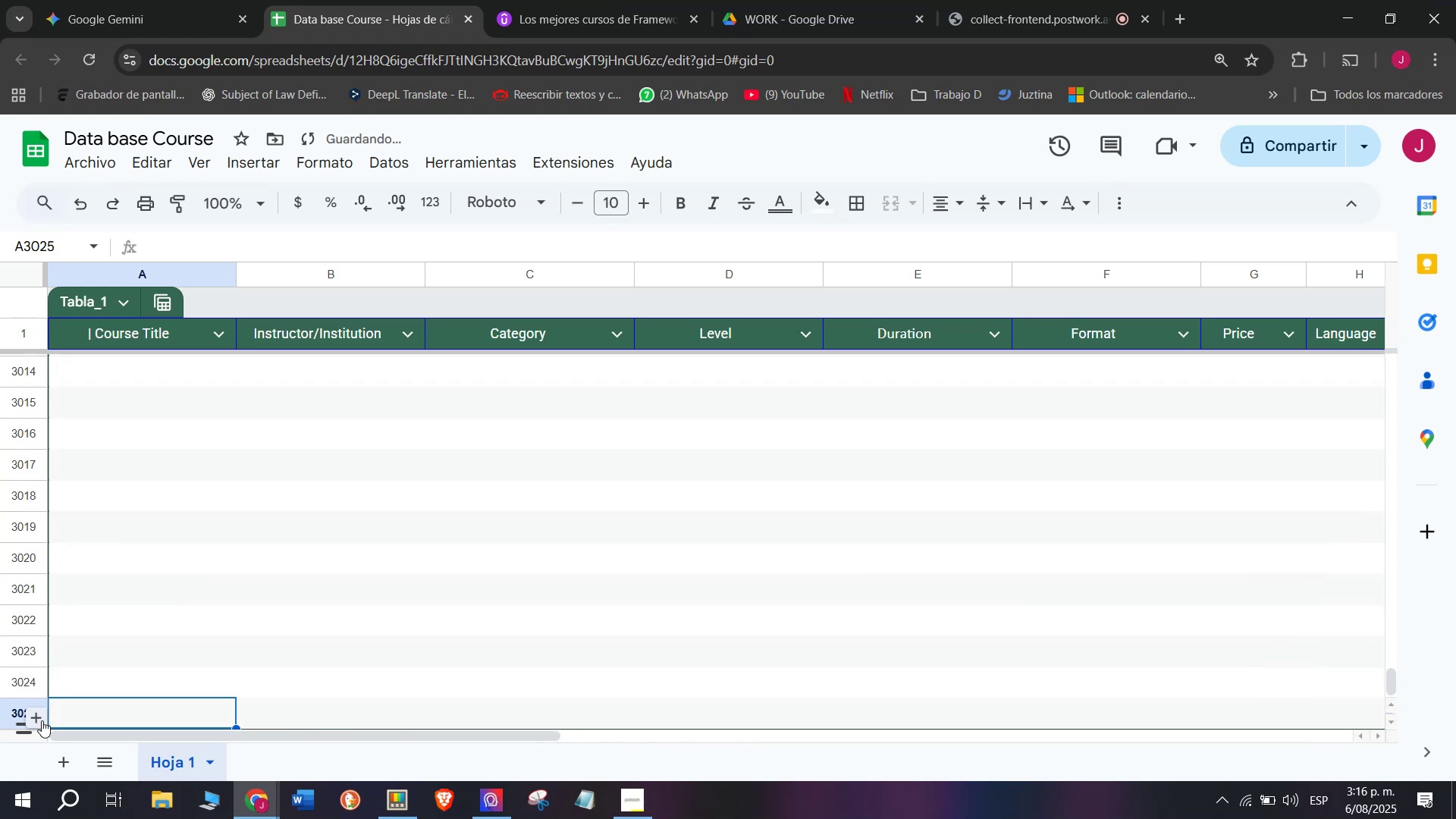 
triple_click([42, 720])
 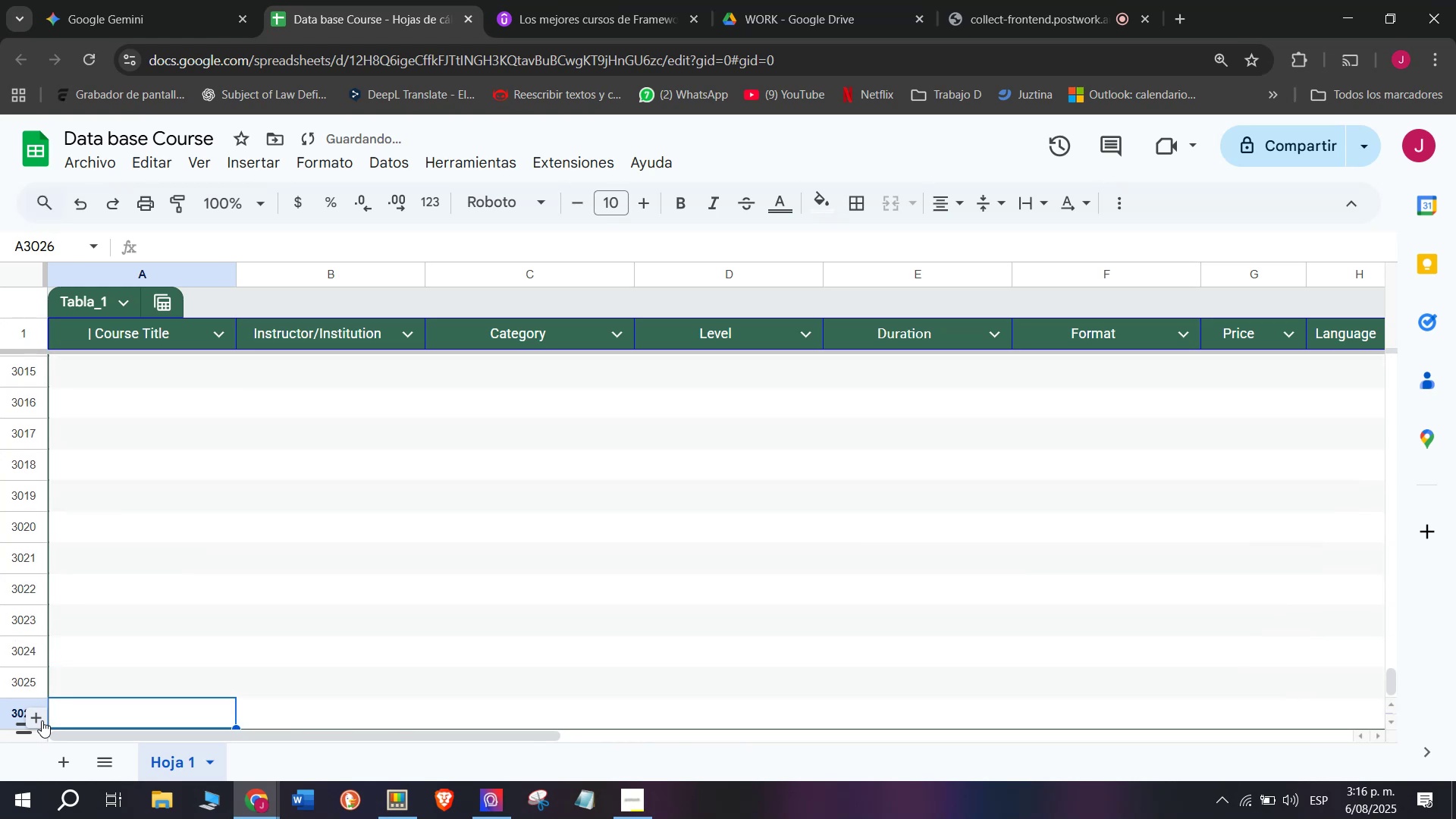 
triple_click([42, 720])
 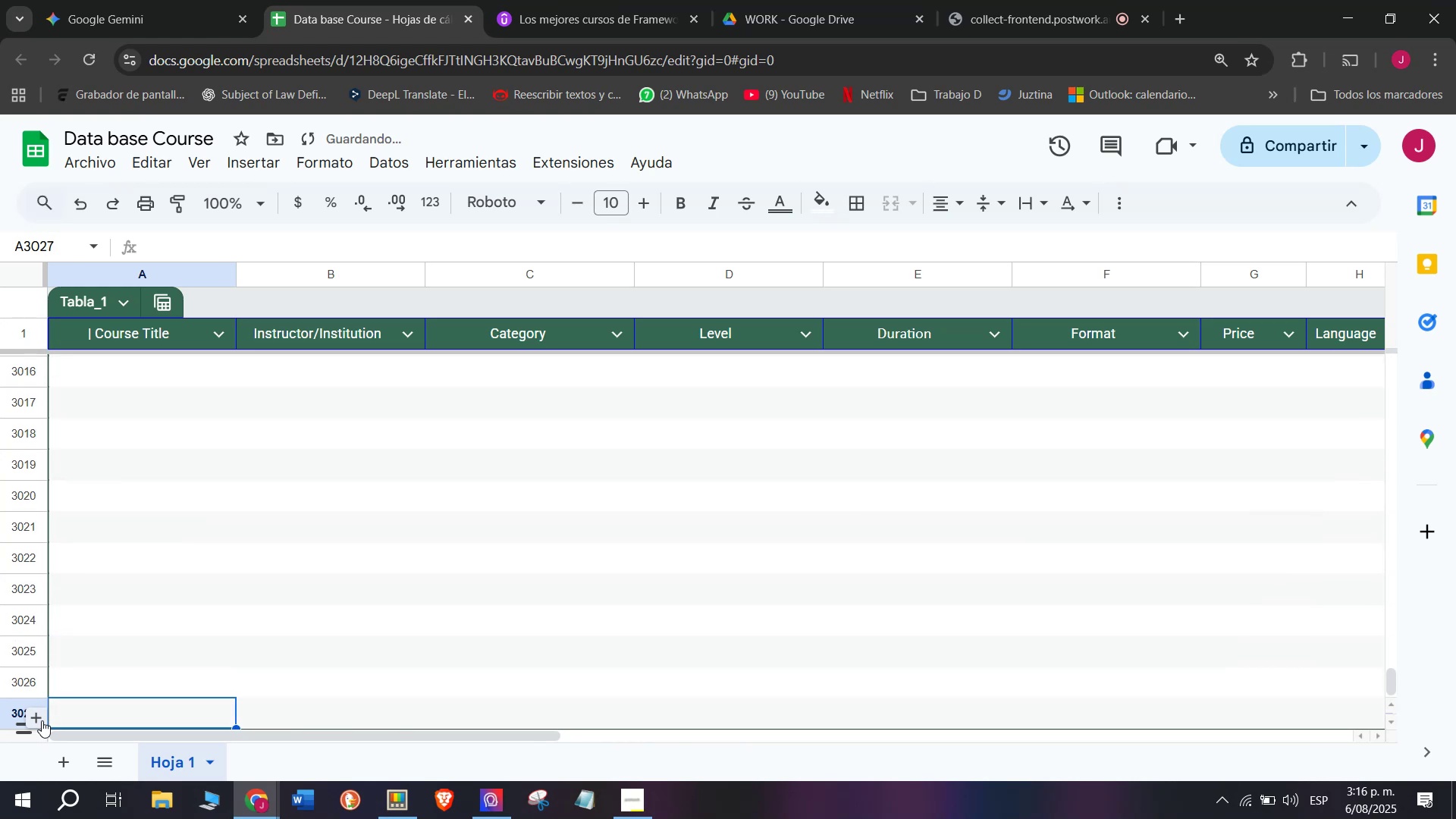 
triple_click([42, 720])
 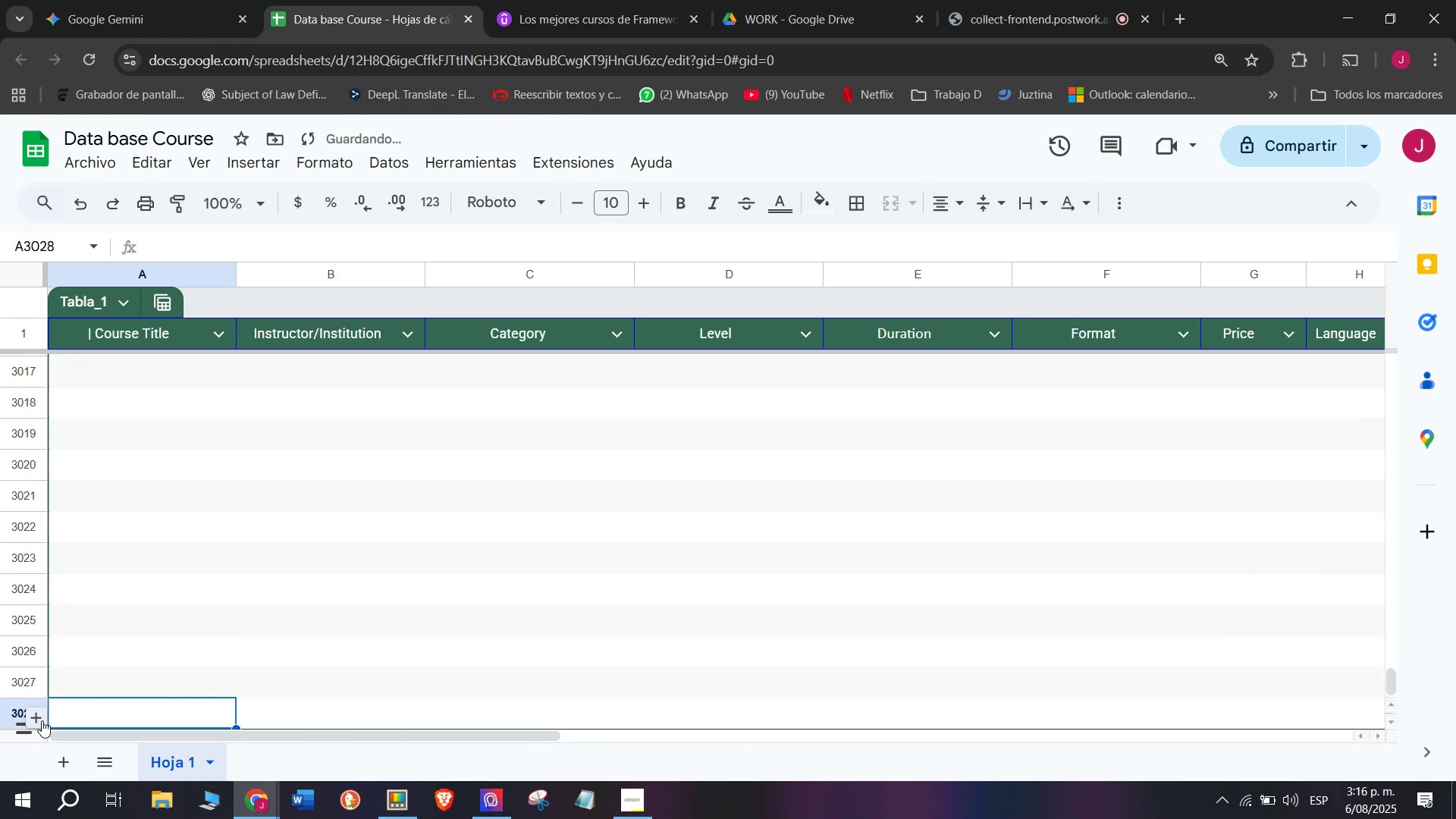 
triple_click([42, 720])
 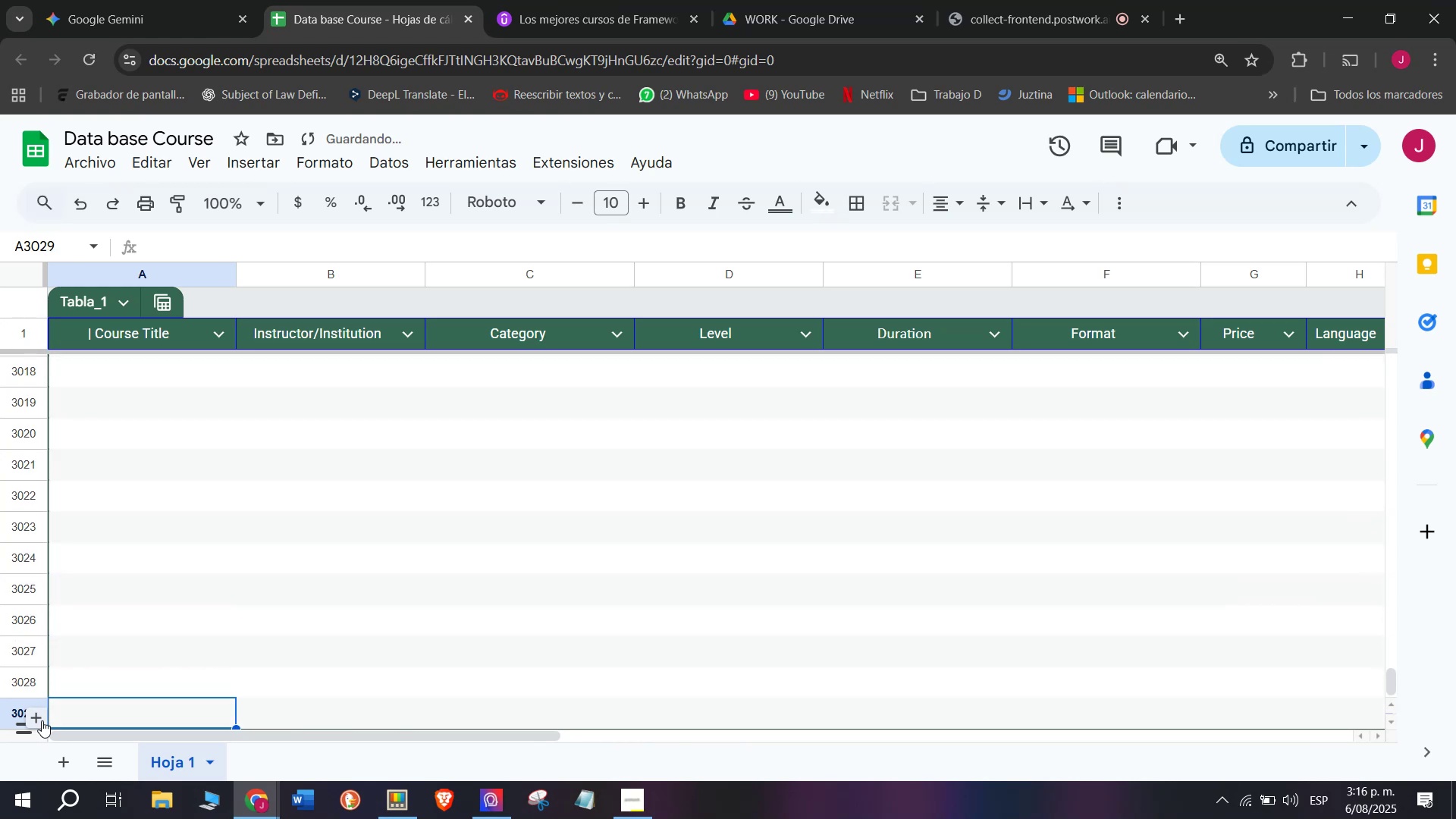 
triple_click([42, 720])
 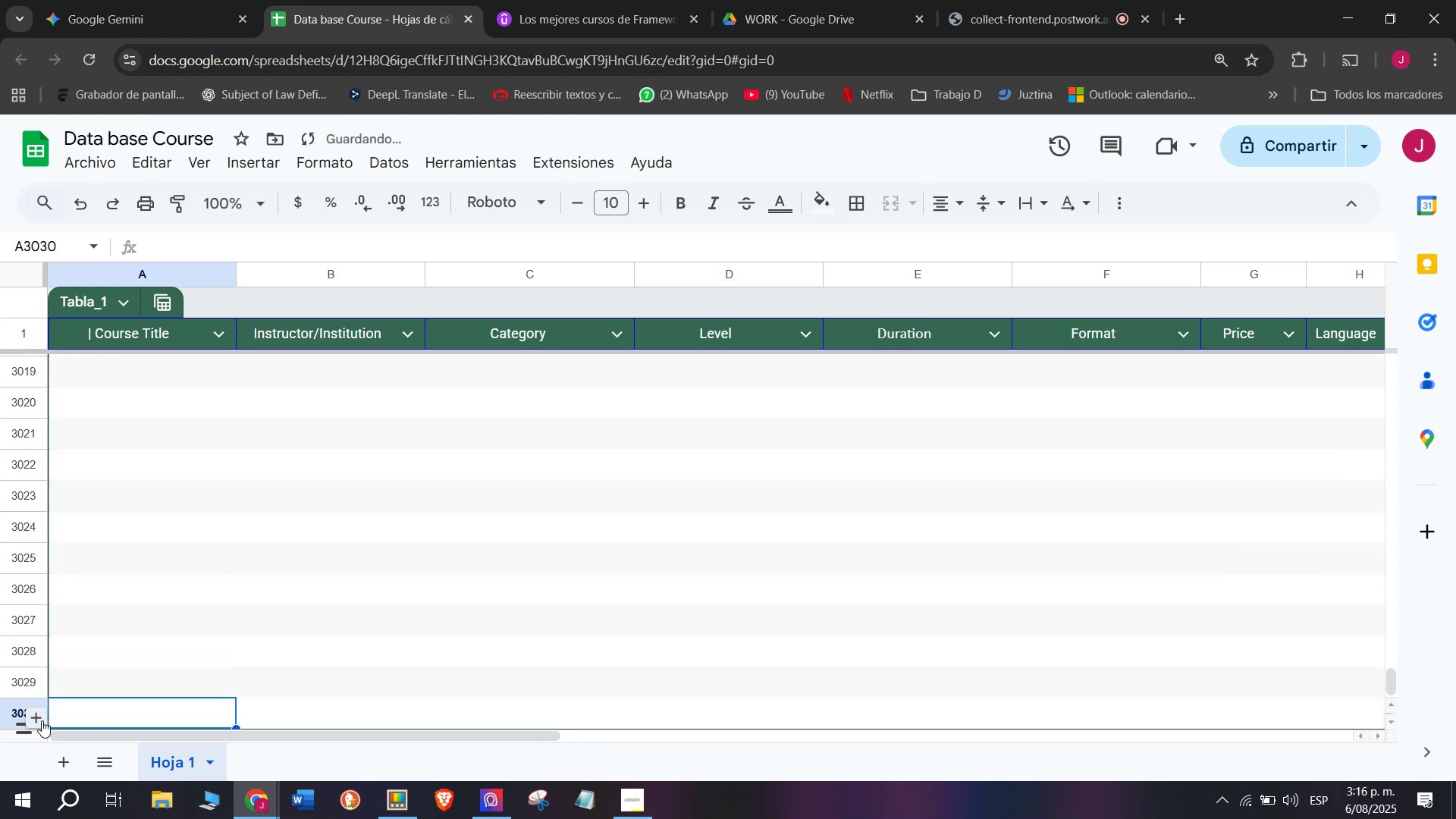 
triple_click([42, 720])
 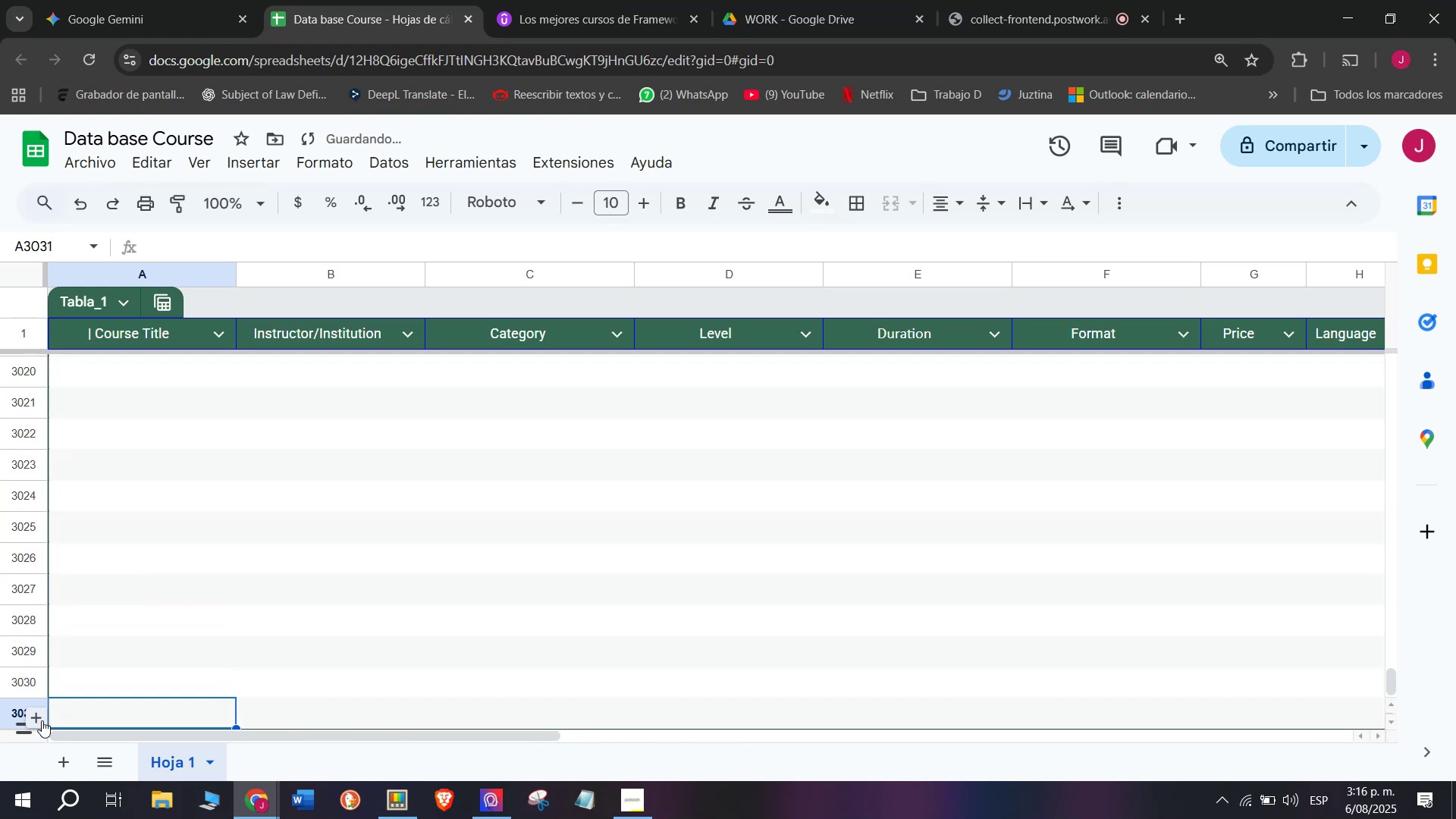 
triple_click([42, 720])
 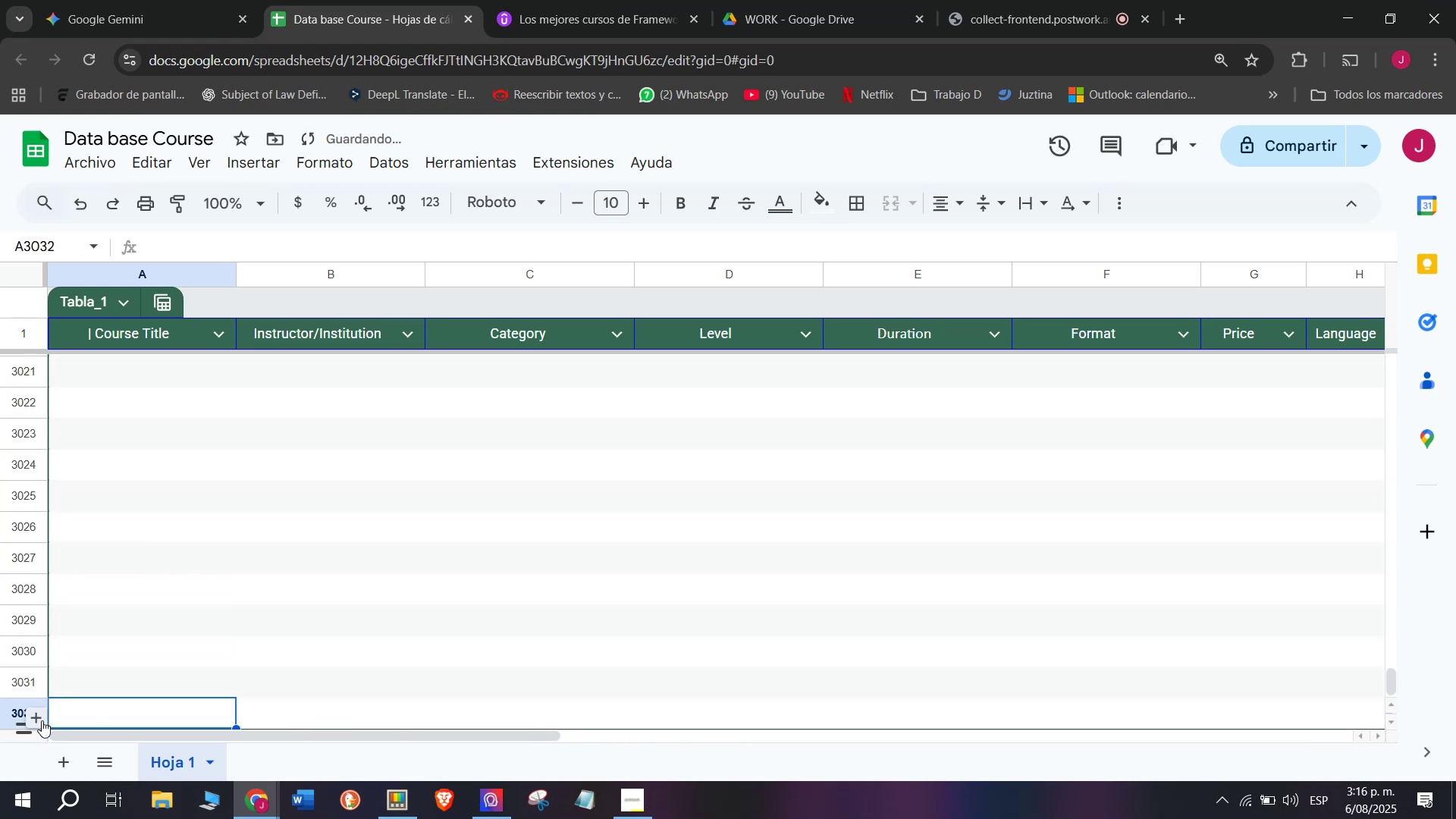 
triple_click([42, 720])
 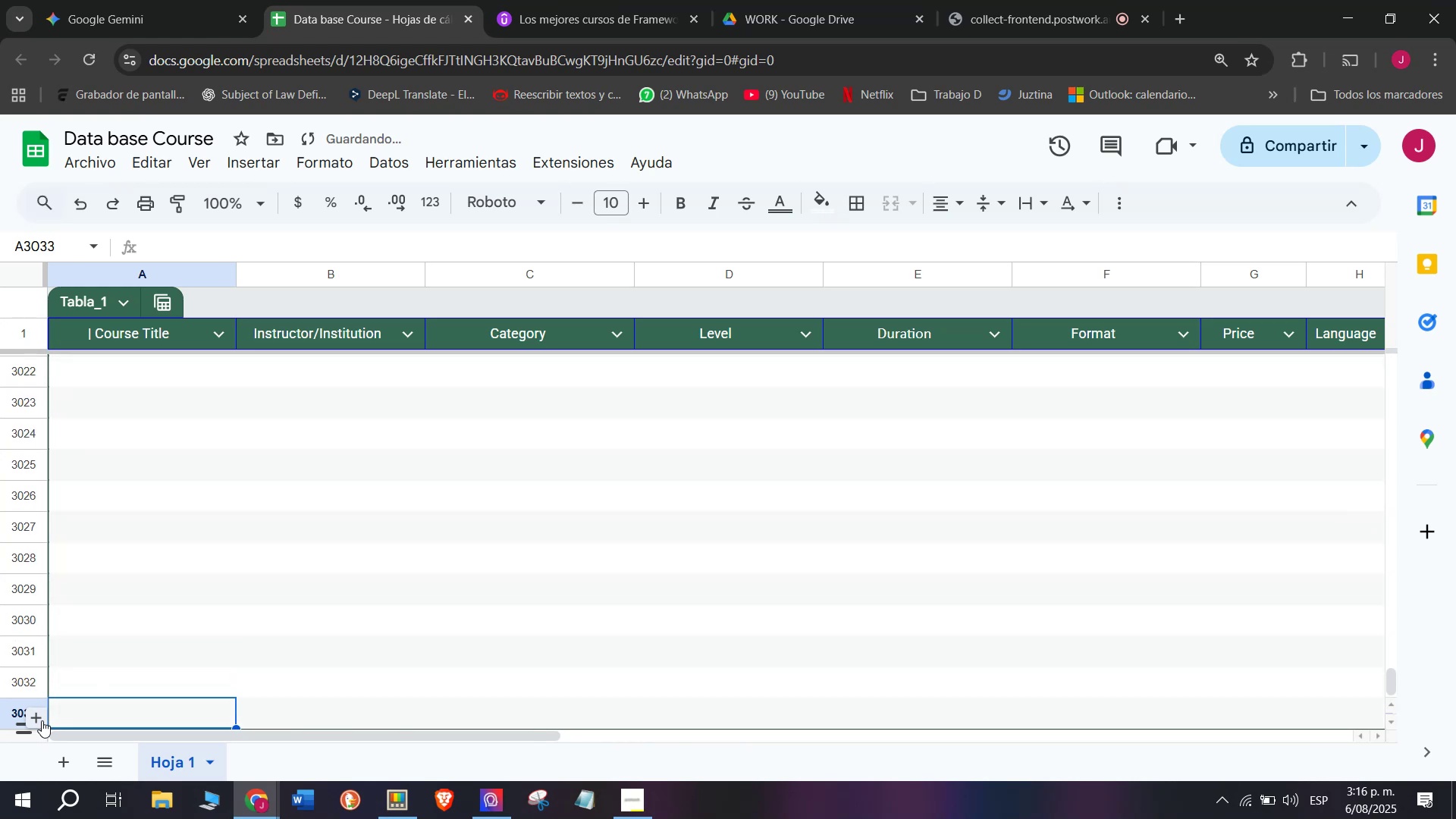 
triple_click([42, 720])
 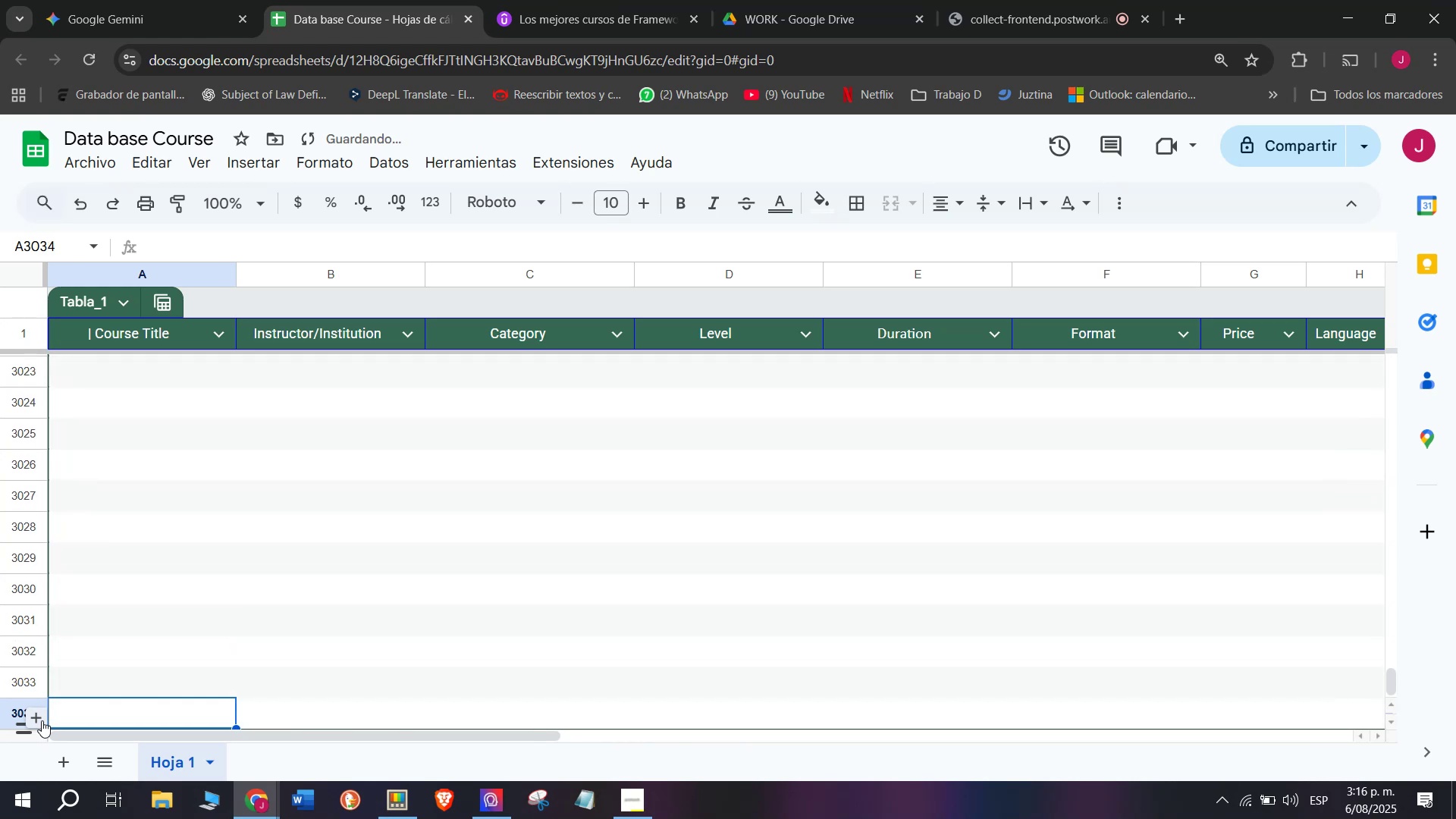 
triple_click([42, 720])
 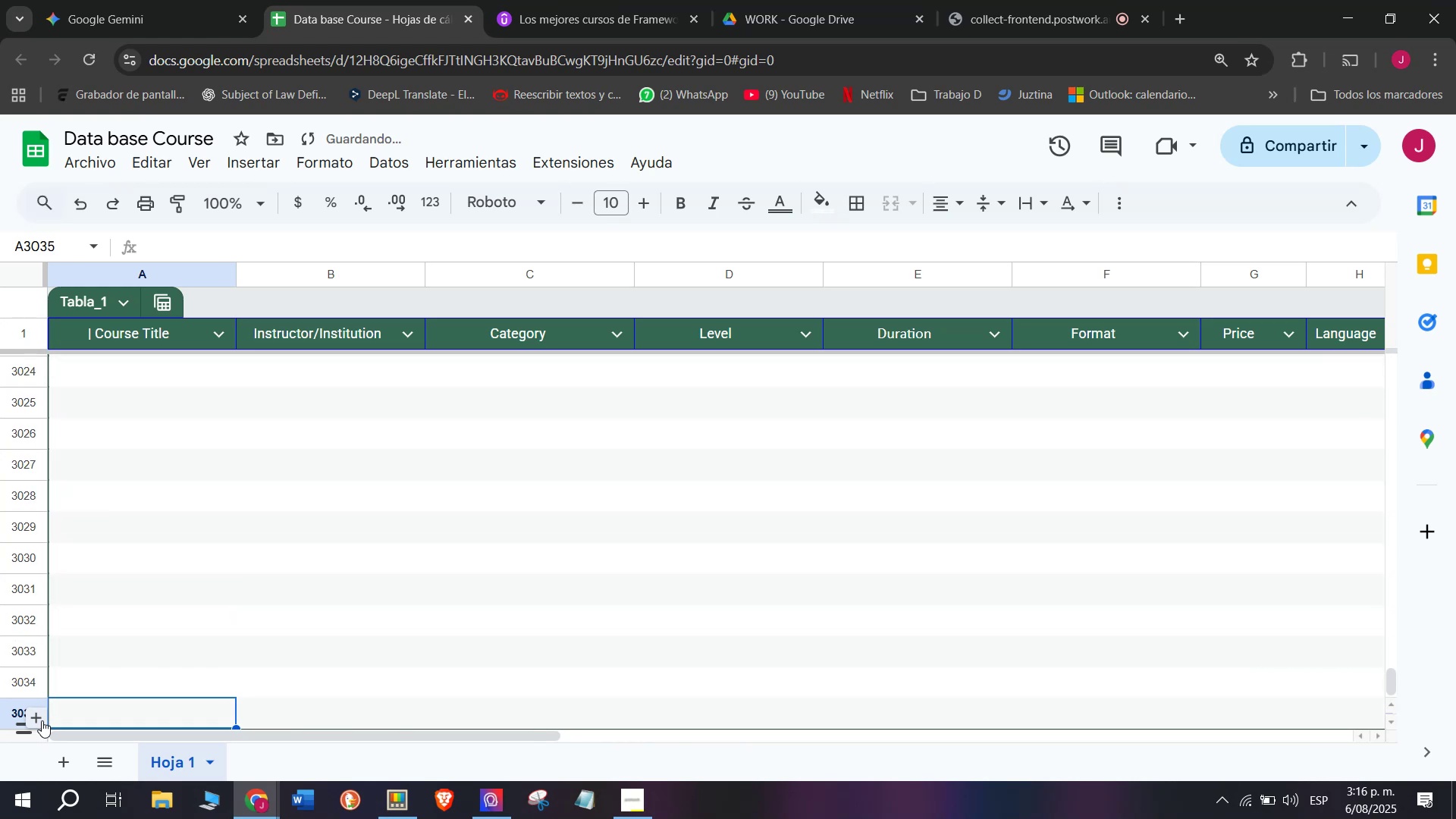 
triple_click([42, 720])
 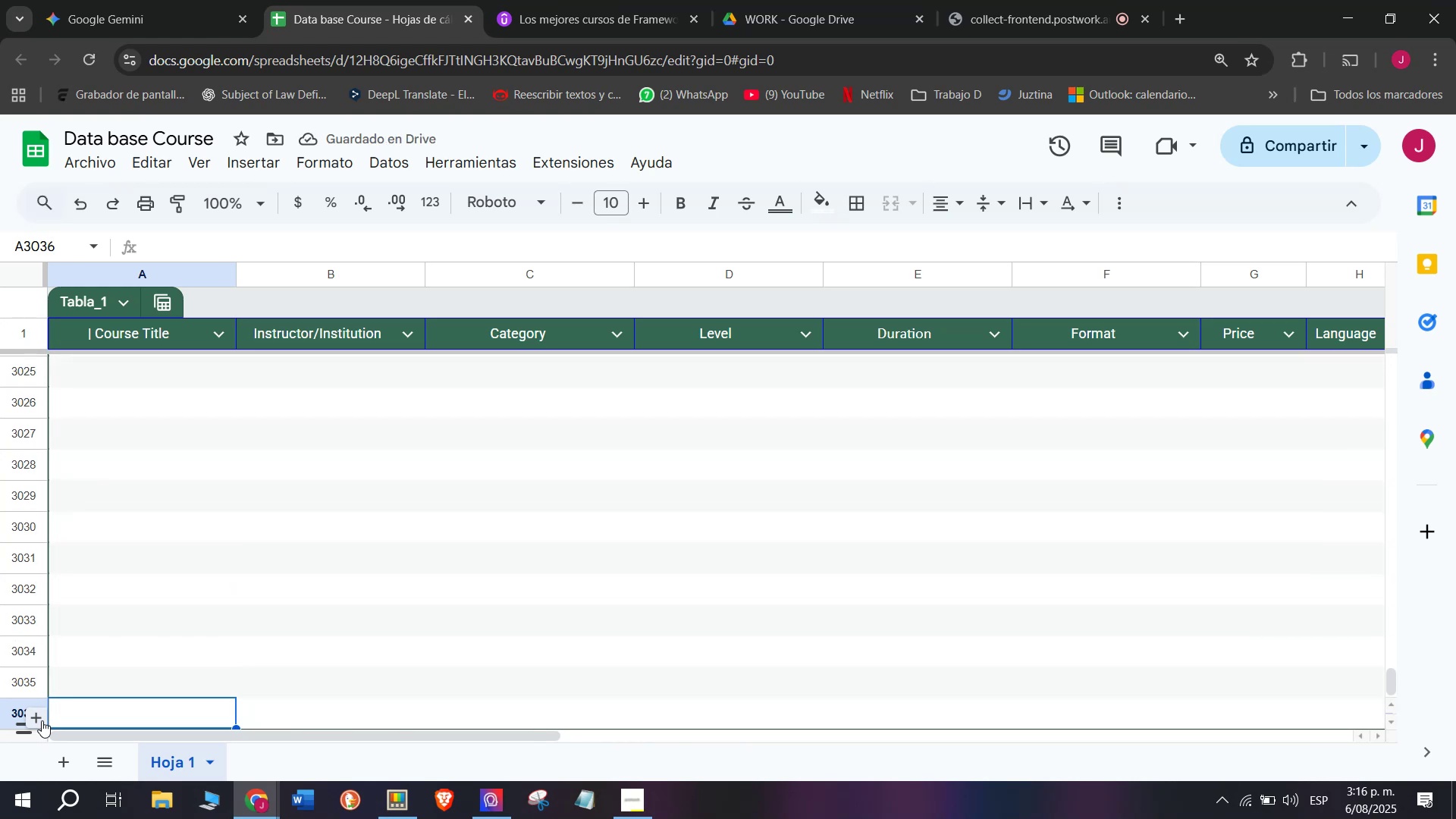 
wait(9.81)
 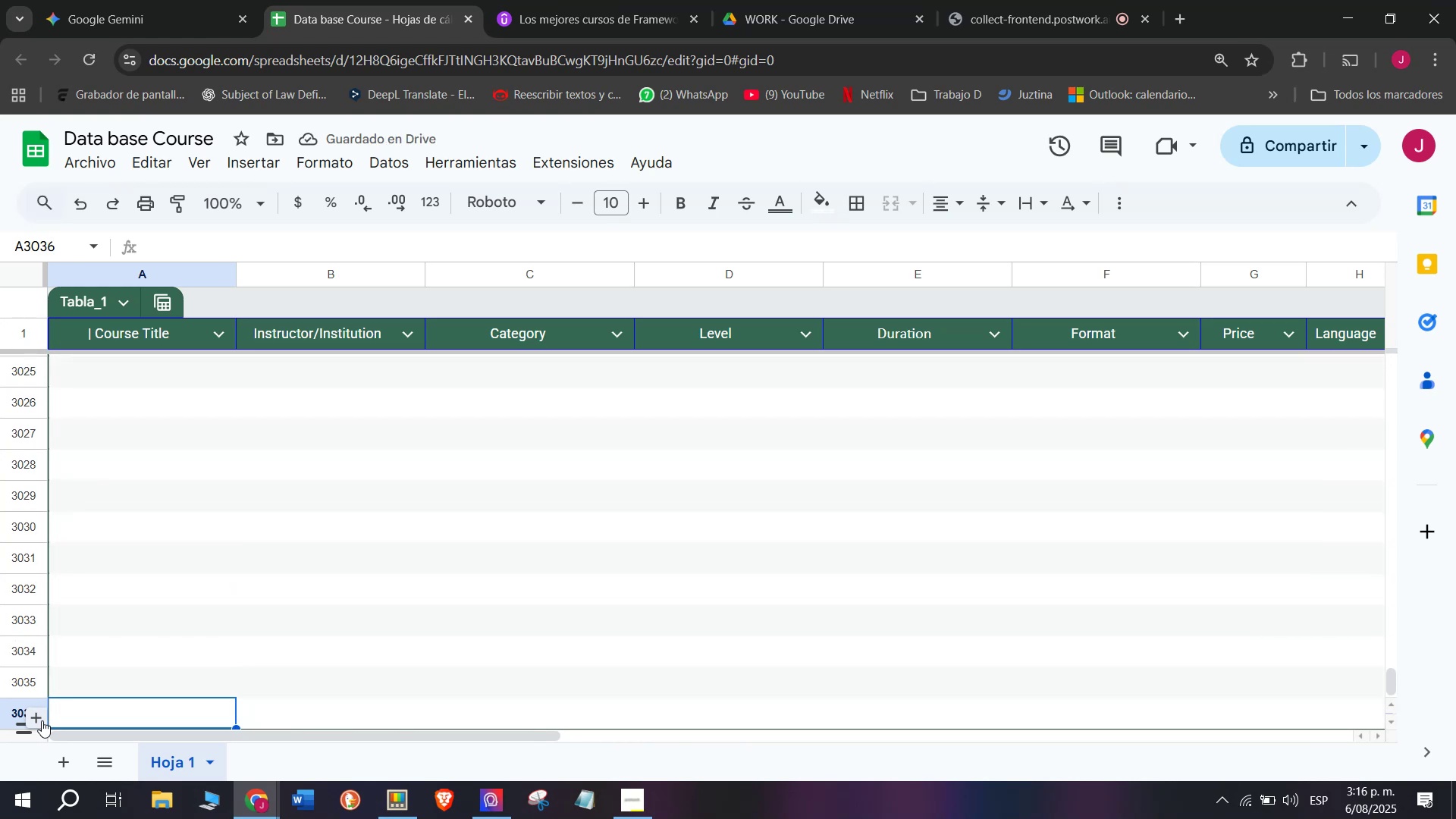 
scroll: coordinate [173, 588], scroll_direction: up, amount: 37.0
 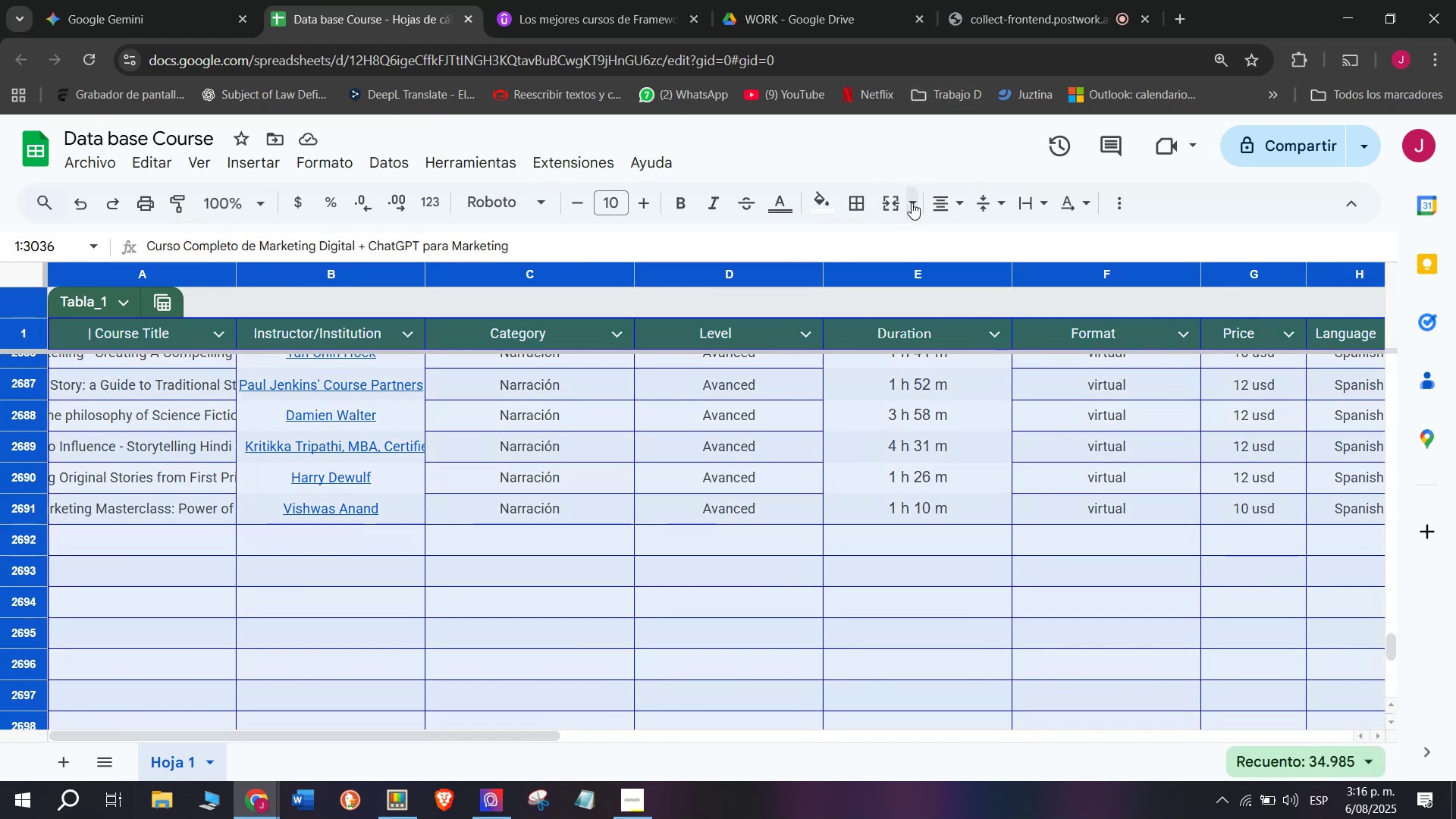 
wait(6.1)
 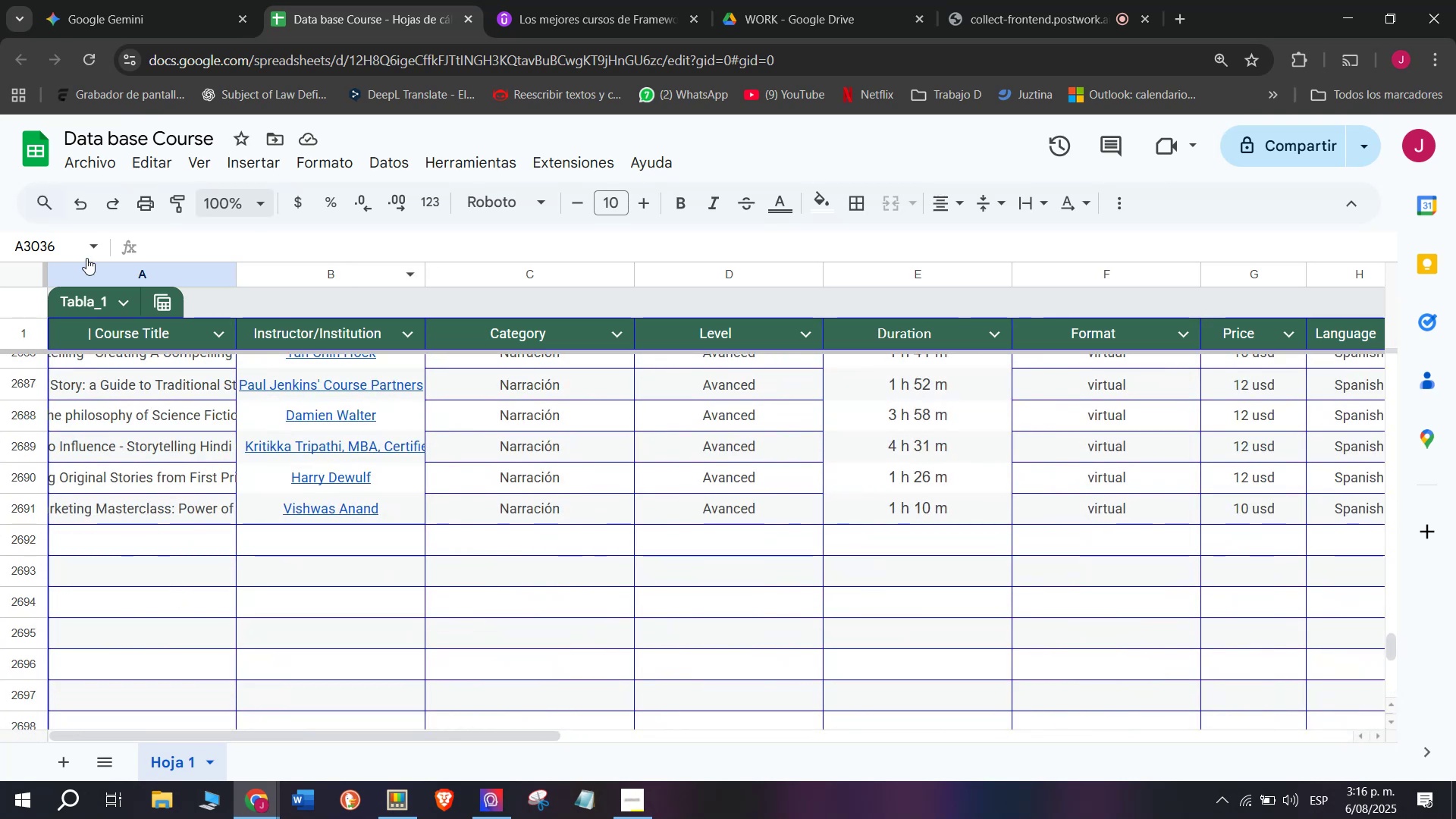 
left_click([867, 200])
 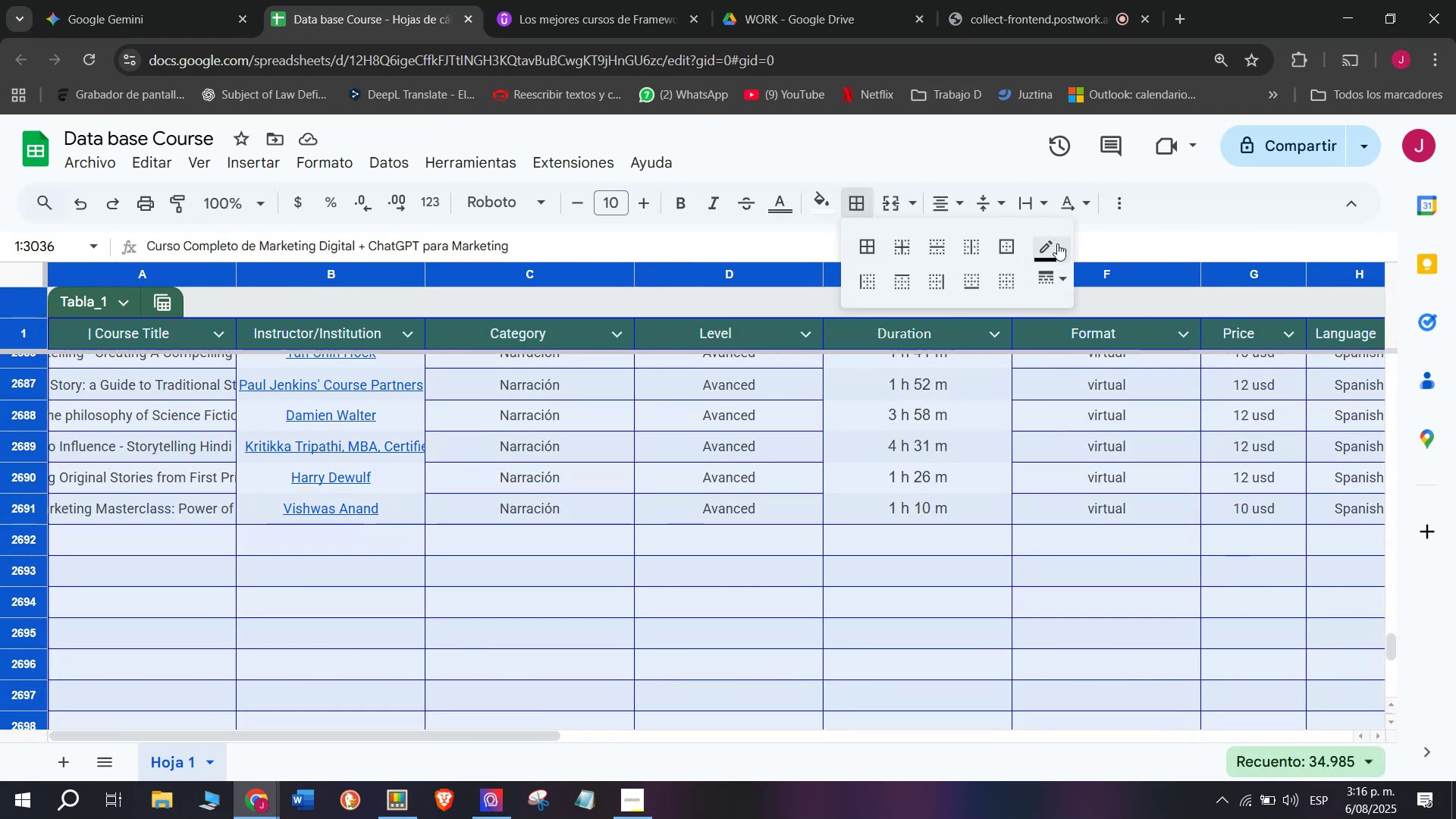 
left_click([1059, 243])
 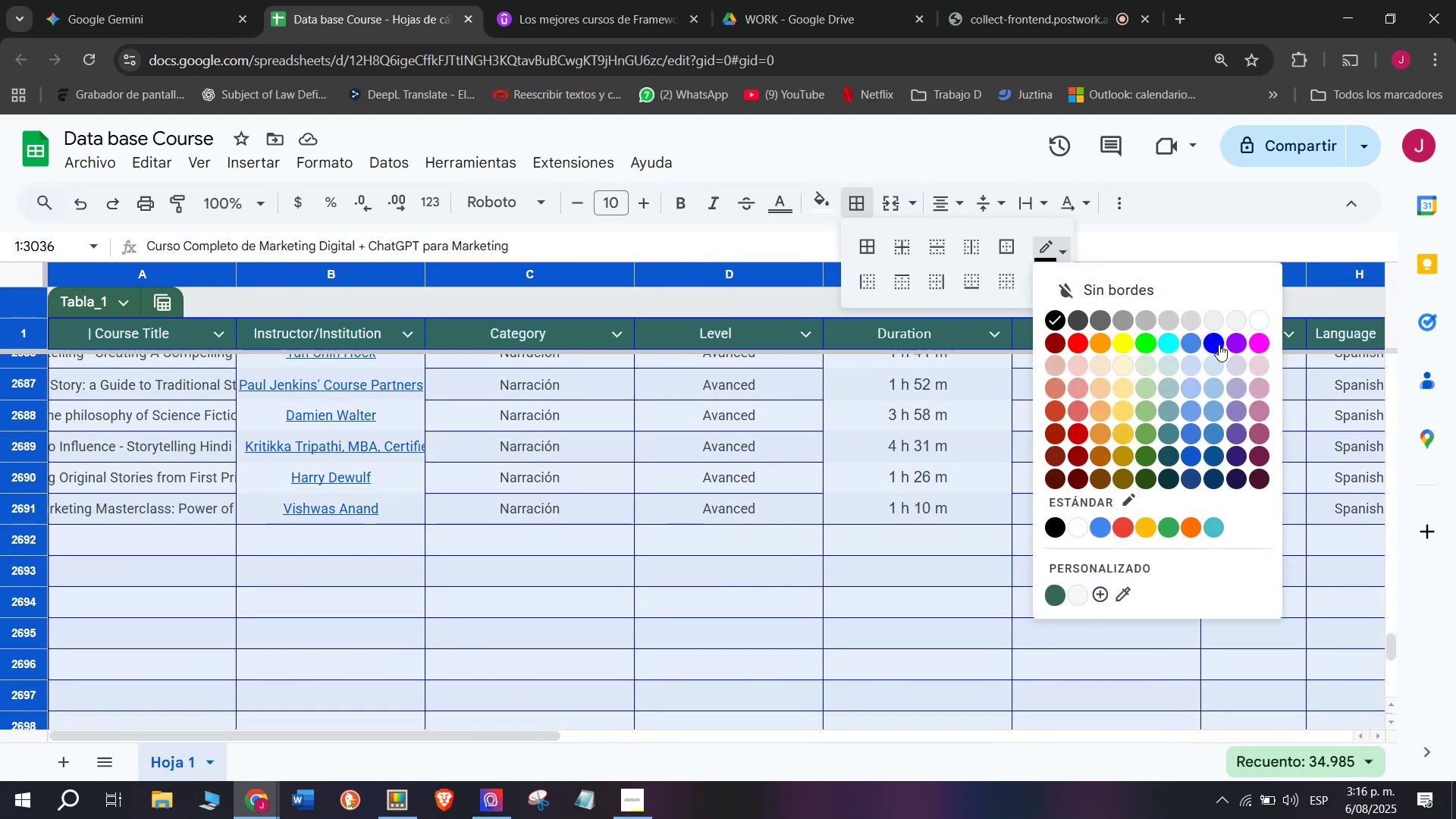 
left_click([1219, 344])
 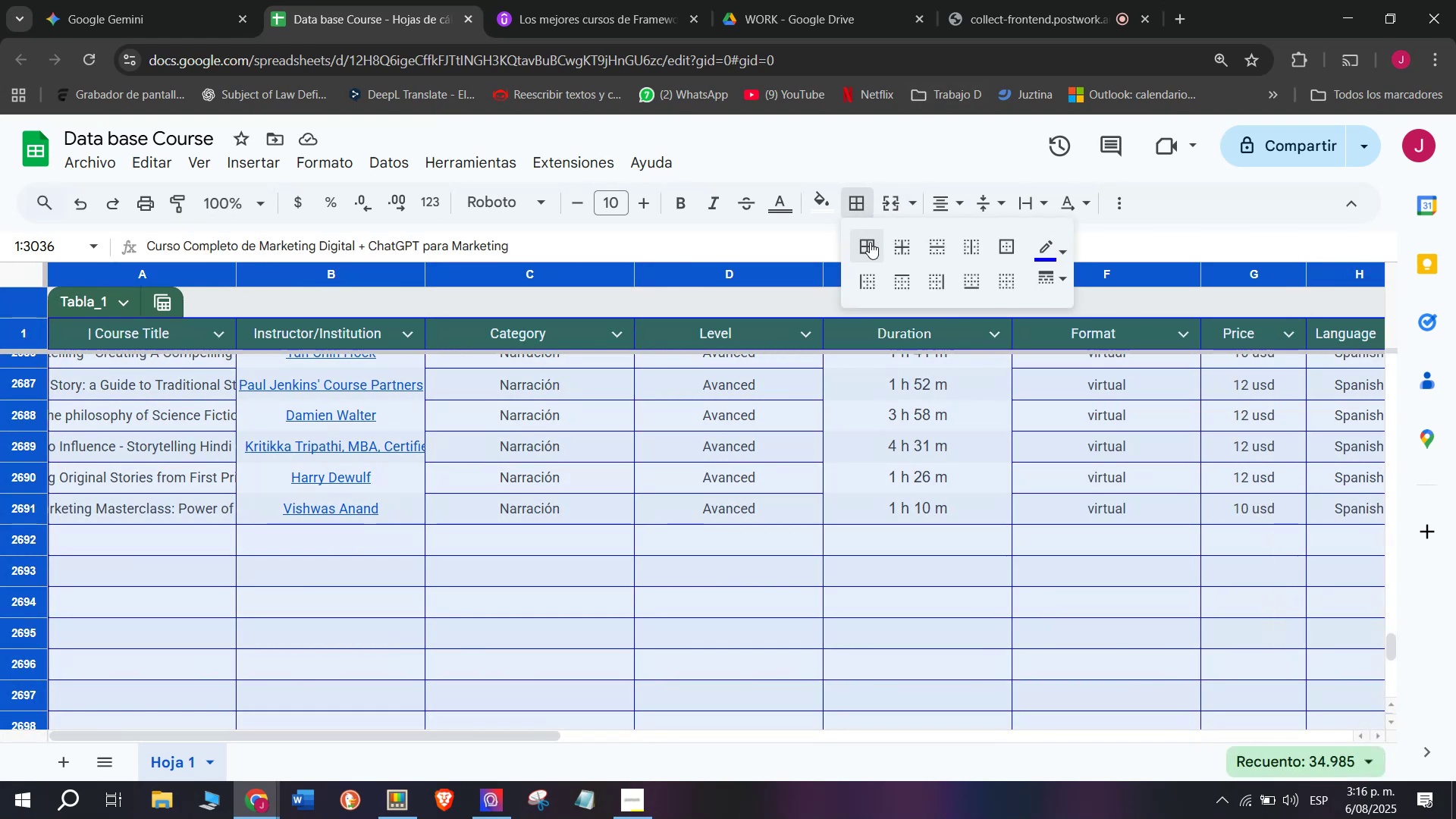 
left_click([870, 242])
 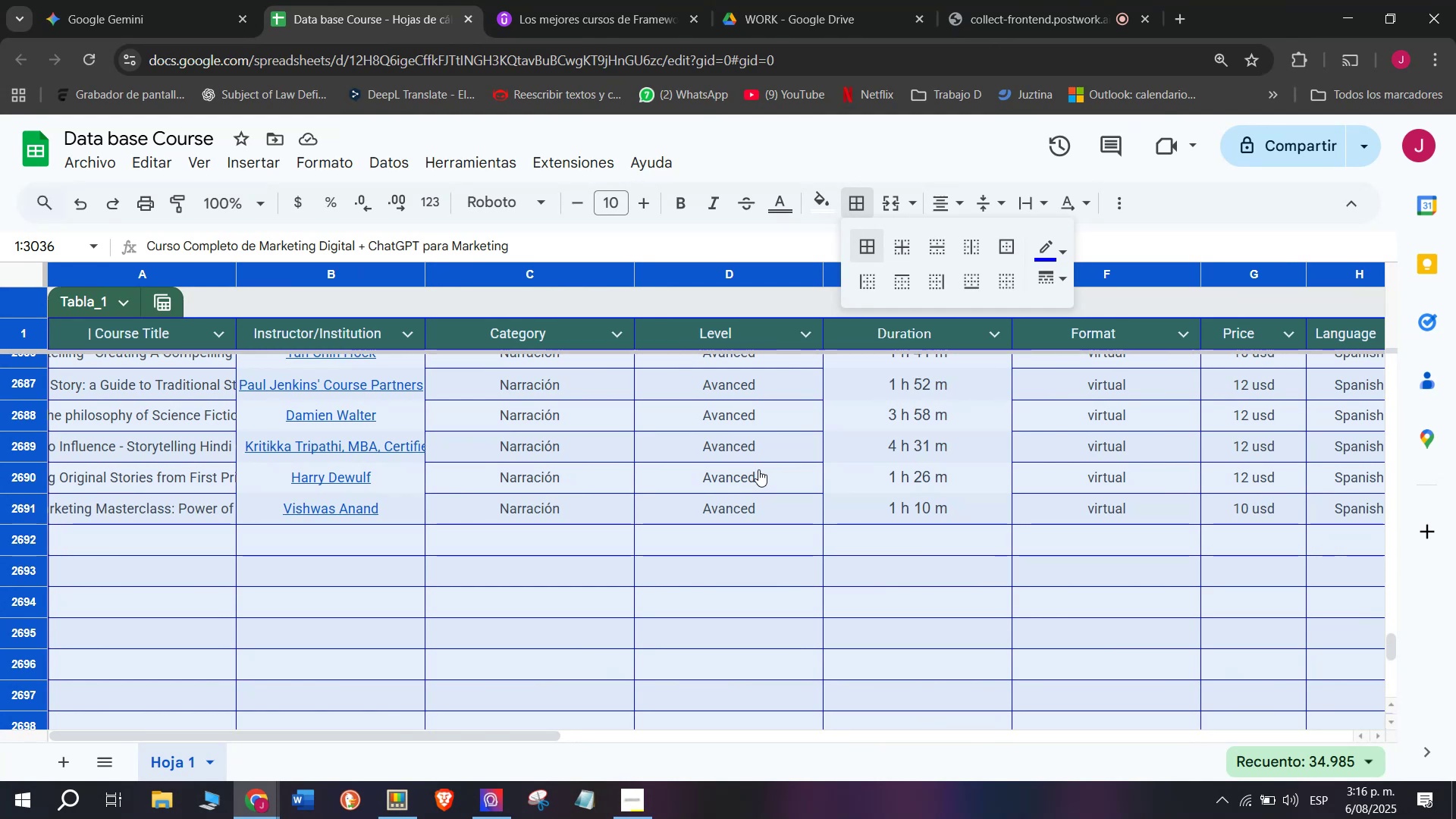 
wait(17.67)
 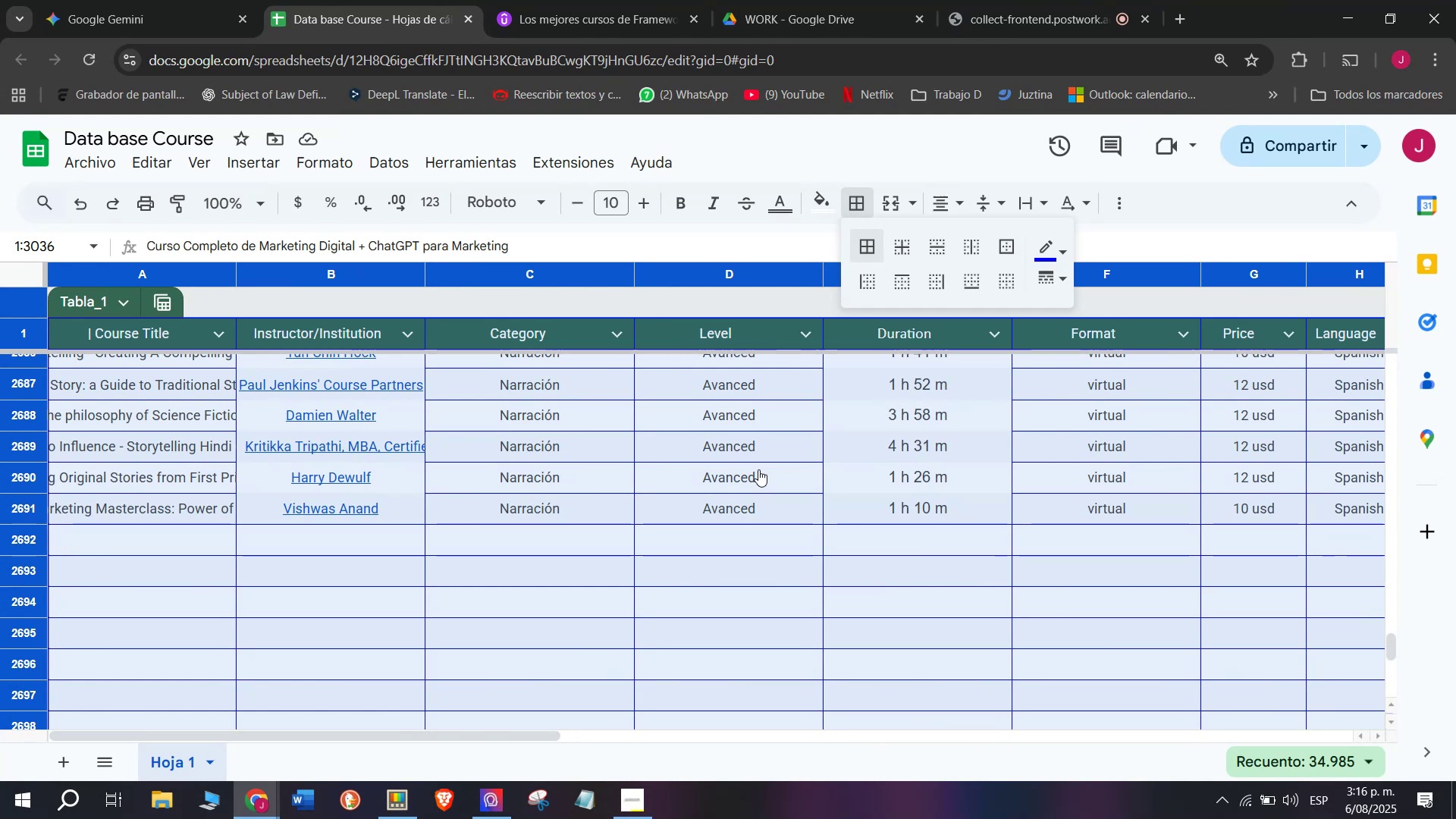 
left_click([752, 274])
 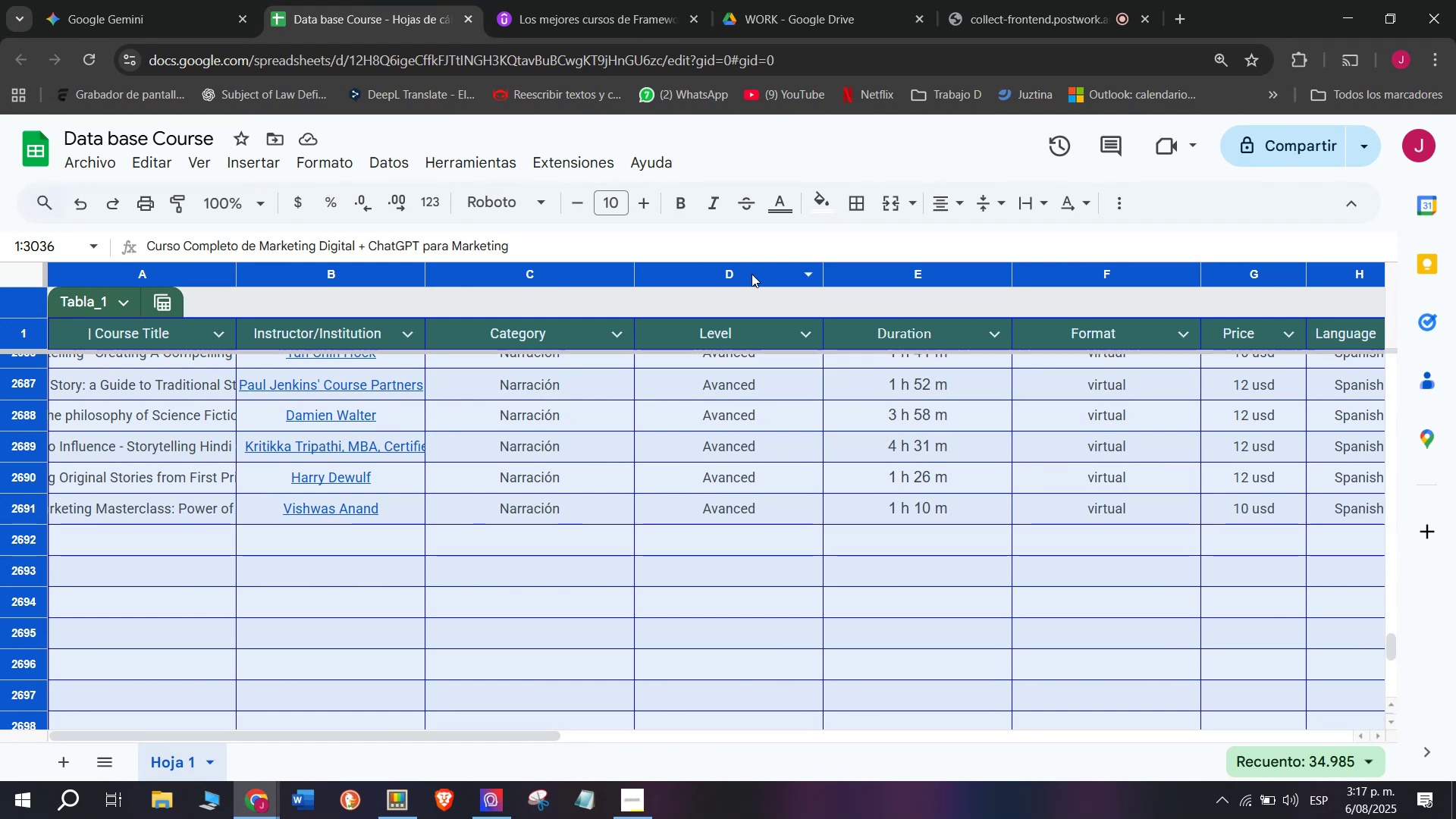 
wait(66.62)
 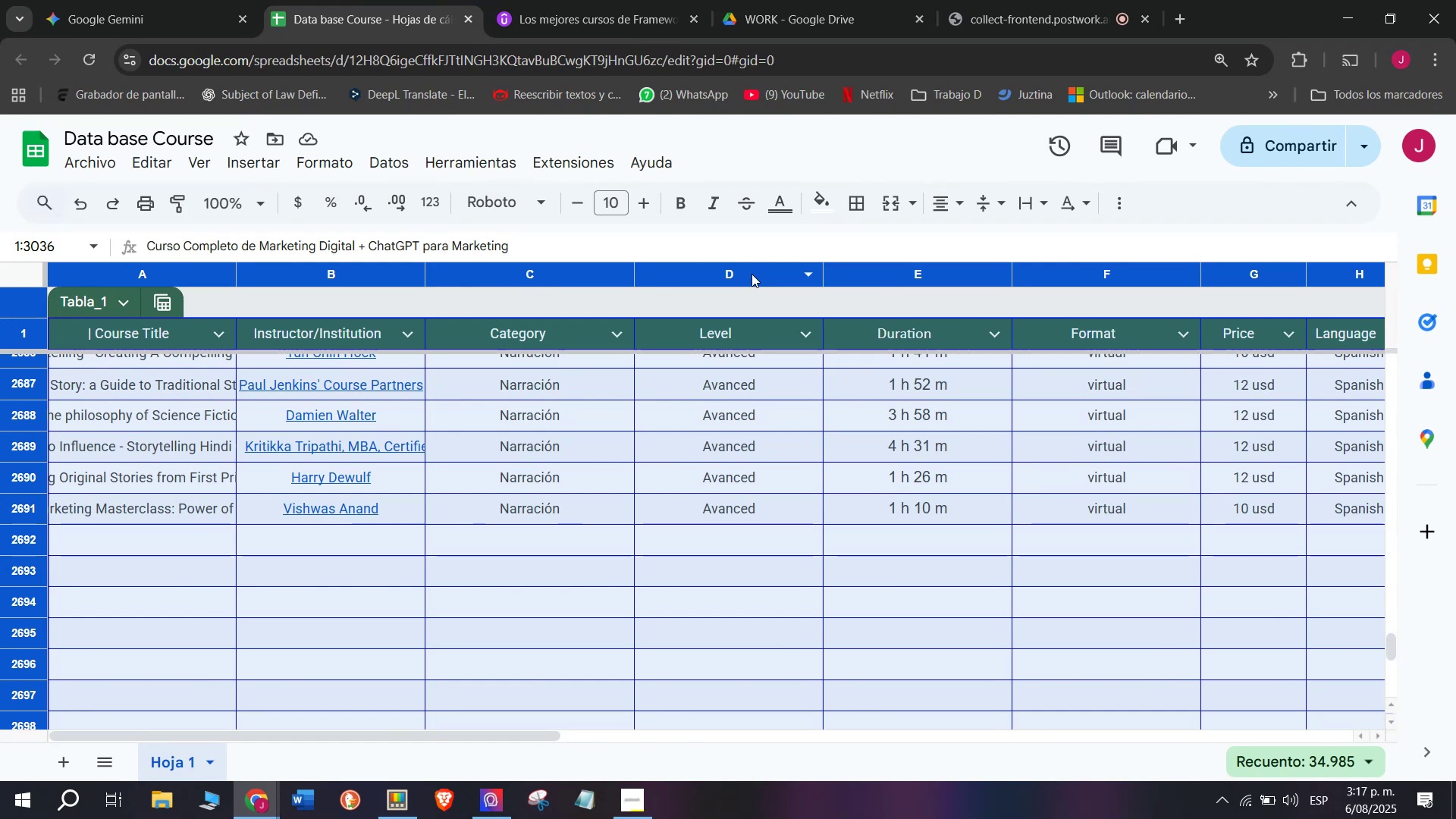 
left_click([292, 554])
 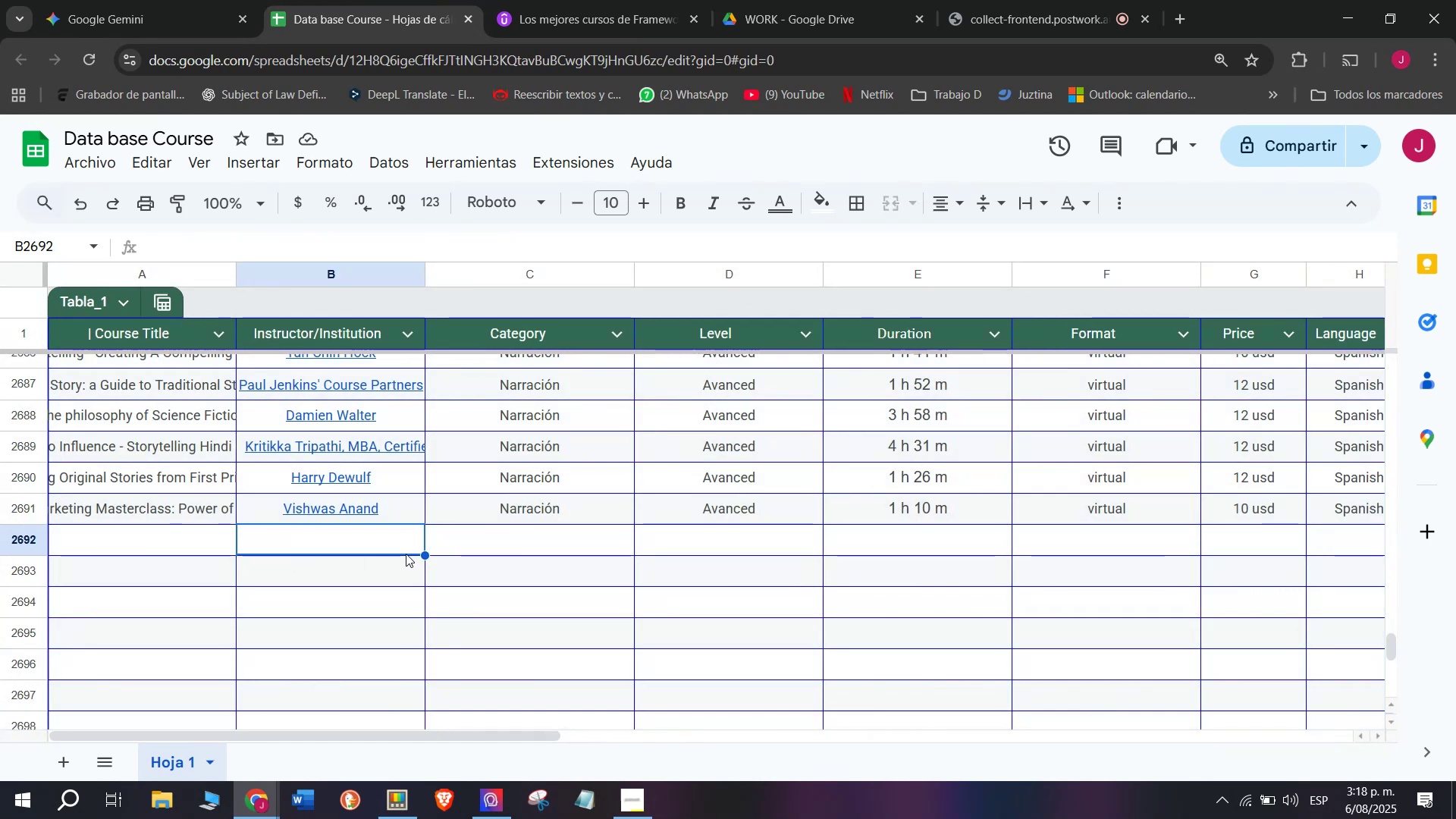 
scroll: coordinate [146, 537], scroll_direction: none, amount: 0.0
 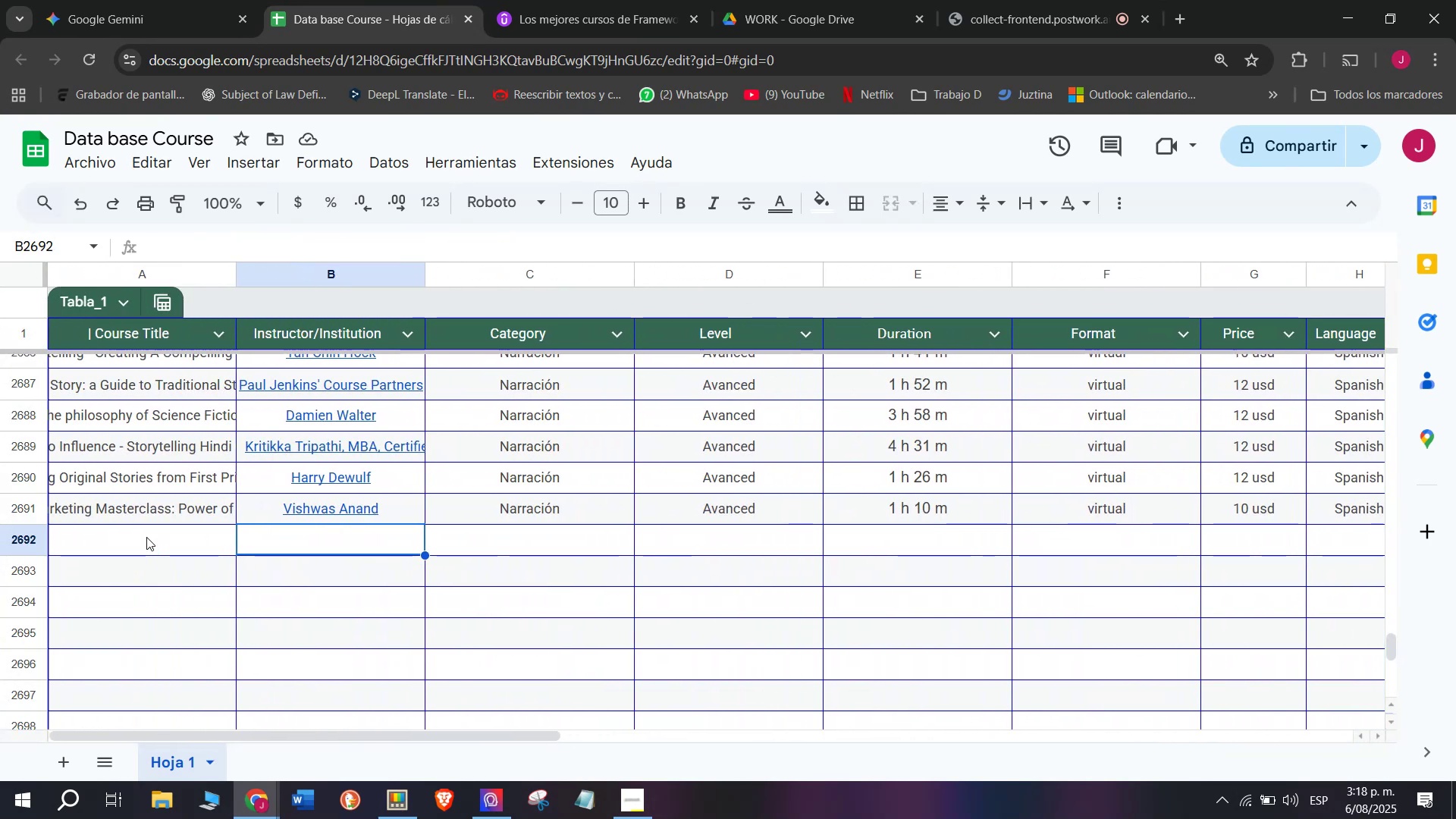 
left_click([146, 537])
 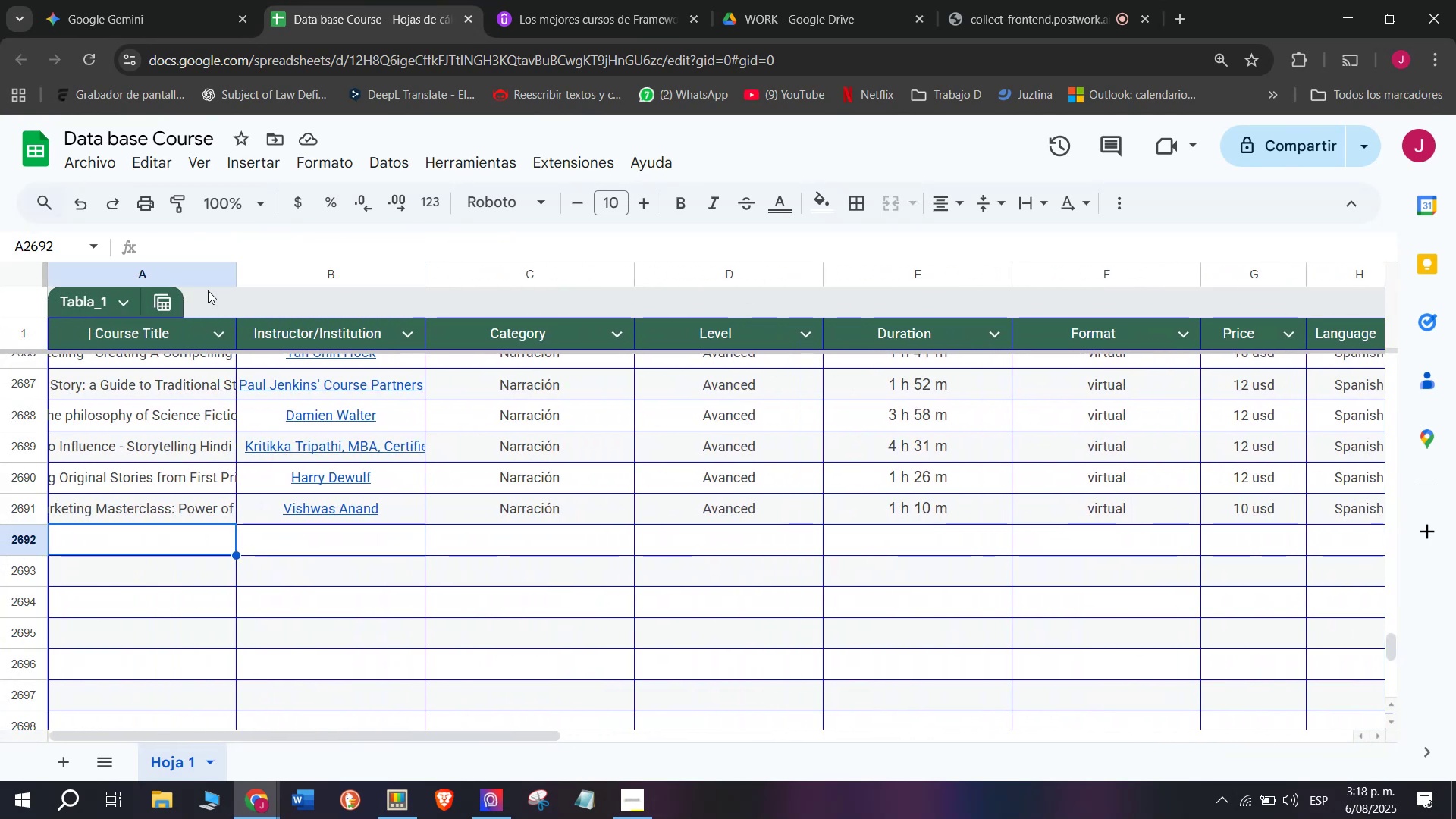 
left_click([503, 0])
 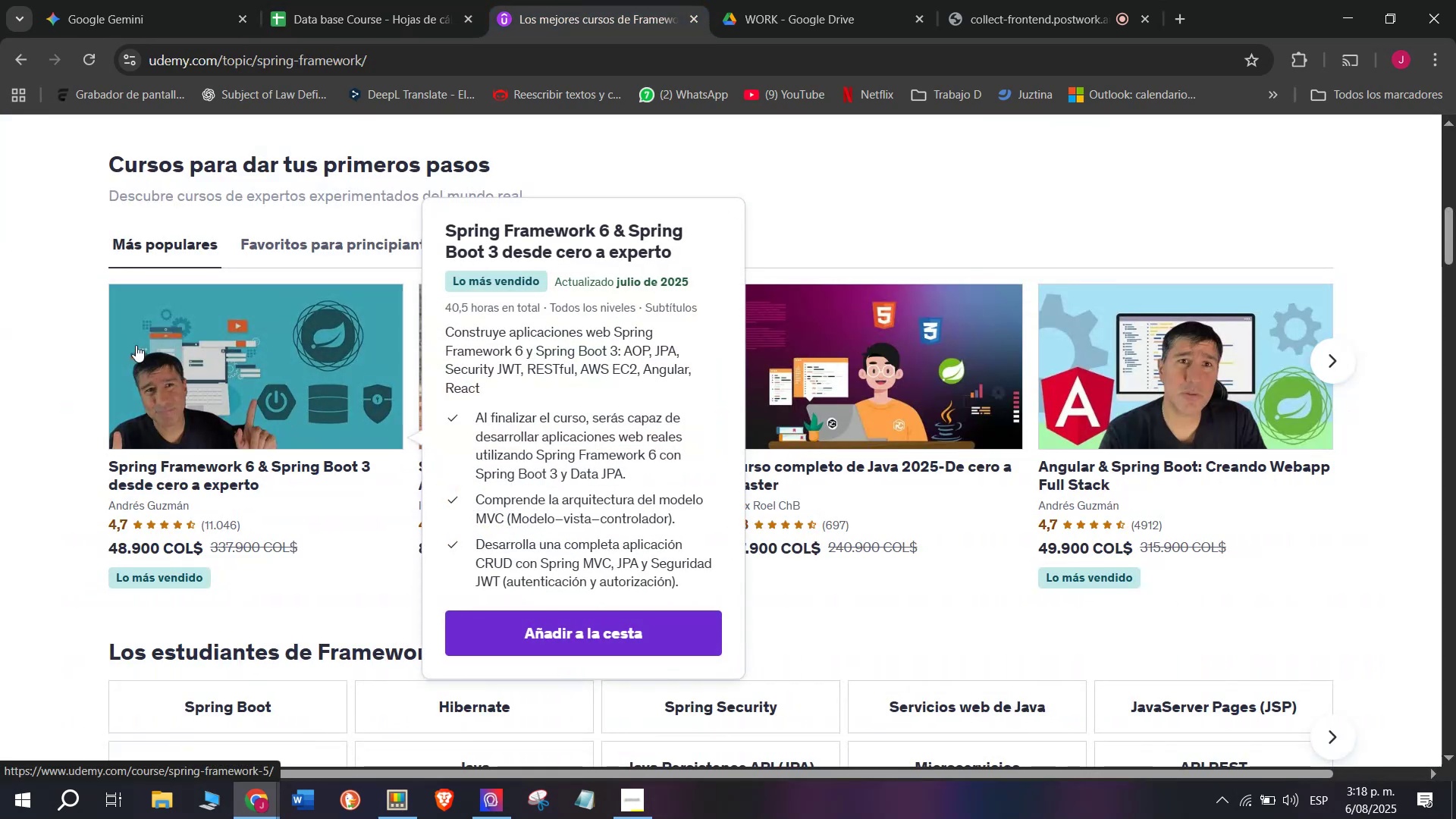 
scroll: coordinate [177, 394], scroll_direction: none, amount: 0.0
 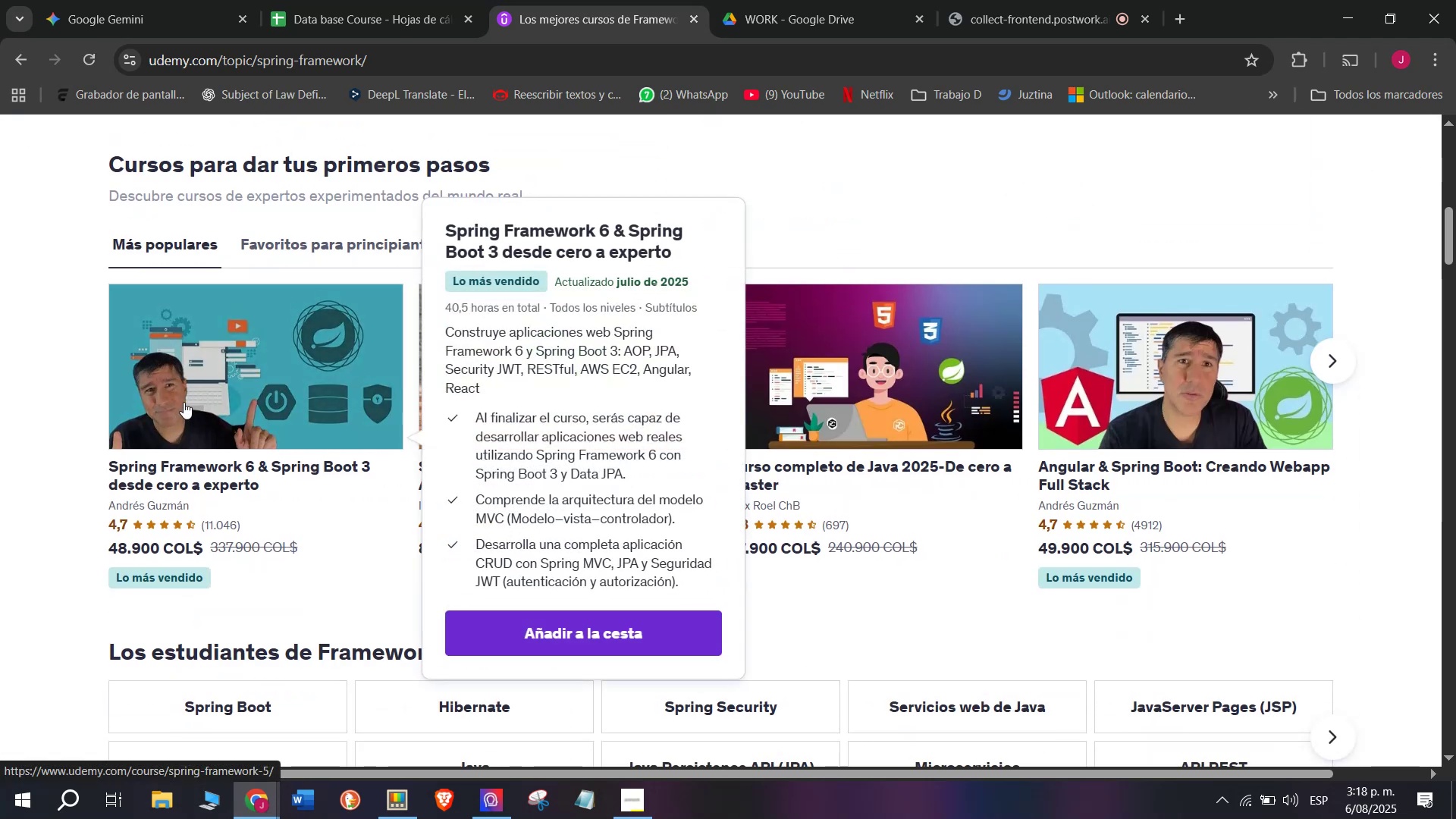 
hold_key(key=ControlLeft, duration=0.48)
left_click([184, 402])
 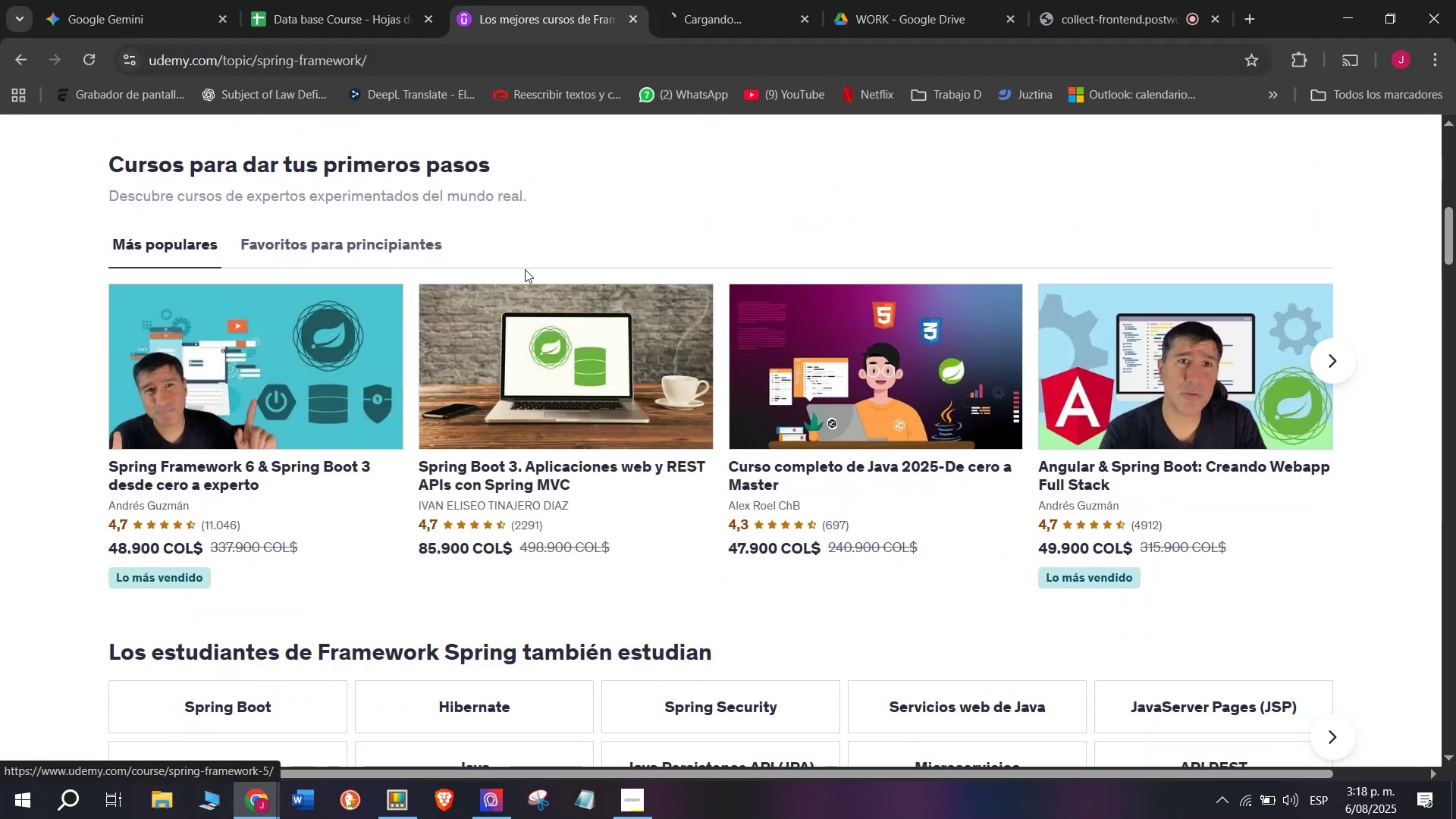 
key(Control+ControlLeft)
 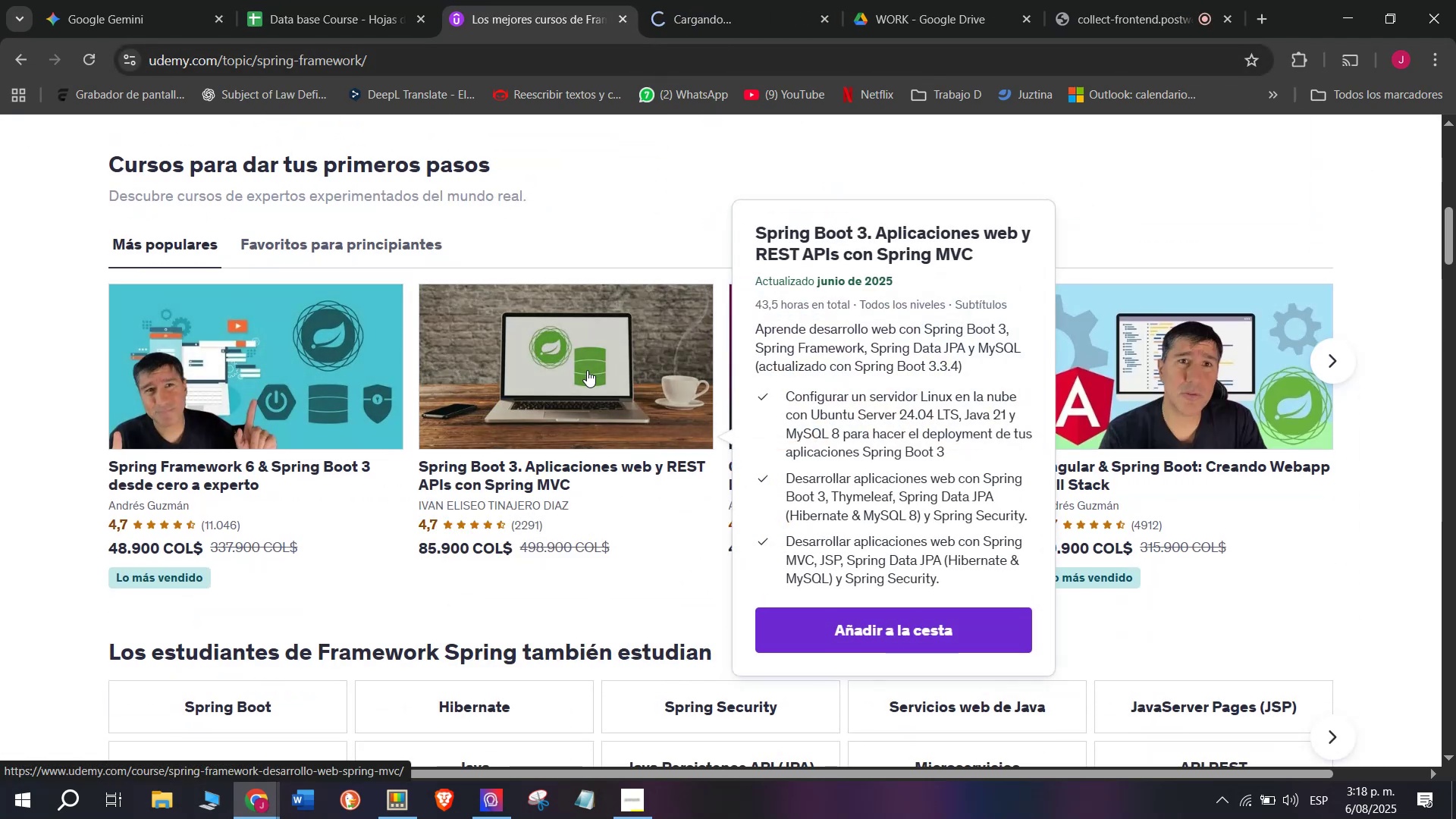 
left_click([587, 370])
 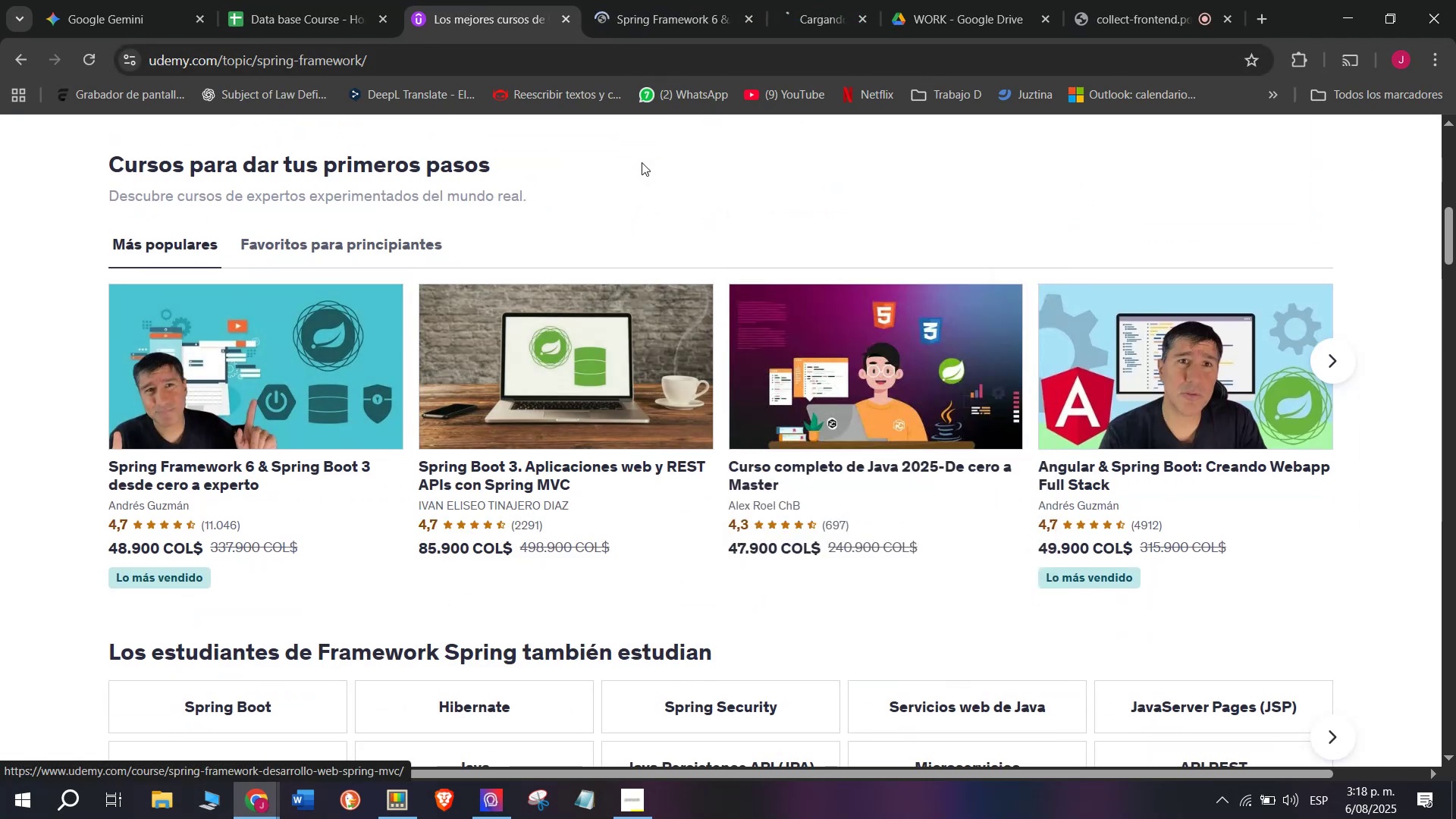 
hold_key(key=ControlLeft, duration=0.33)
left_click([845, 331])
 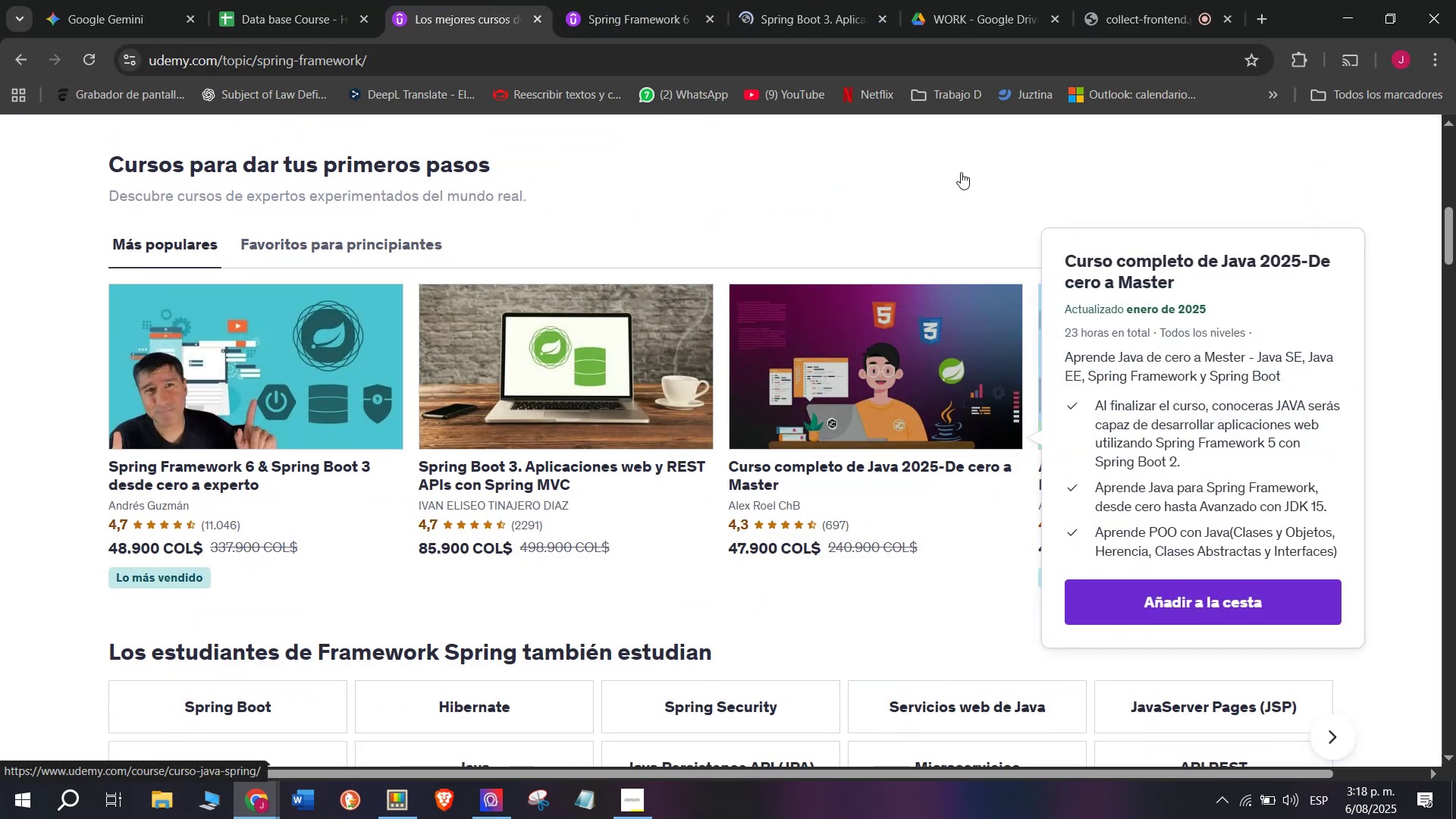 
hold_key(key=ControlLeft, duration=0.34)
 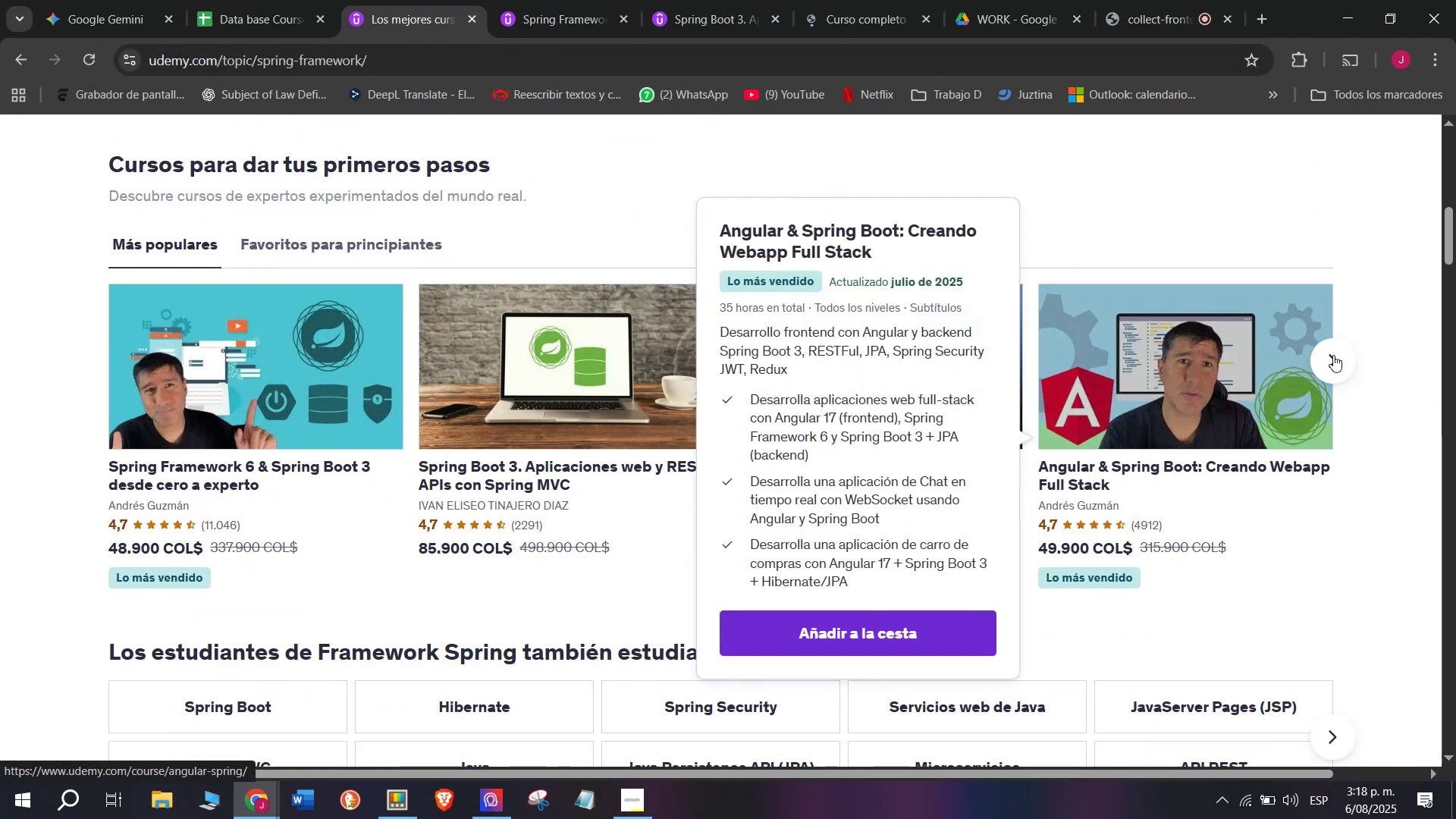 
left_click([1335, 355])
 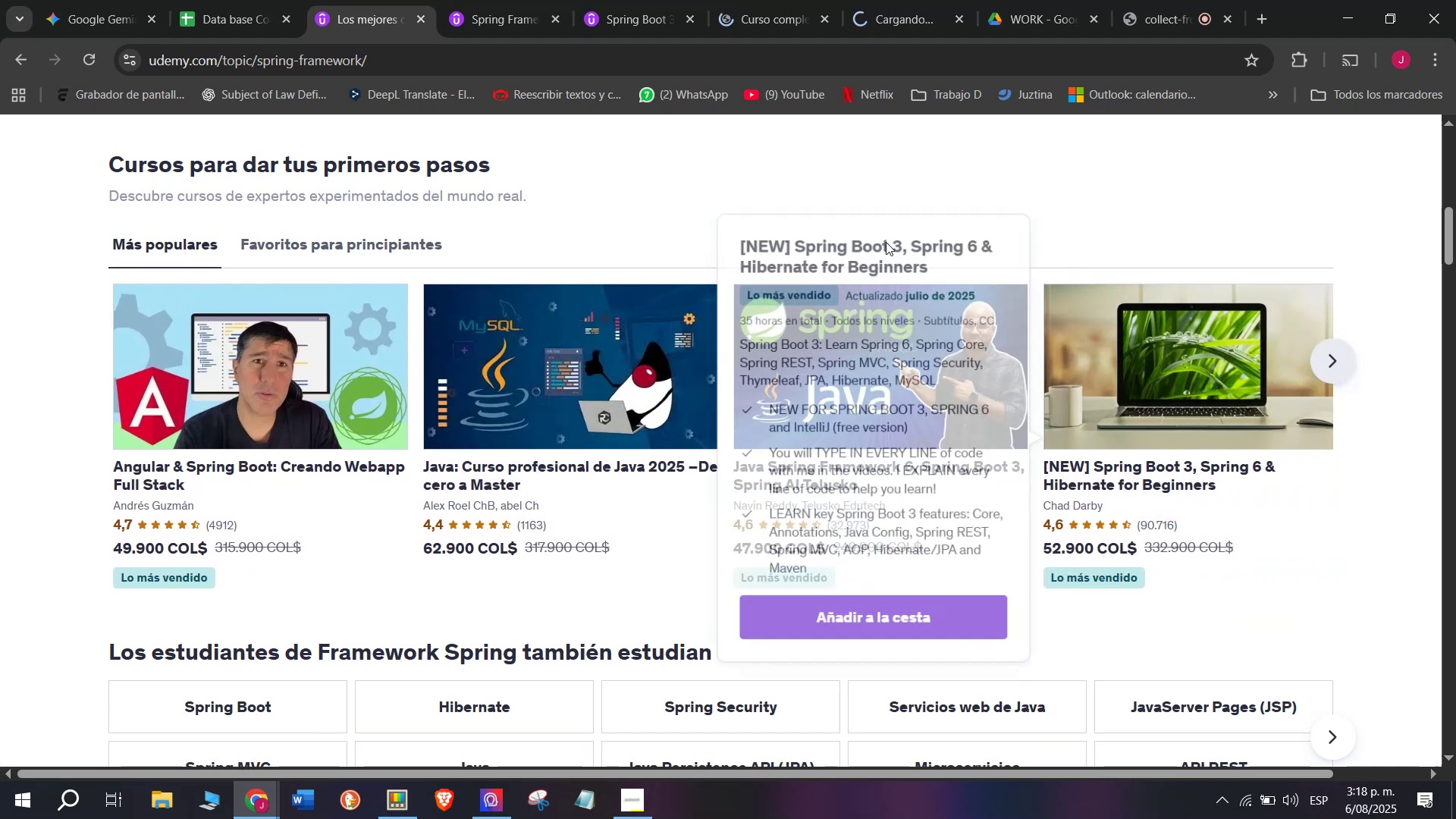 
hold_key(key=ControlLeft, duration=0.38)
left_click([613, 406])
 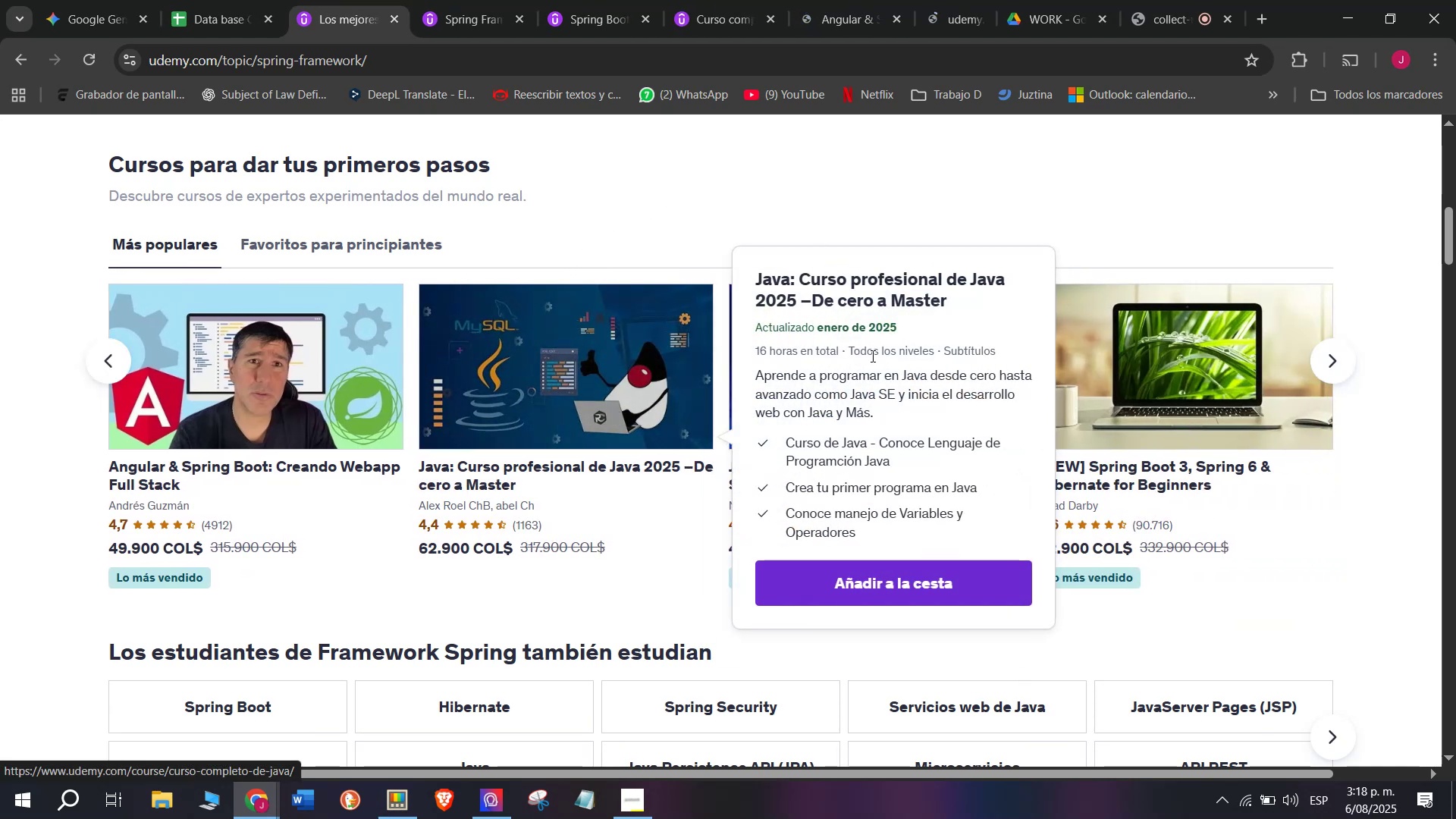 
hold_key(key=ControlLeft, duration=0.32)
left_click([874, 356])
 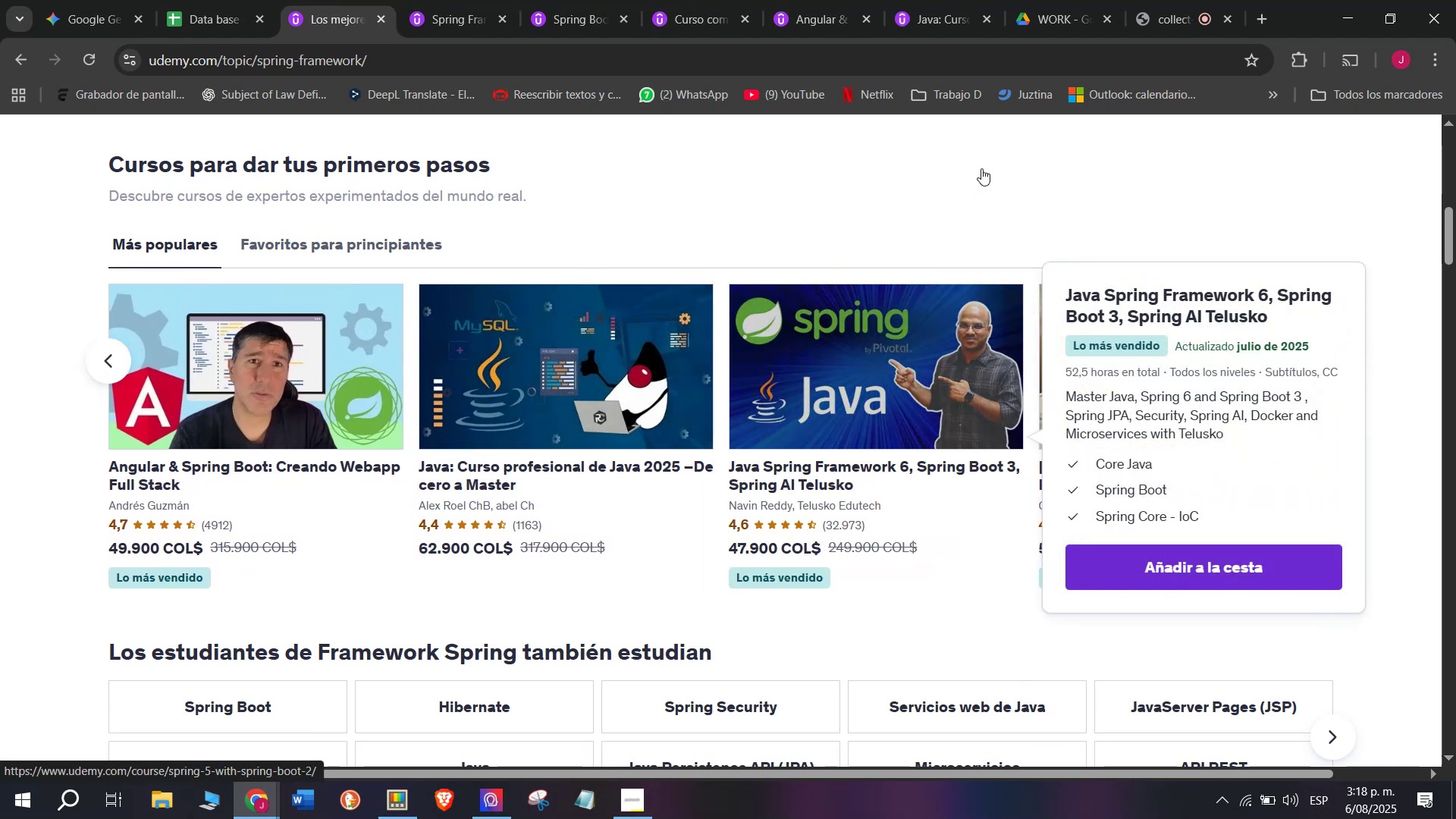 
hold_key(key=ControlLeft, duration=0.4)
left_click([1207, 300])
 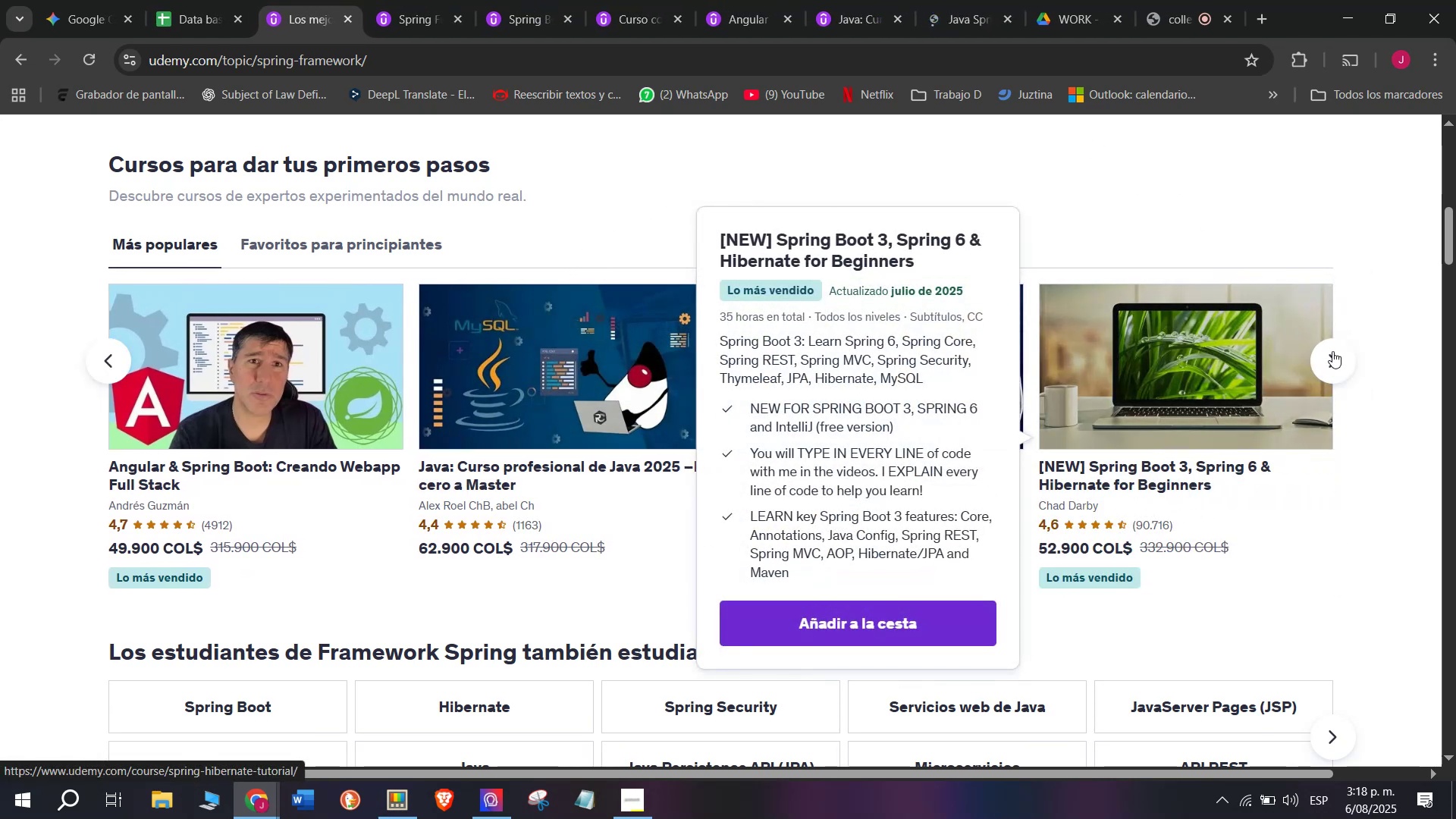 
left_click([1337, 356])
 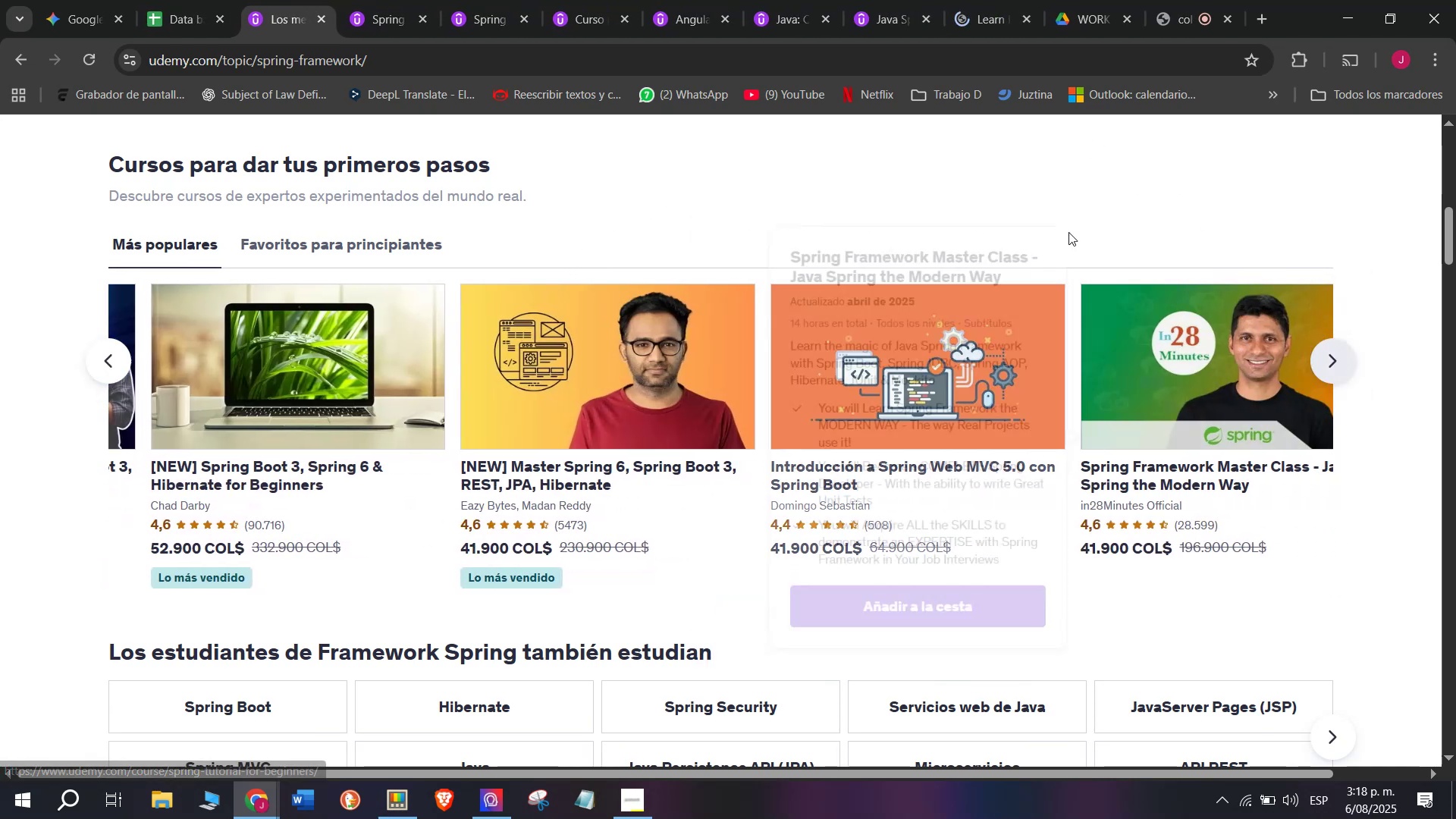 
hold_key(key=ControlLeft, duration=0.34)
left_click([538, 412])
 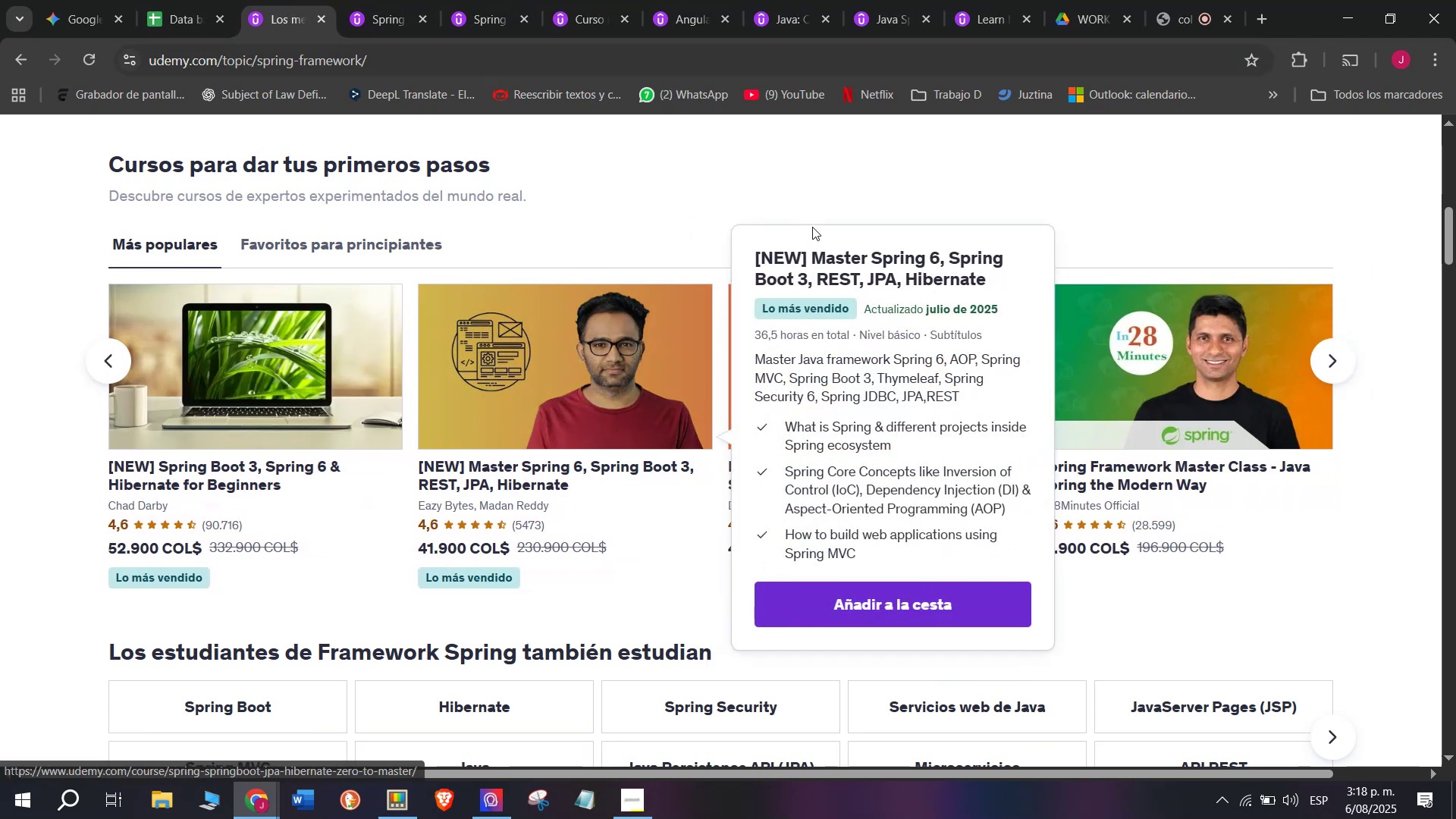 
hold_key(key=ControlLeft, duration=0.34)
left_click([861, 370])
 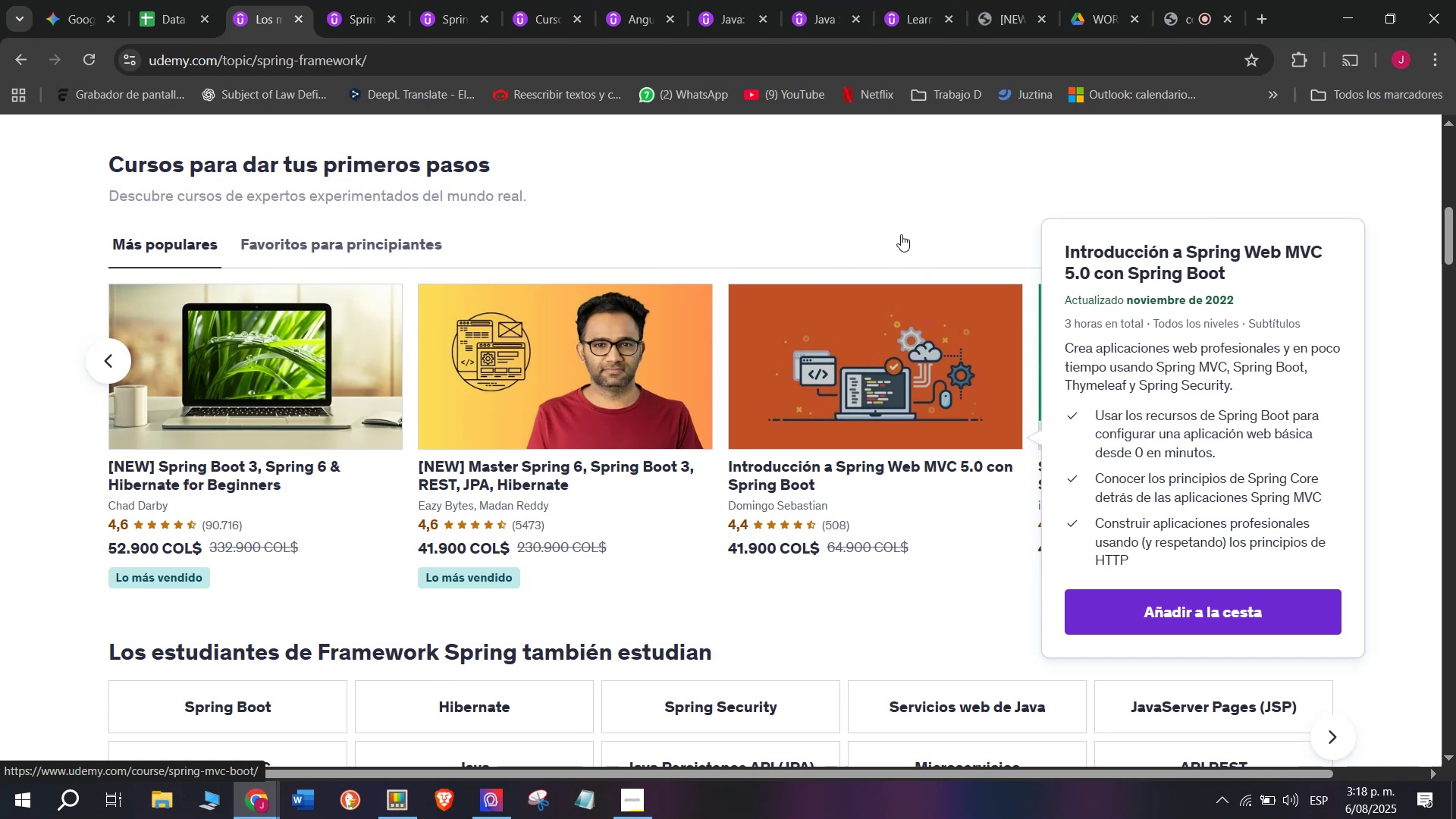 
hold_key(key=ControlLeft, duration=0.32)
left_click([1137, 343])
 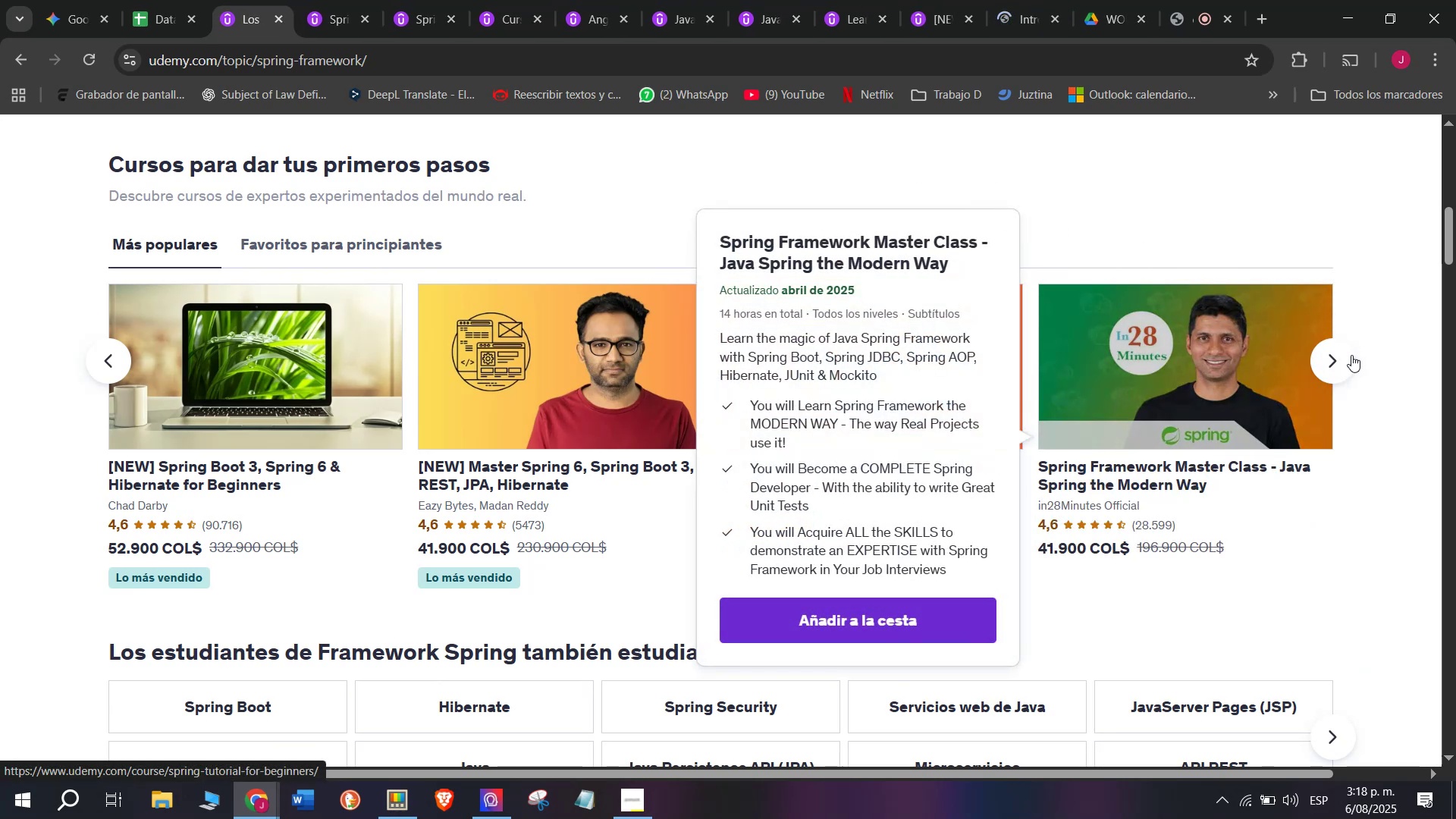 
left_click([1341, 357])
 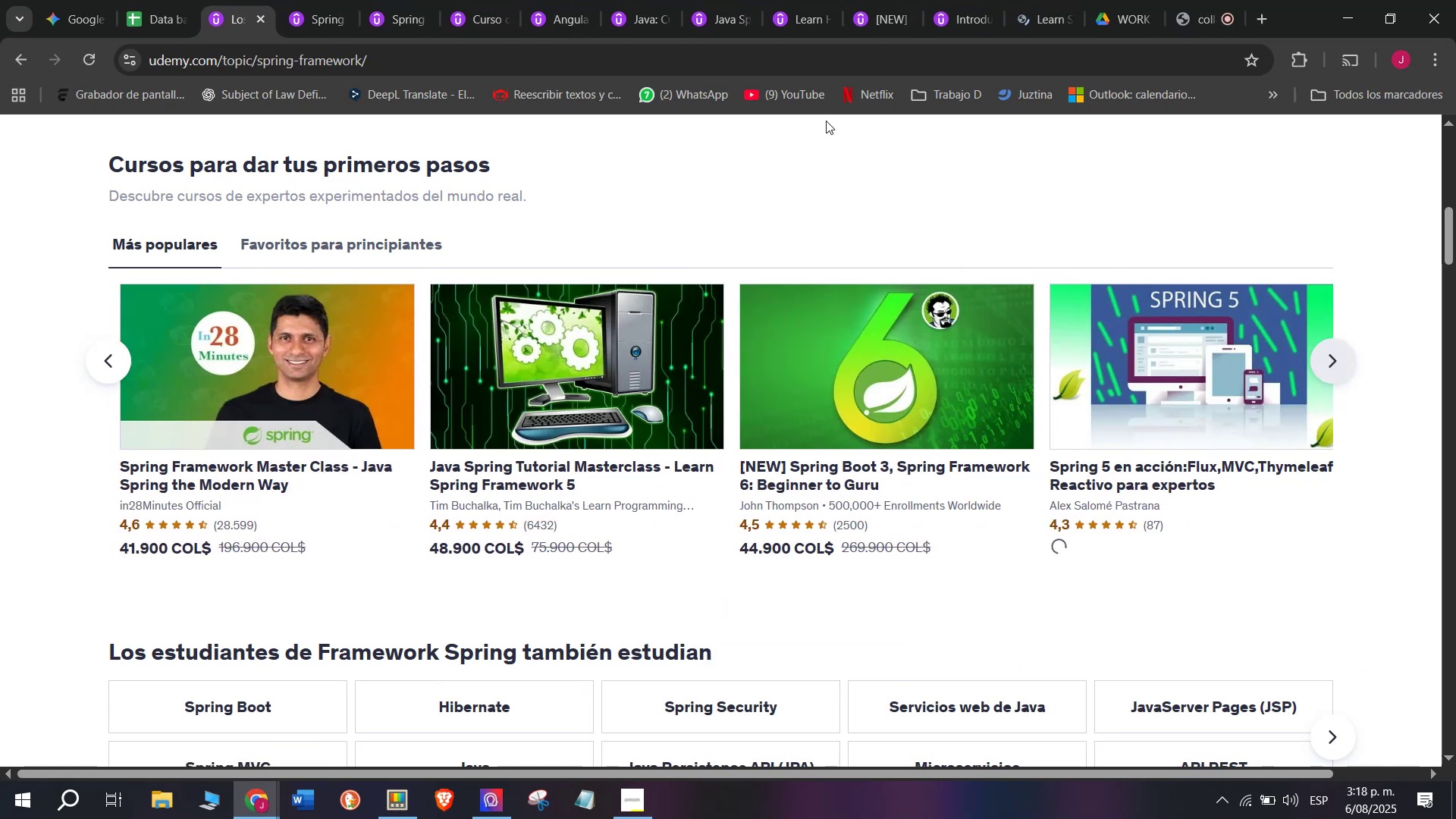 
hold_key(key=ControlLeft, duration=0.35)
left_click([630, 344])
 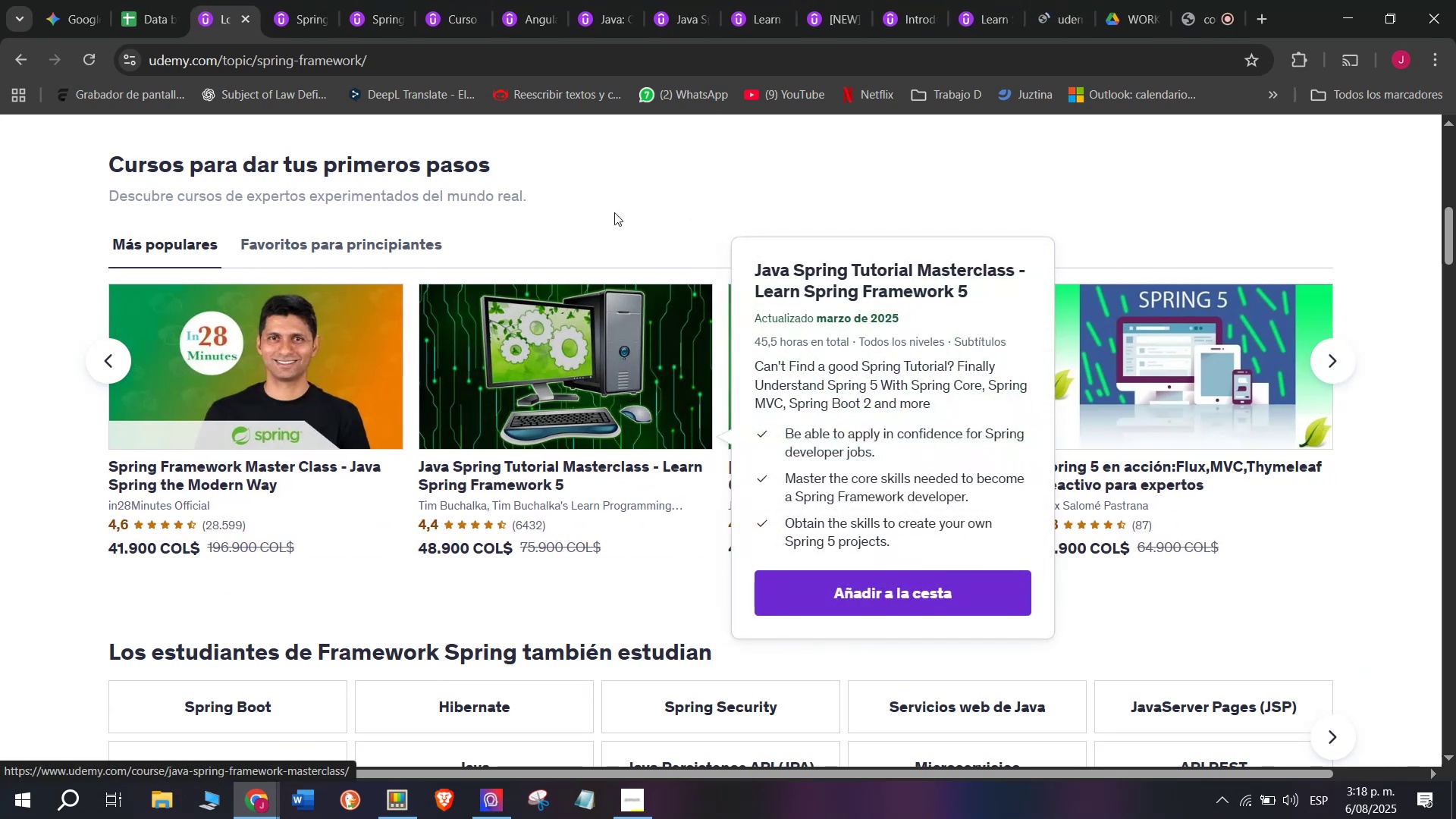 
hold_key(key=ControlLeft, duration=0.3)
 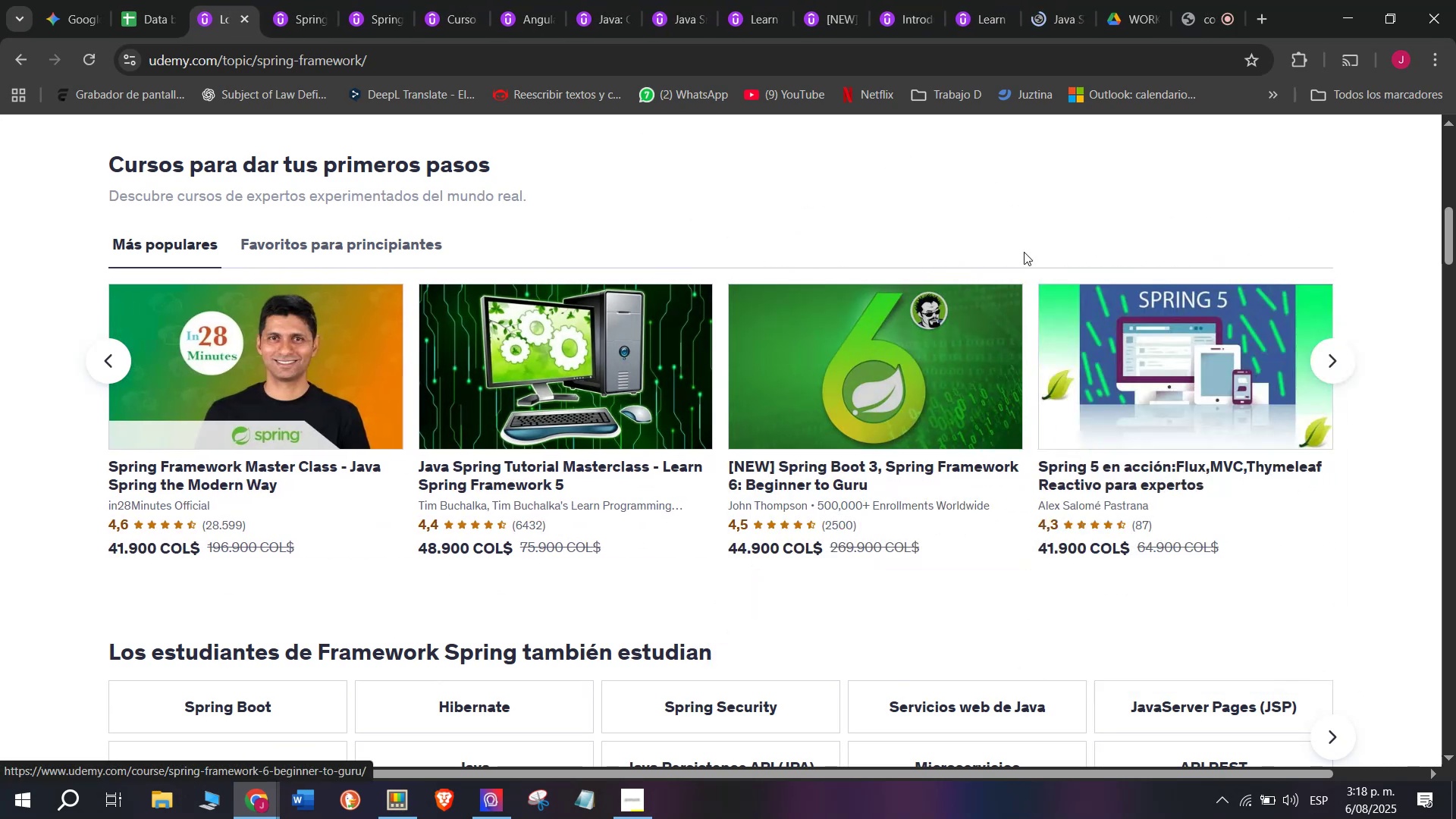 
hold_key(key=ControlLeft, duration=0.3)
left_click([1131, 340])
 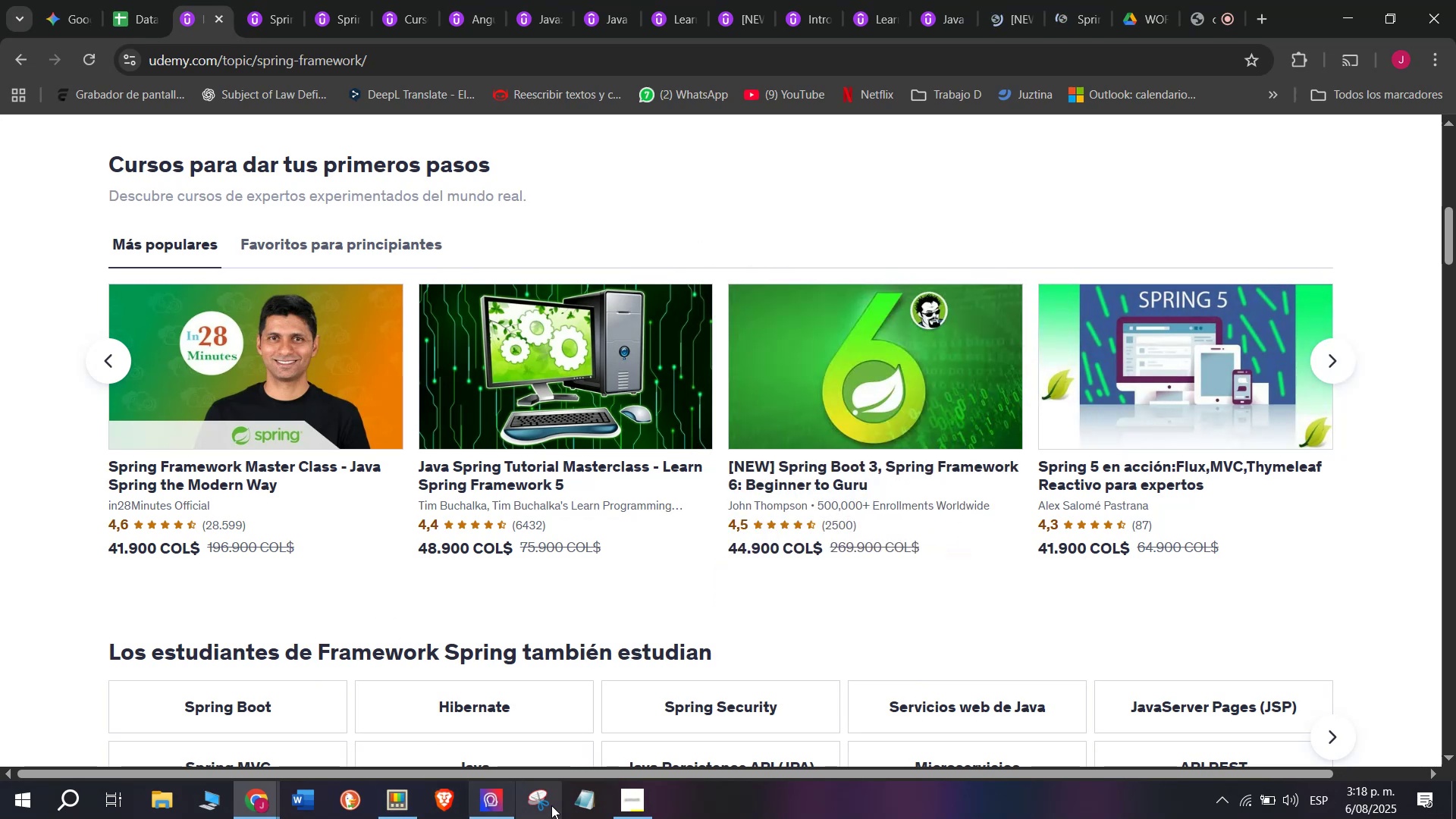 
left_click([628, 811])
 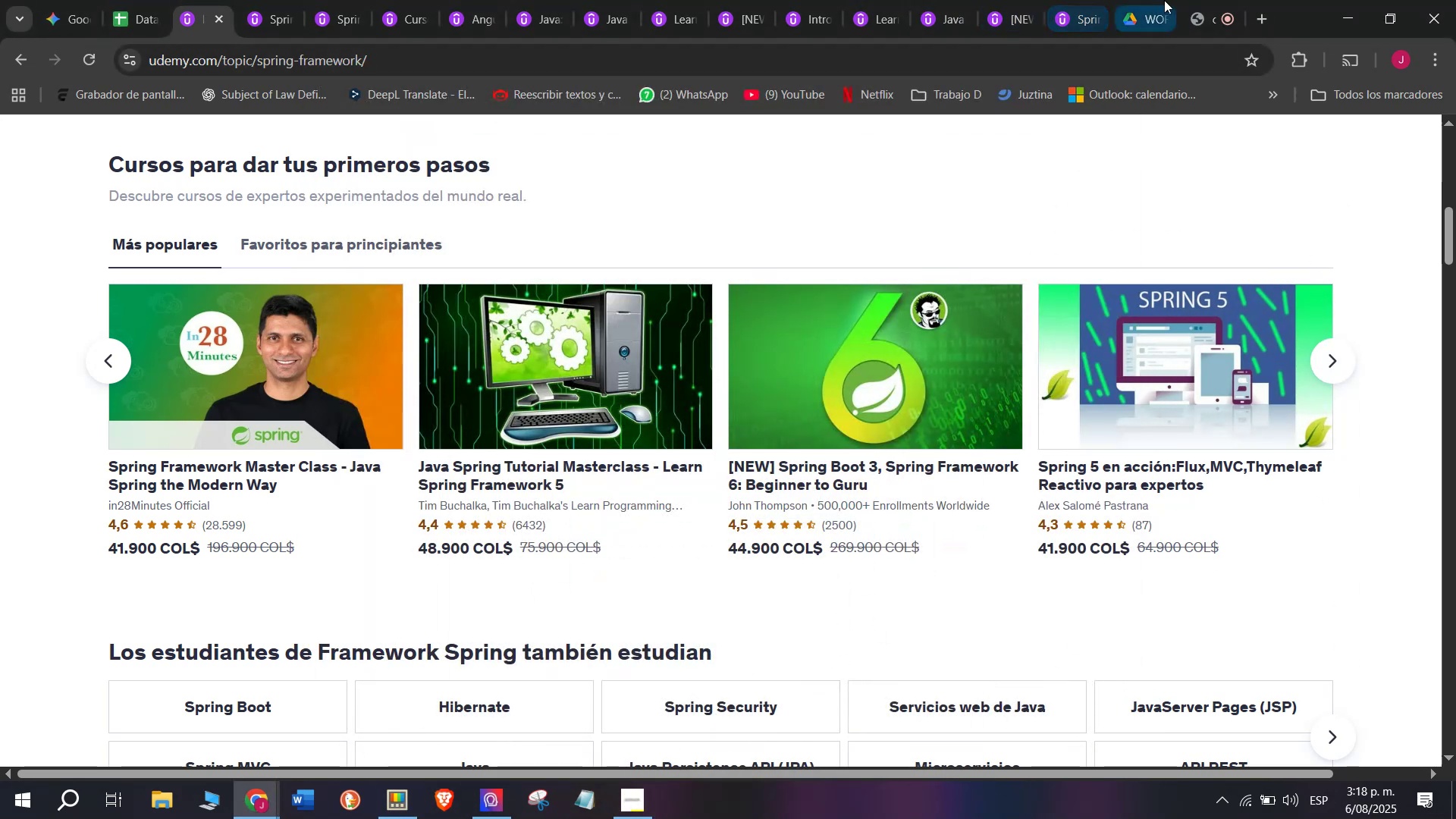 
left_click([1215, 4])
 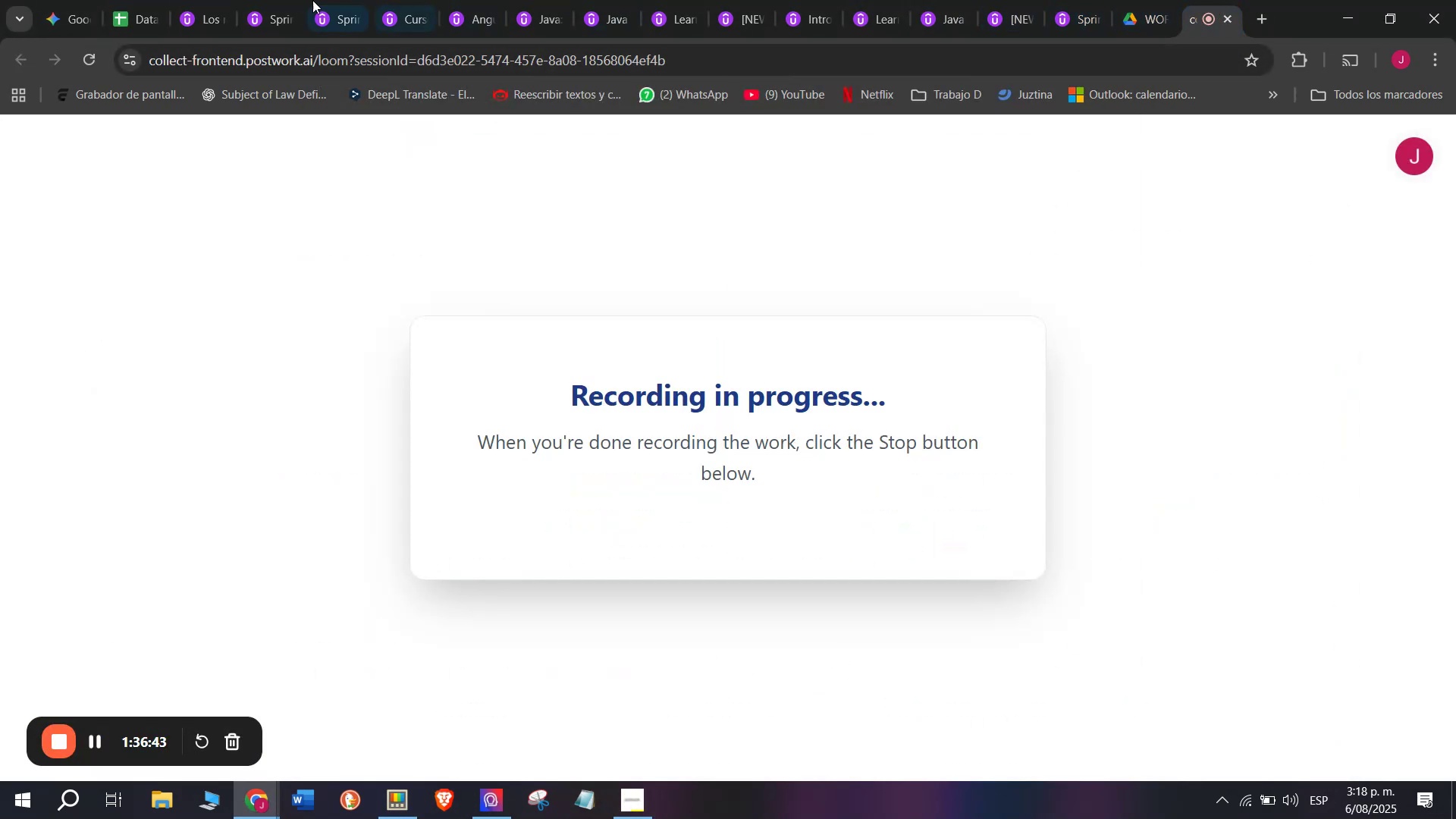 
left_click([184, 0])
 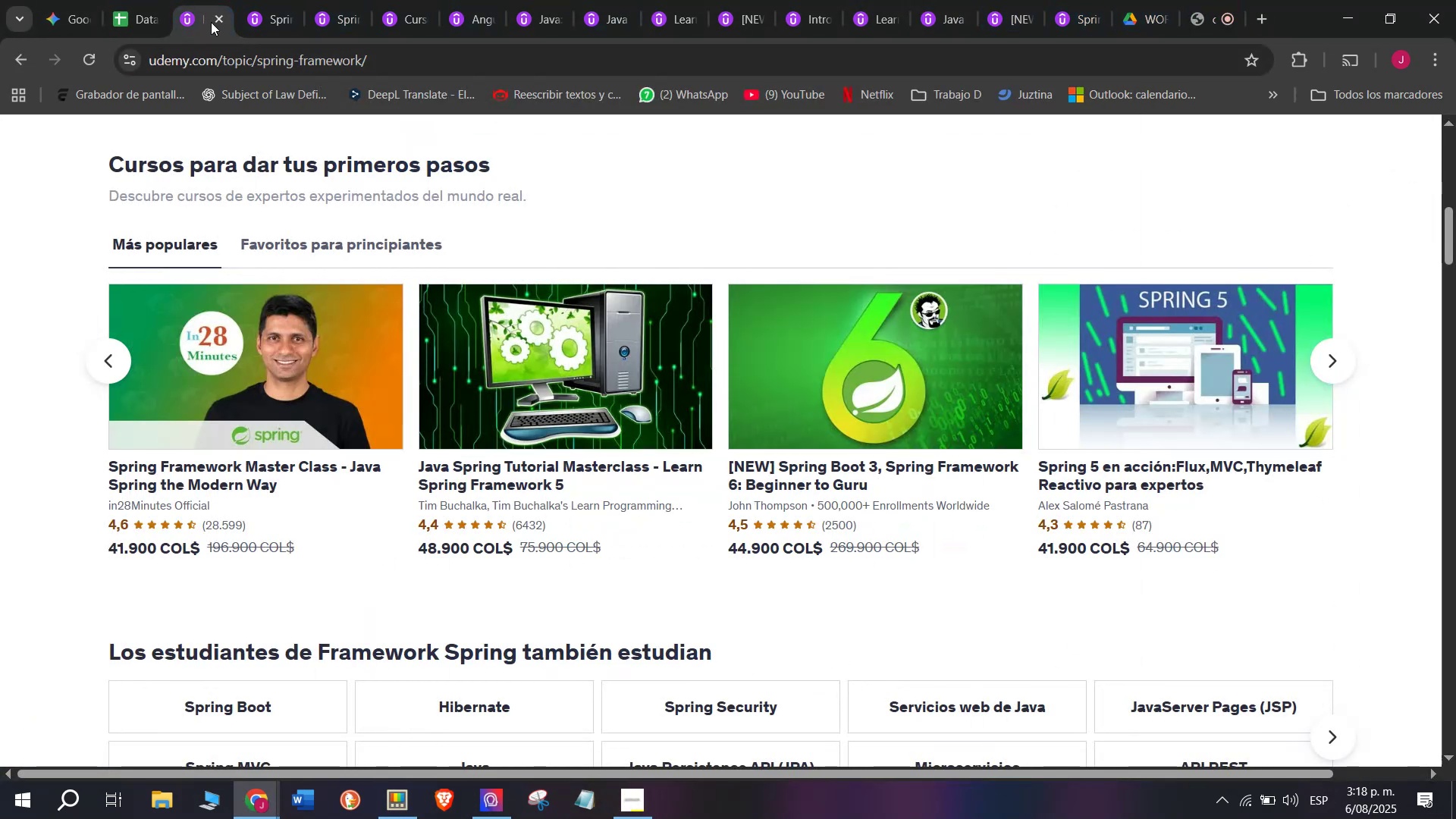 
left_click_drag(start_coordinate=[194, 0], to_coordinate=[1062, 0])
 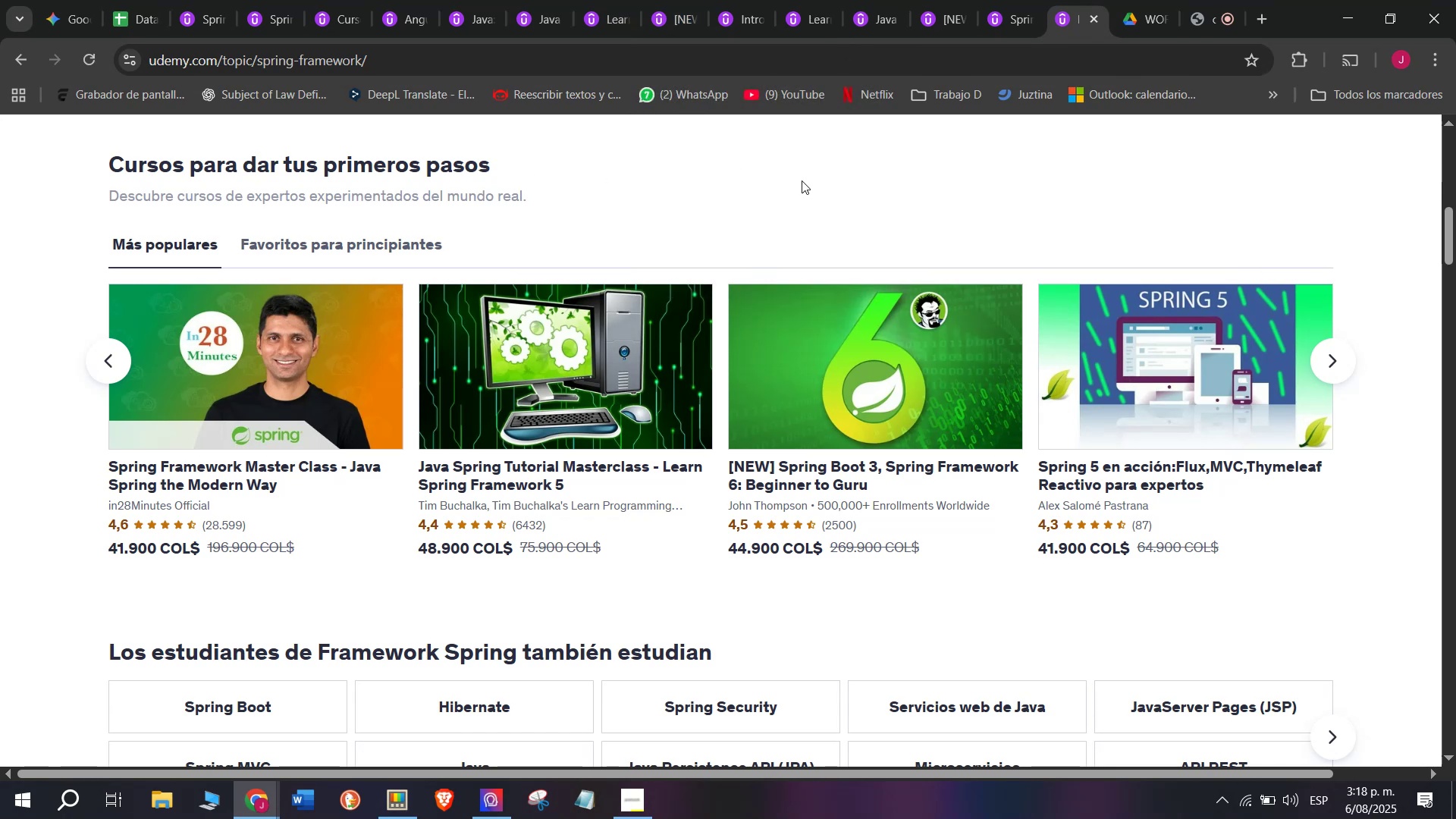 
wait(7.83)
 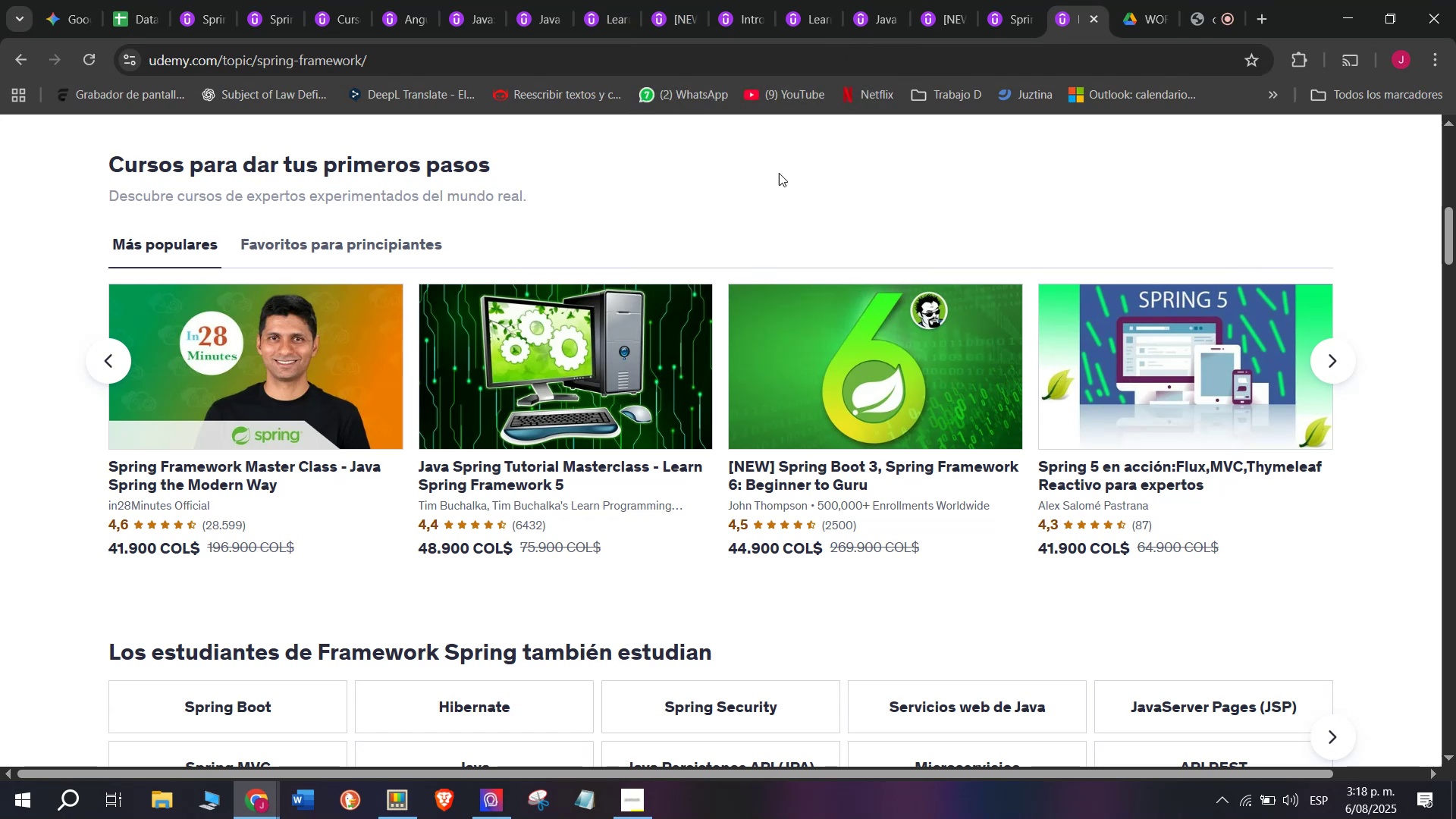 
left_click([123, 0])
 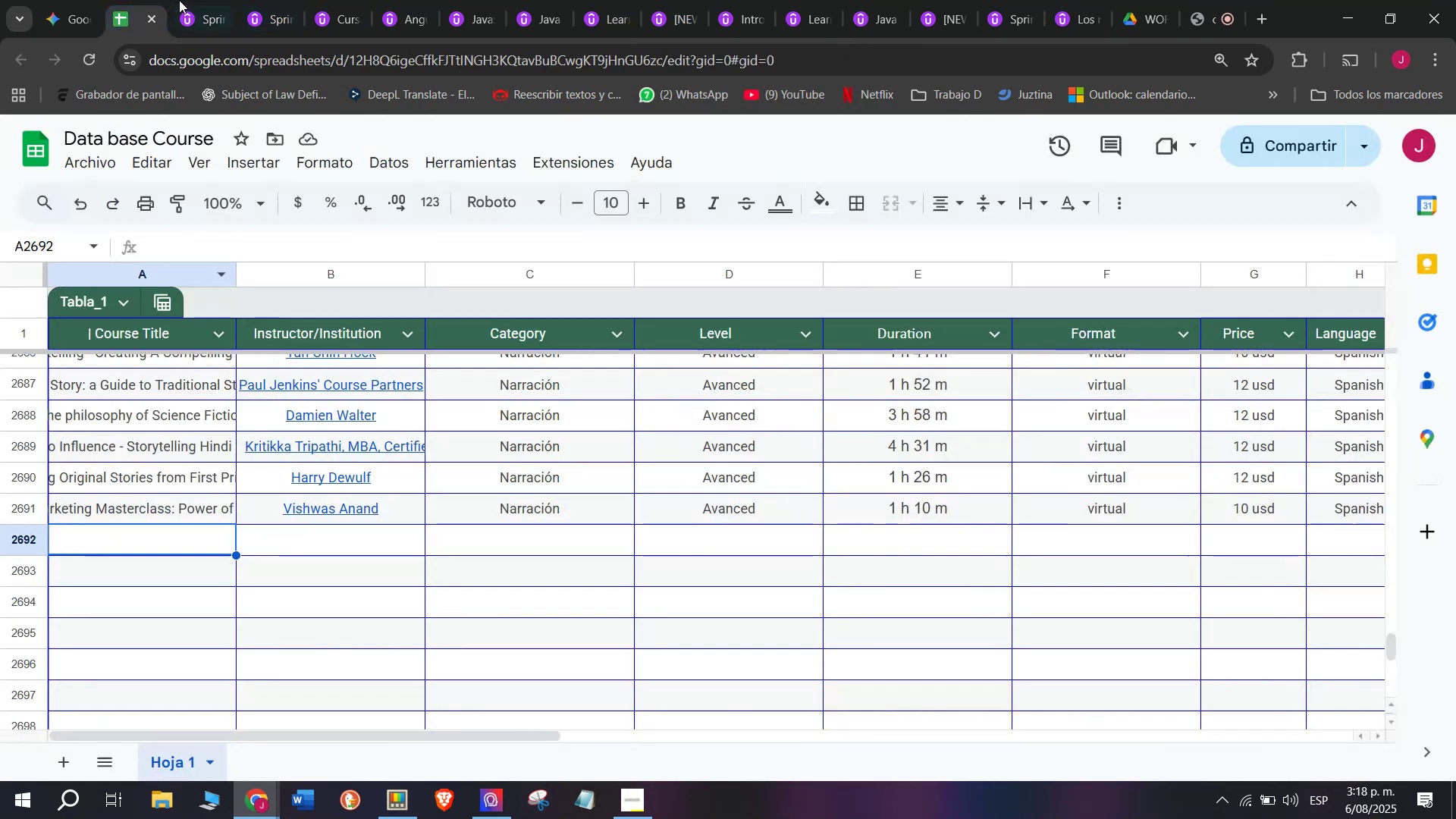 
left_click([180, 0])
 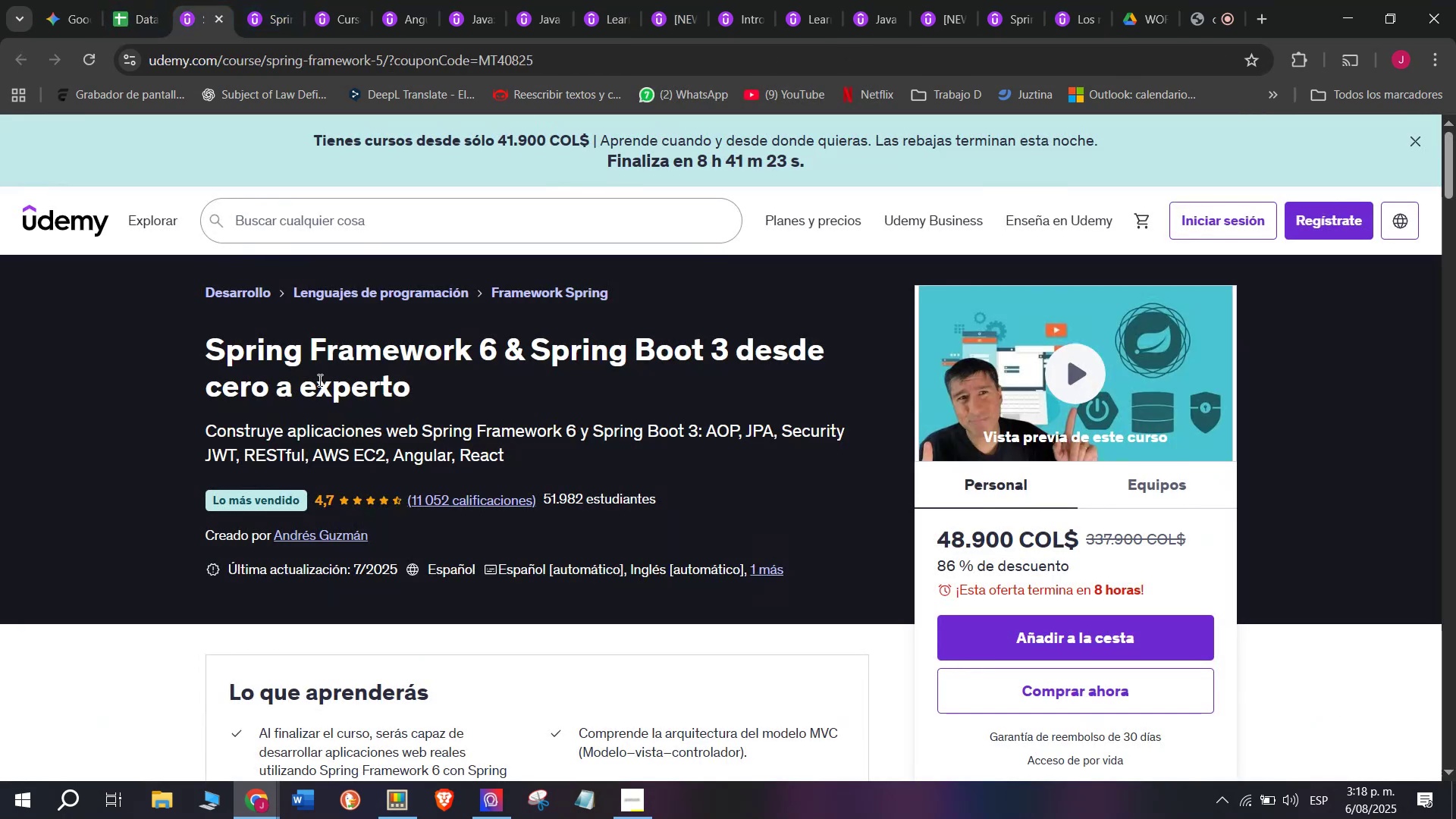 
scroll: coordinate [296, 350], scroll_direction: up, amount: 2.0
 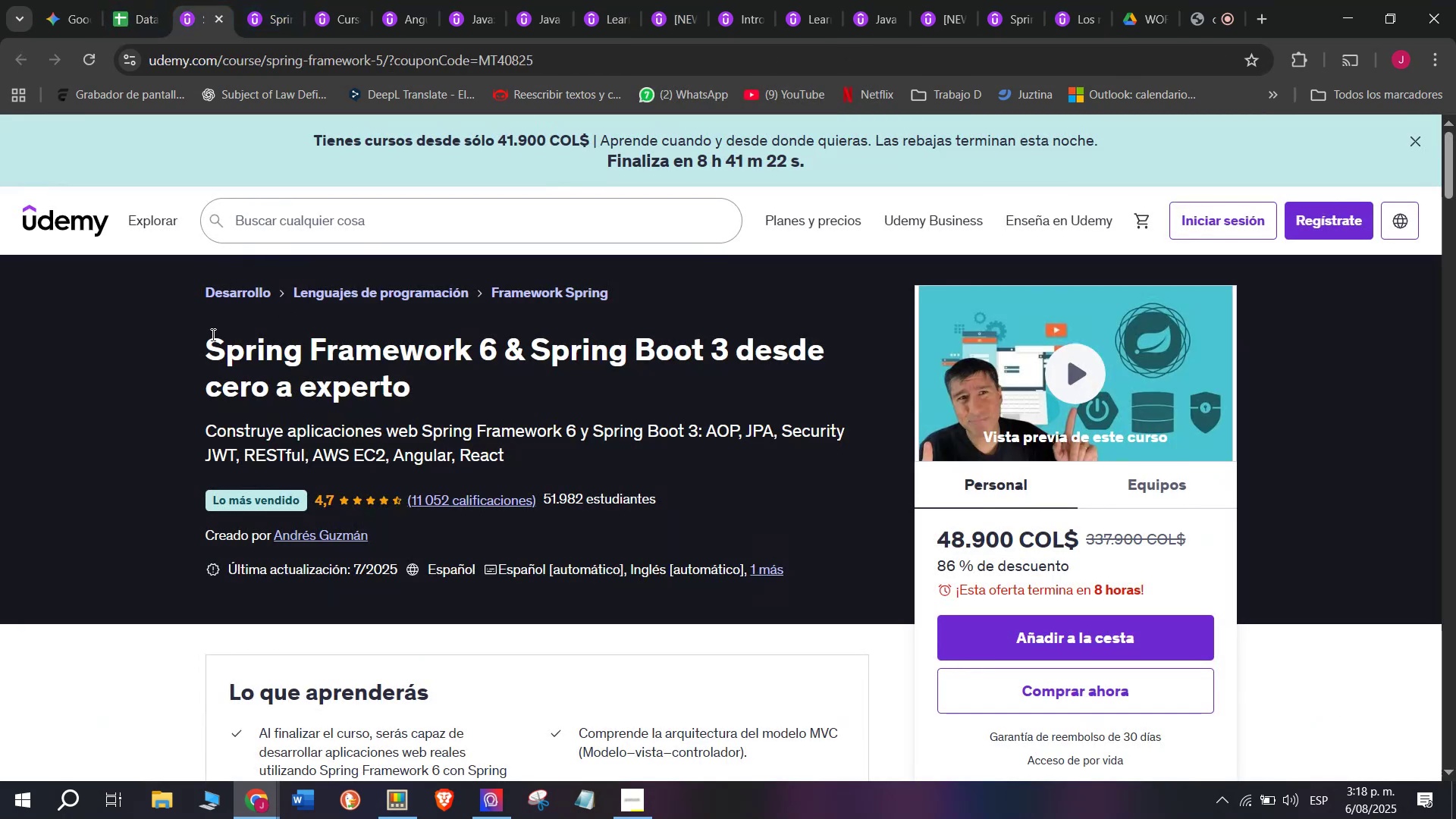 
left_click_drag(start_coordinate=[207, 350], to_coordinate=[428, 402])
 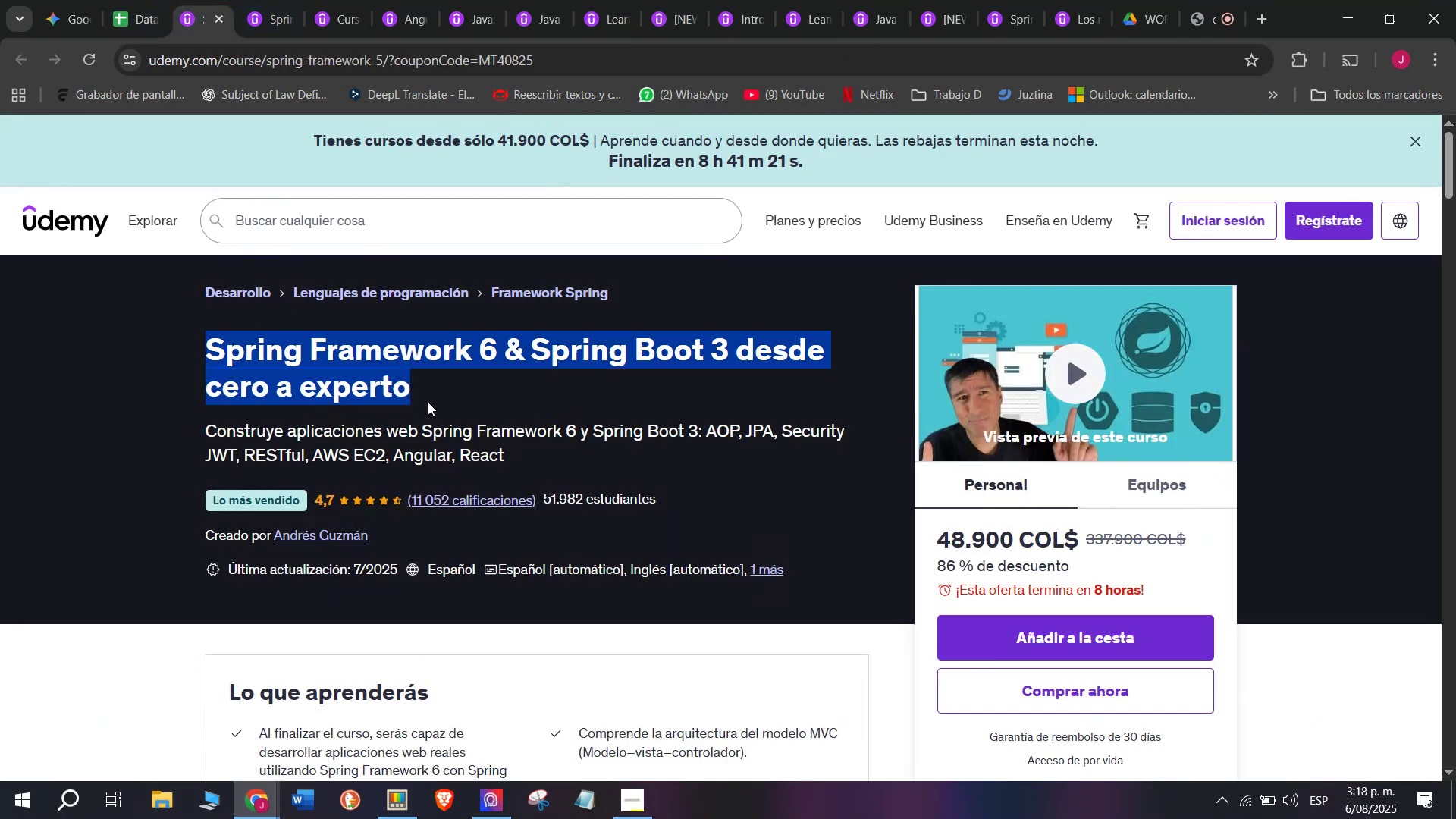 
key(Break)
 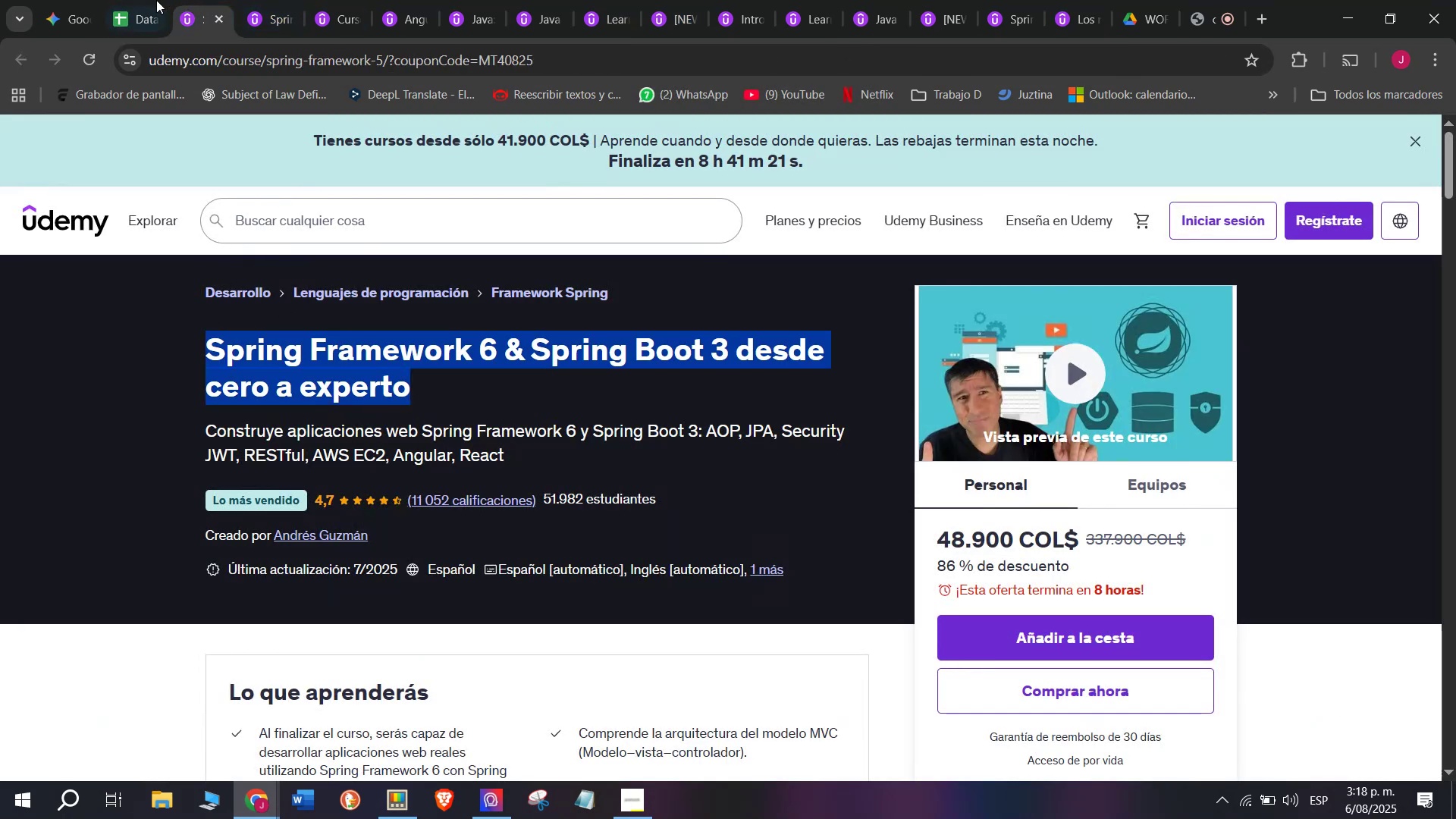 
key(Control+ControlLeft)
 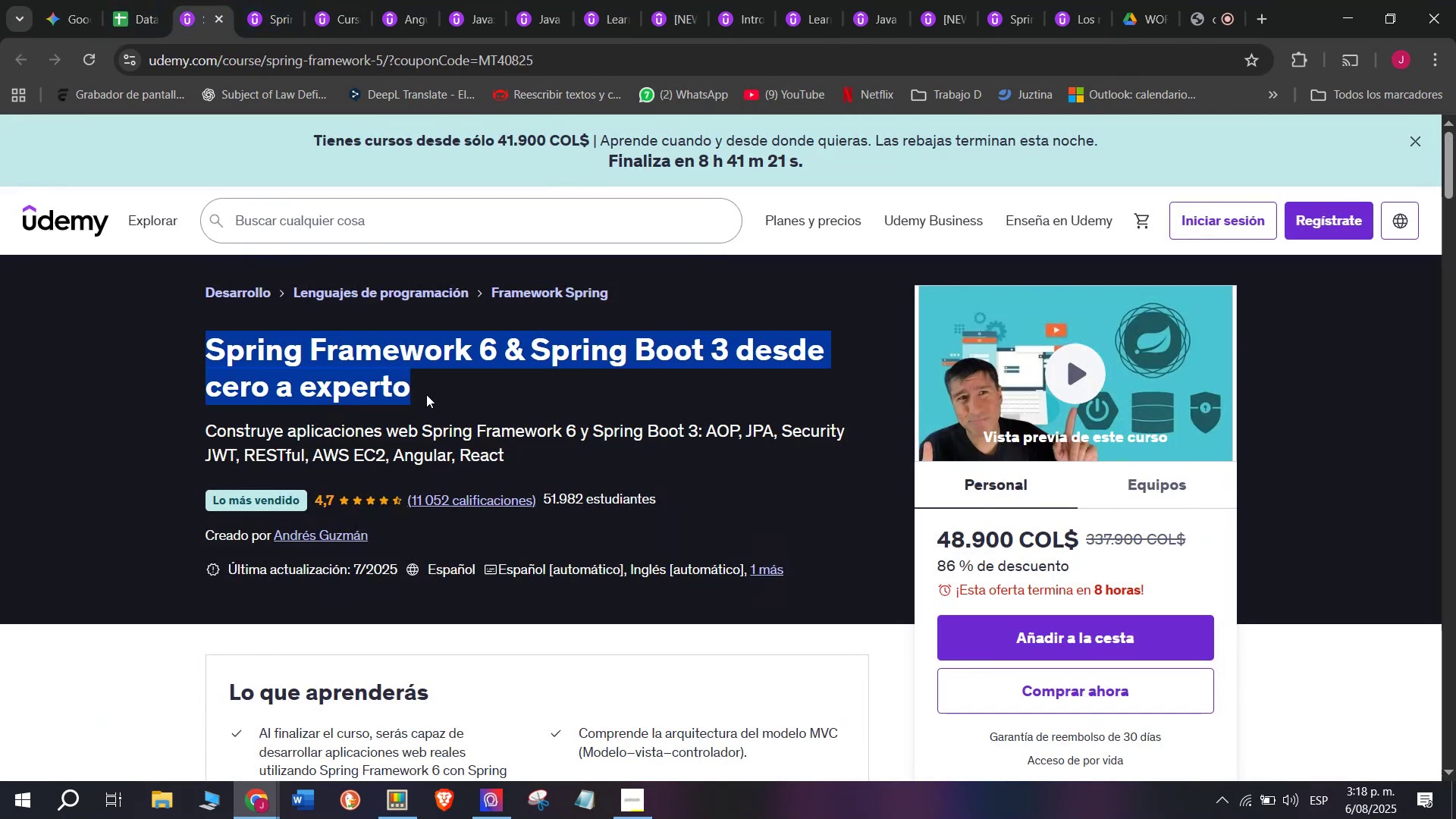 
key(Control+C)
 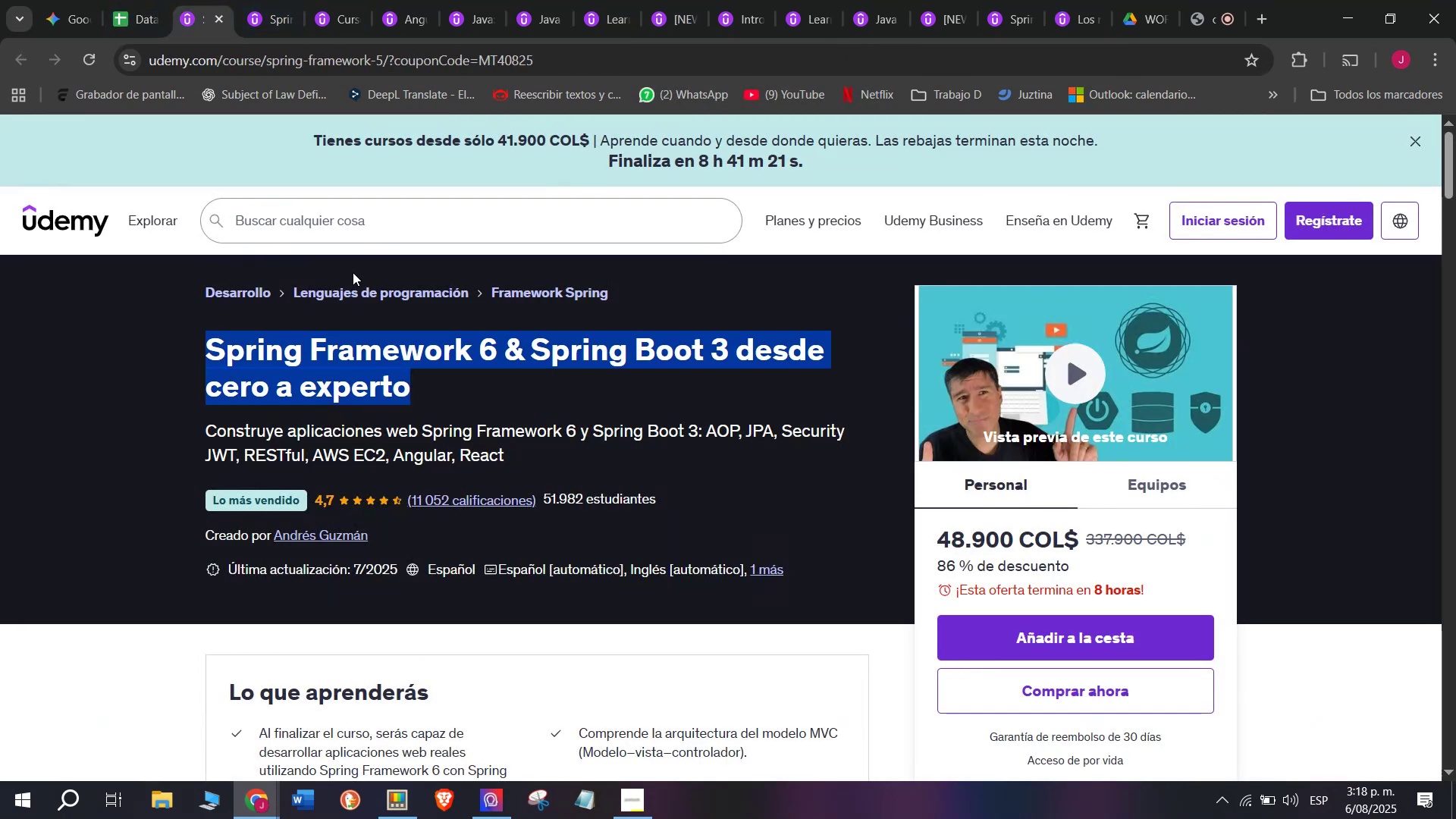 
key(Control+C)
 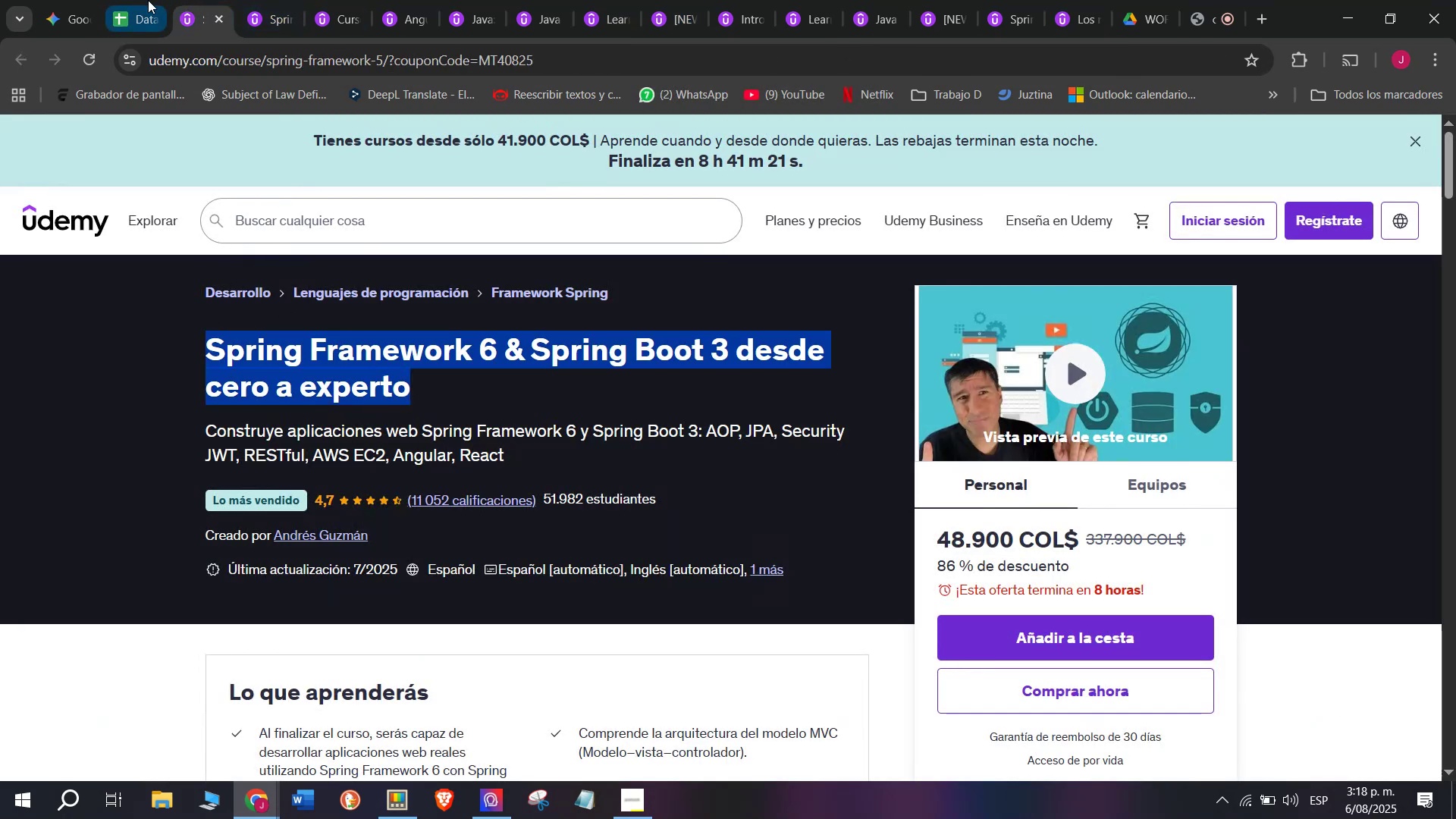 
key(Control+ControlLeft)
 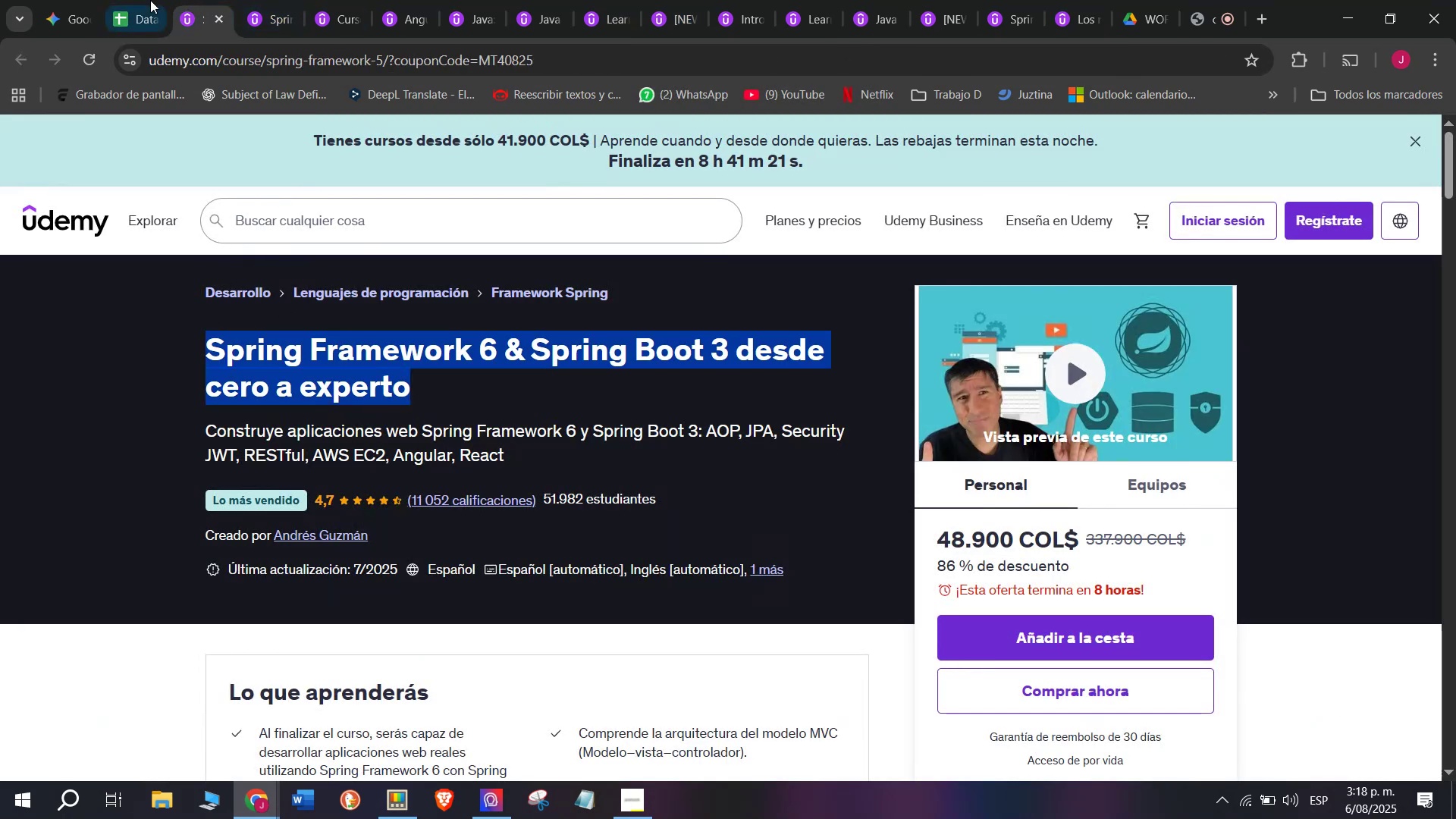 
key(Break)
 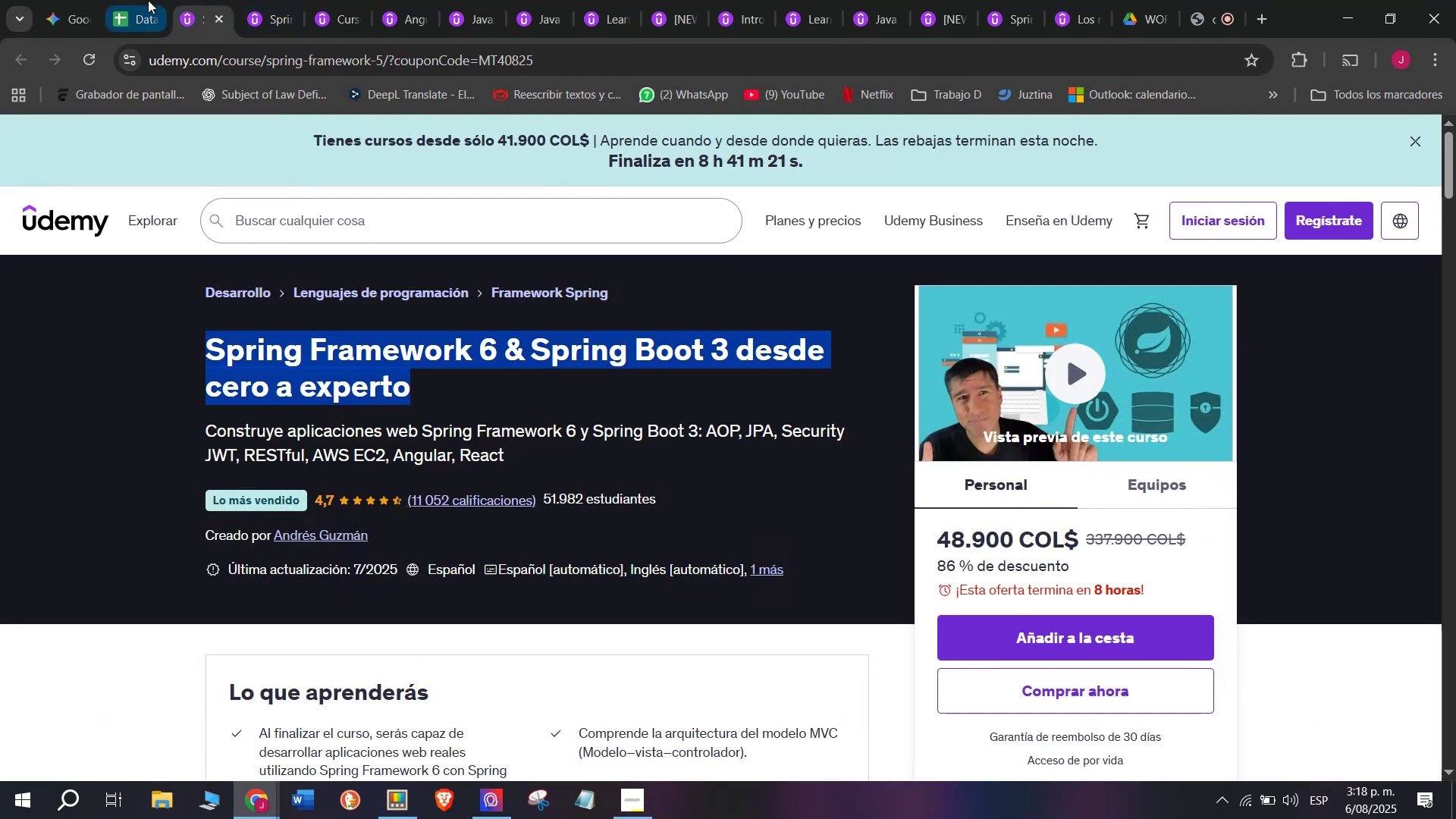 
left_click([148, 0])
 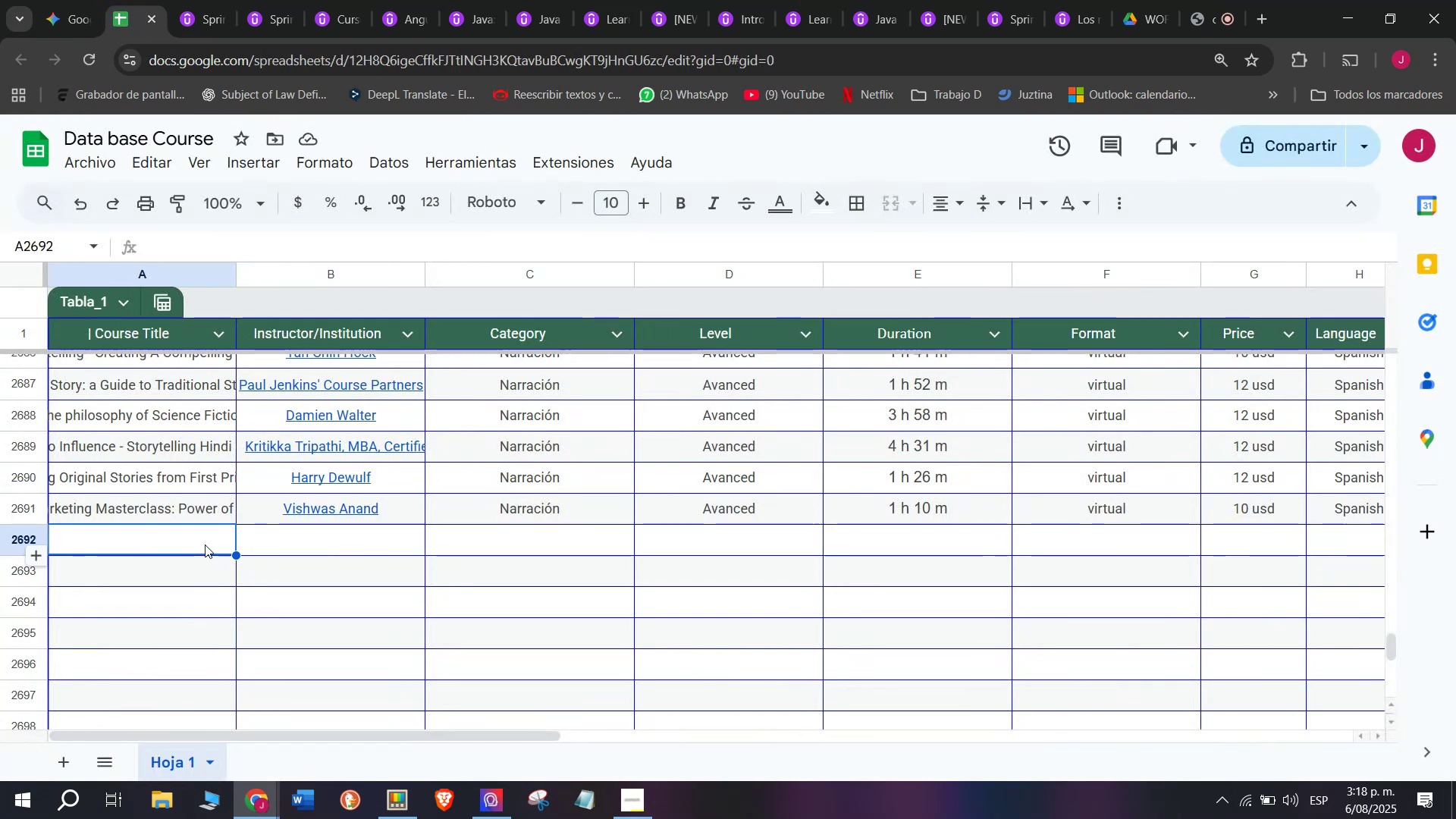 
double_click([202, 545])
 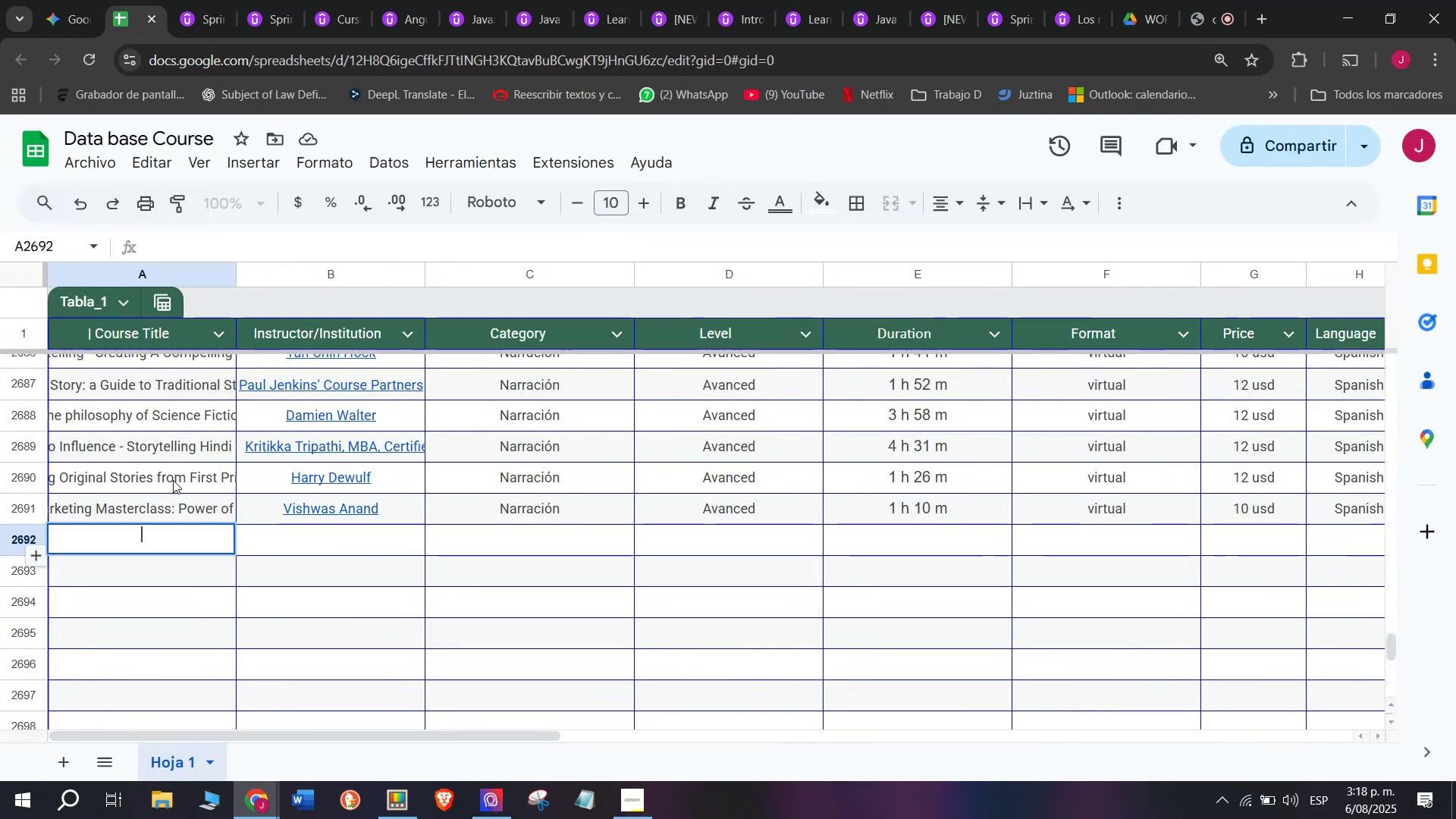 
key(Z)
 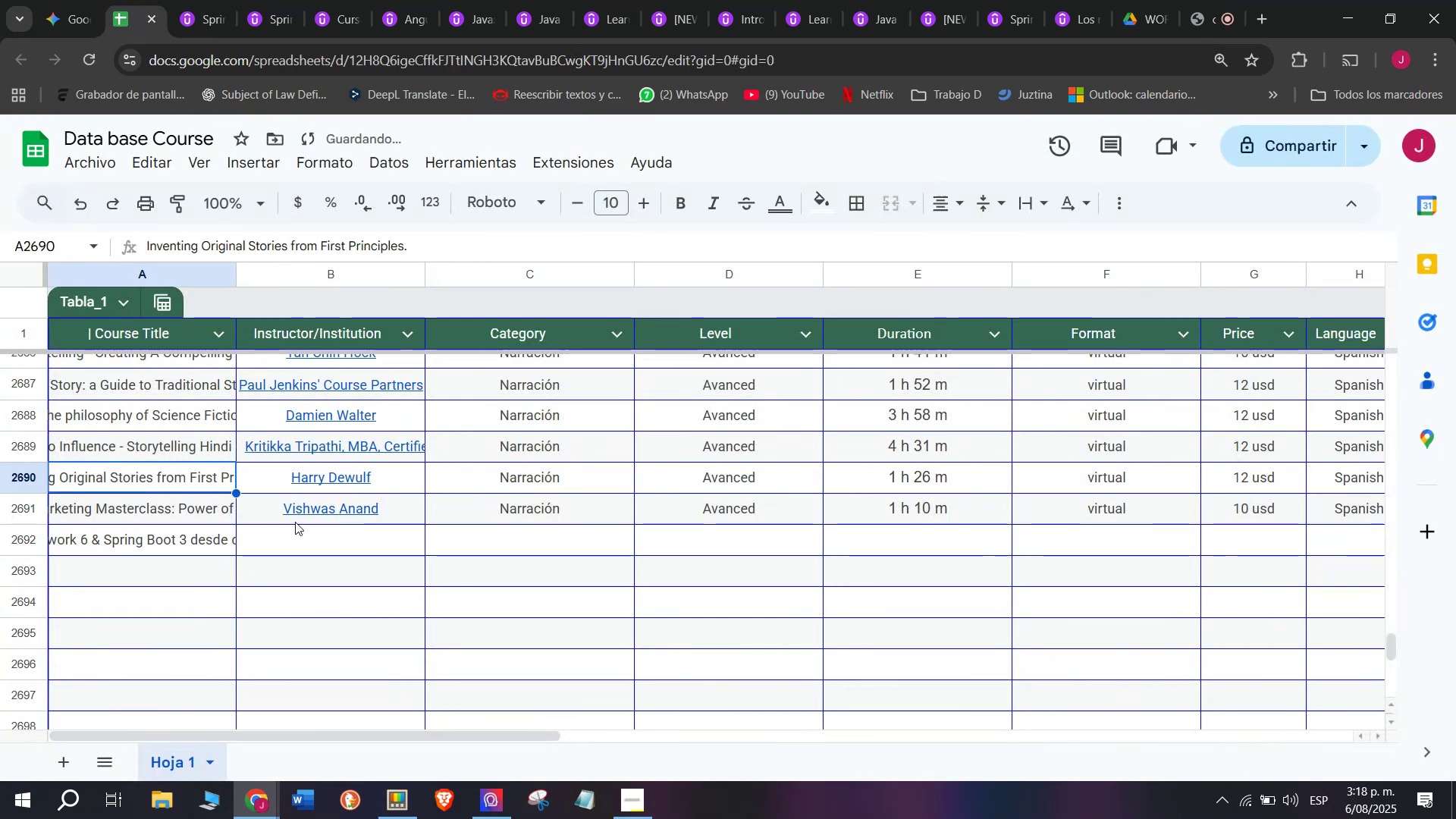 
key(Control+ControlLeft)
 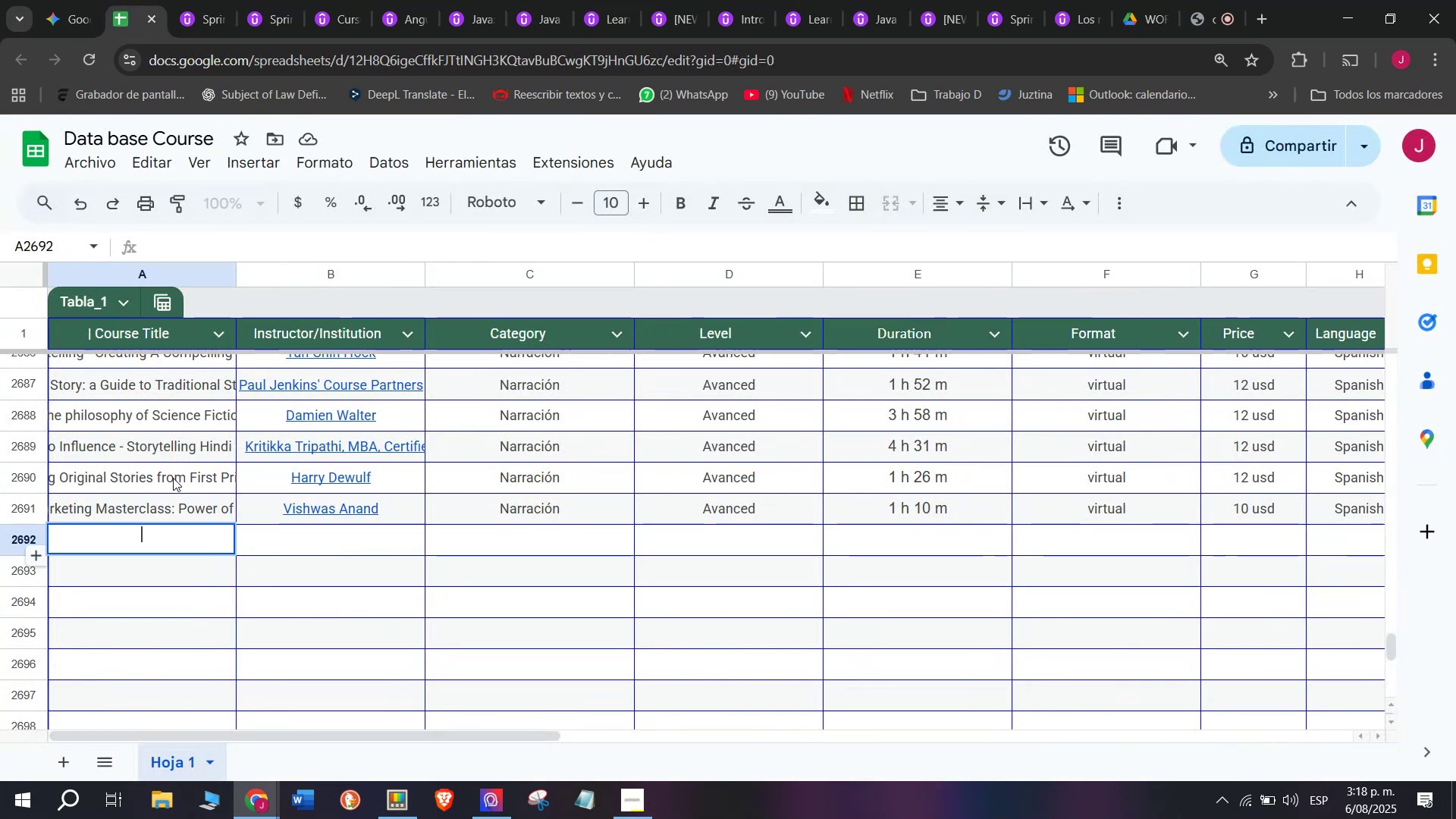 
key(Control+V)
 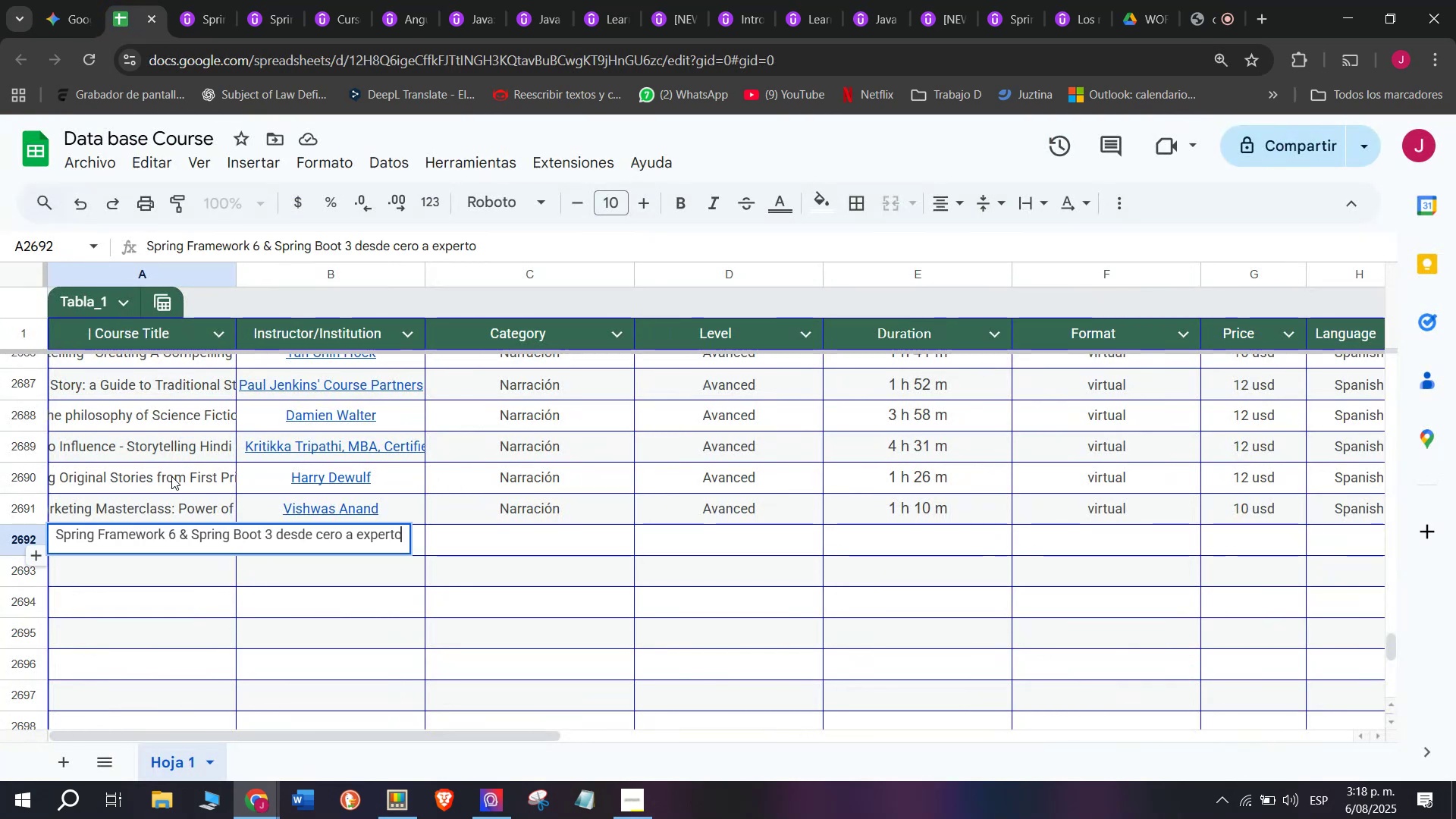 
triple_click([171, 476])
 